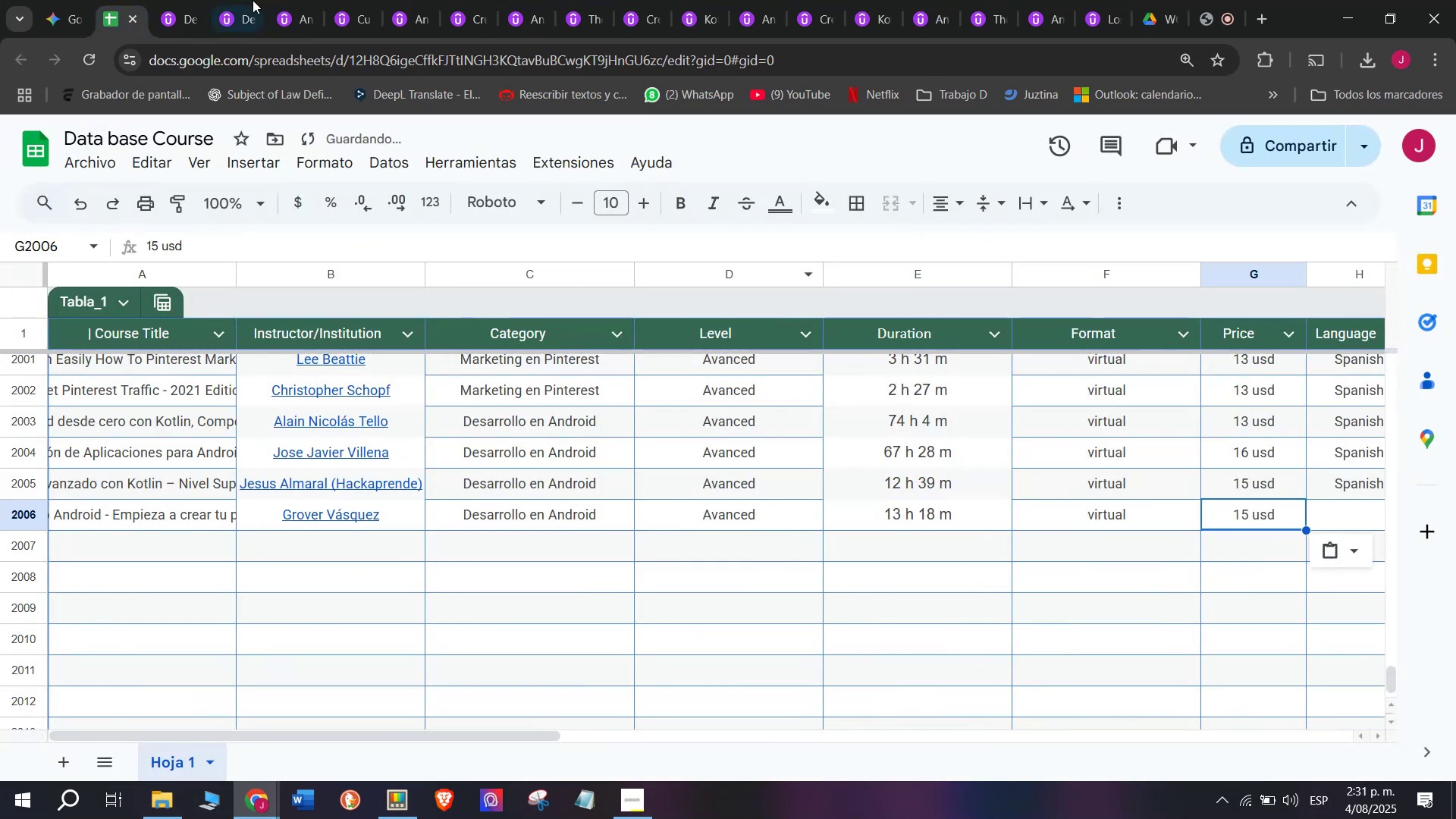 
key(Z)
 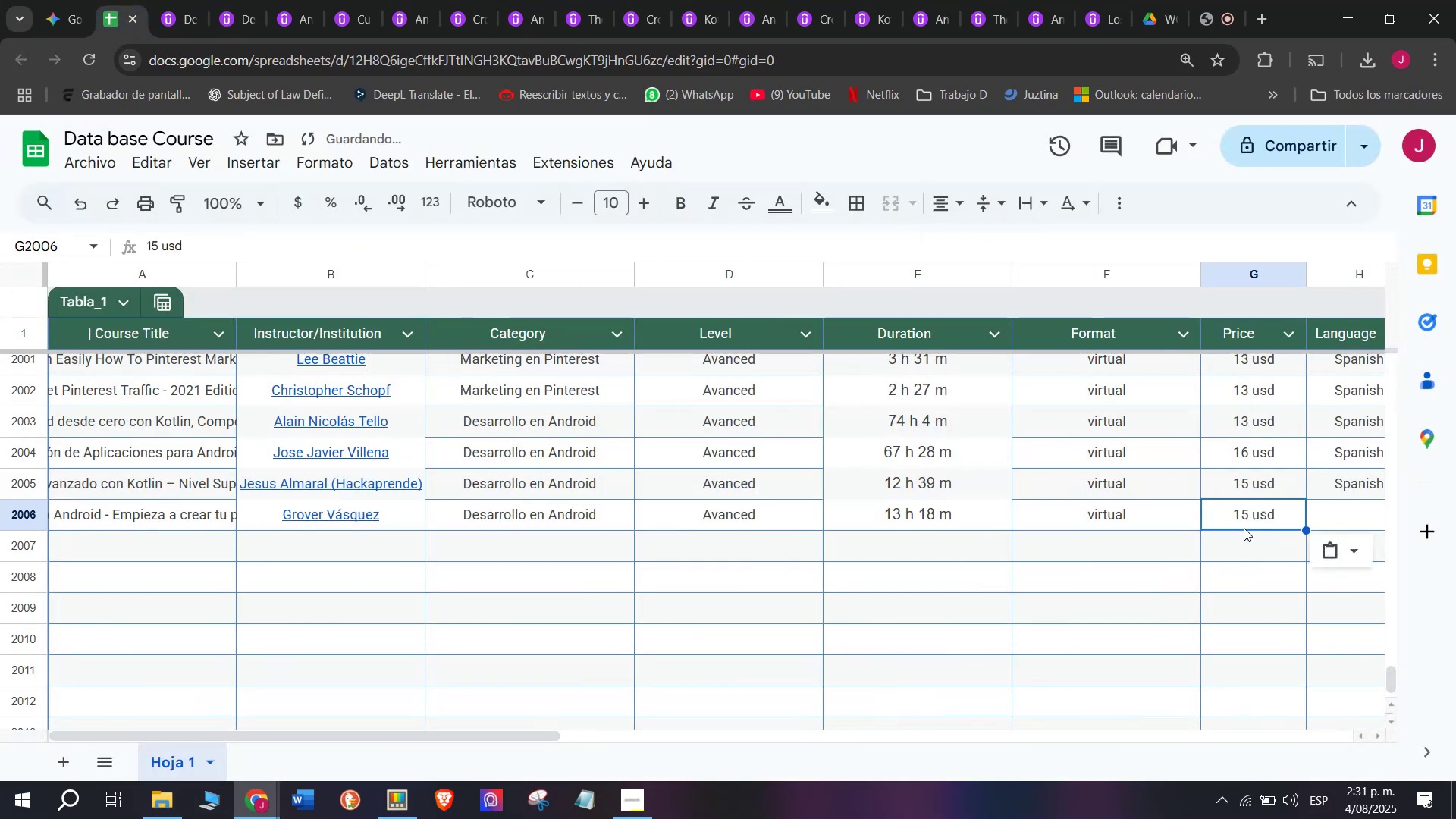 
key(Control+V)
 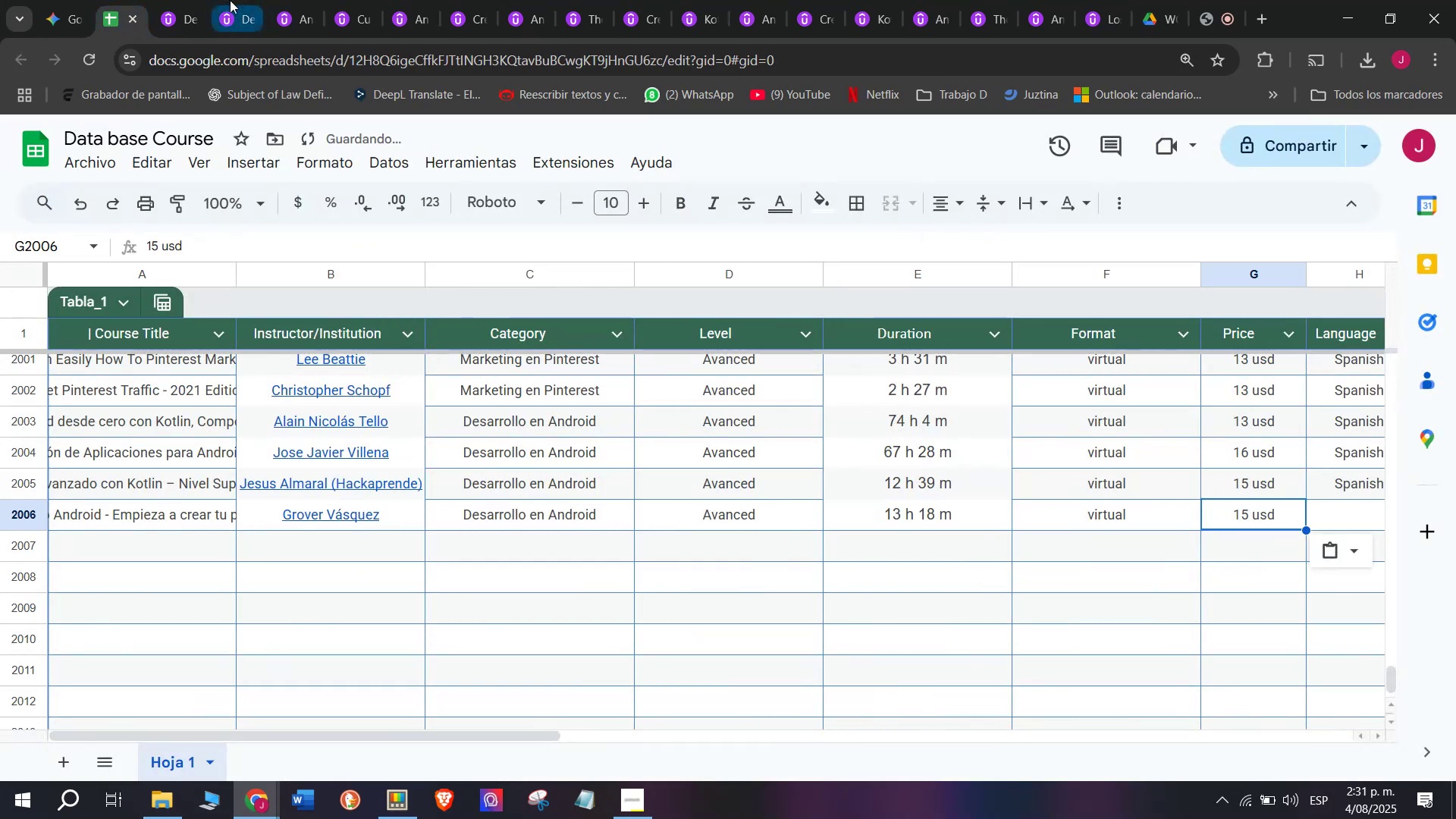 
left_click([161, 0])
 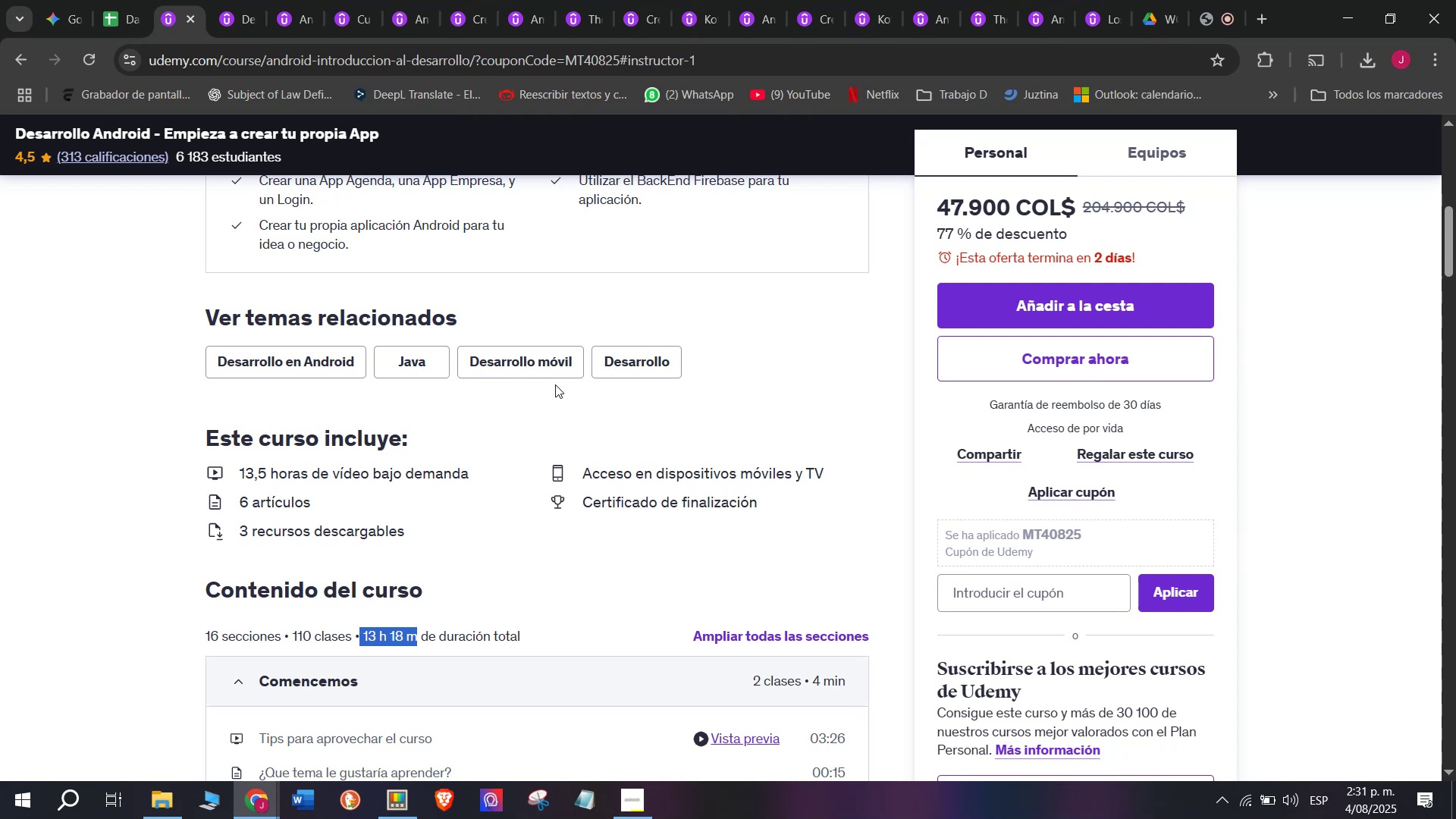 
wait(7.66)
 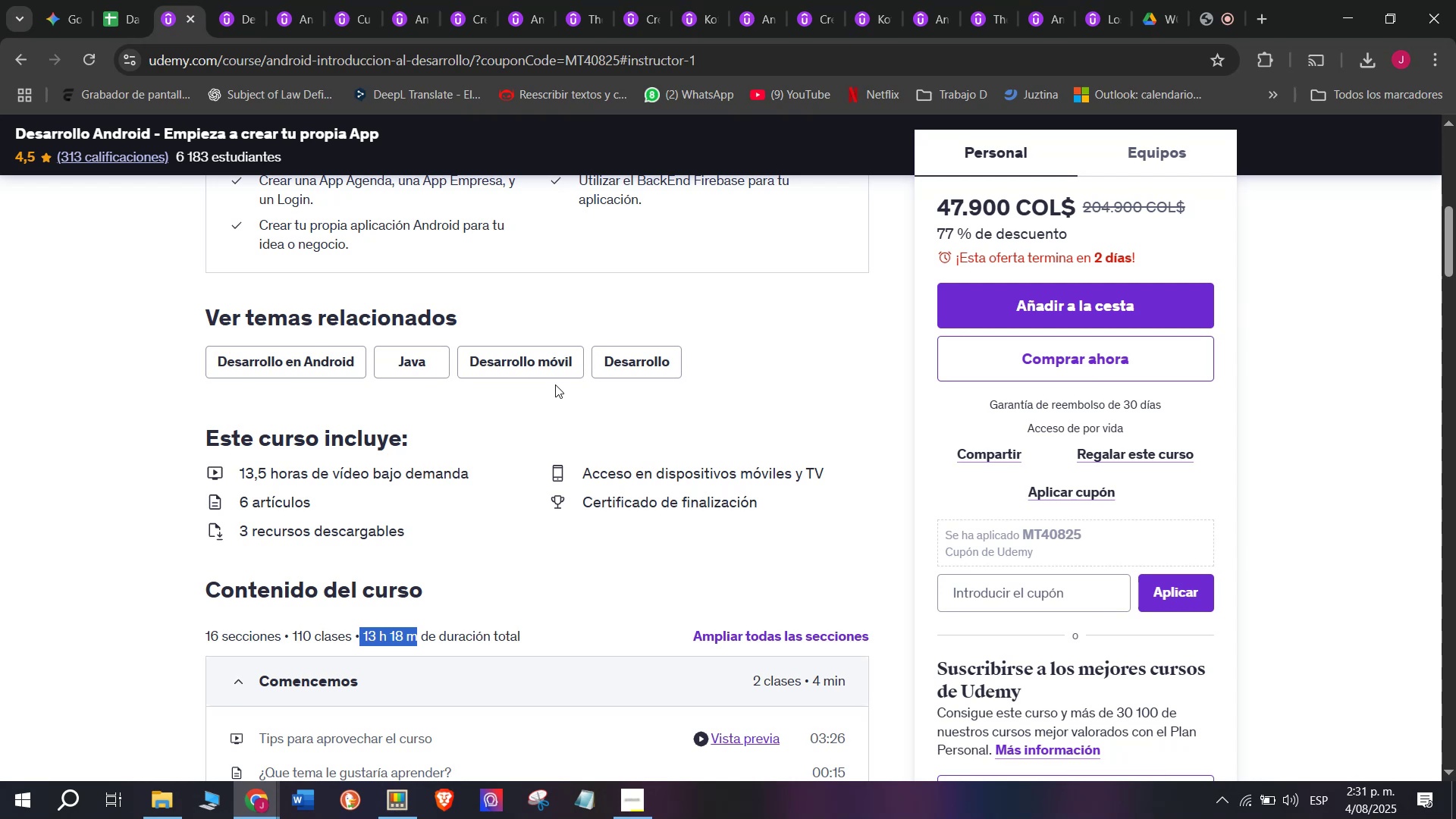 
left_click([129, 0])
 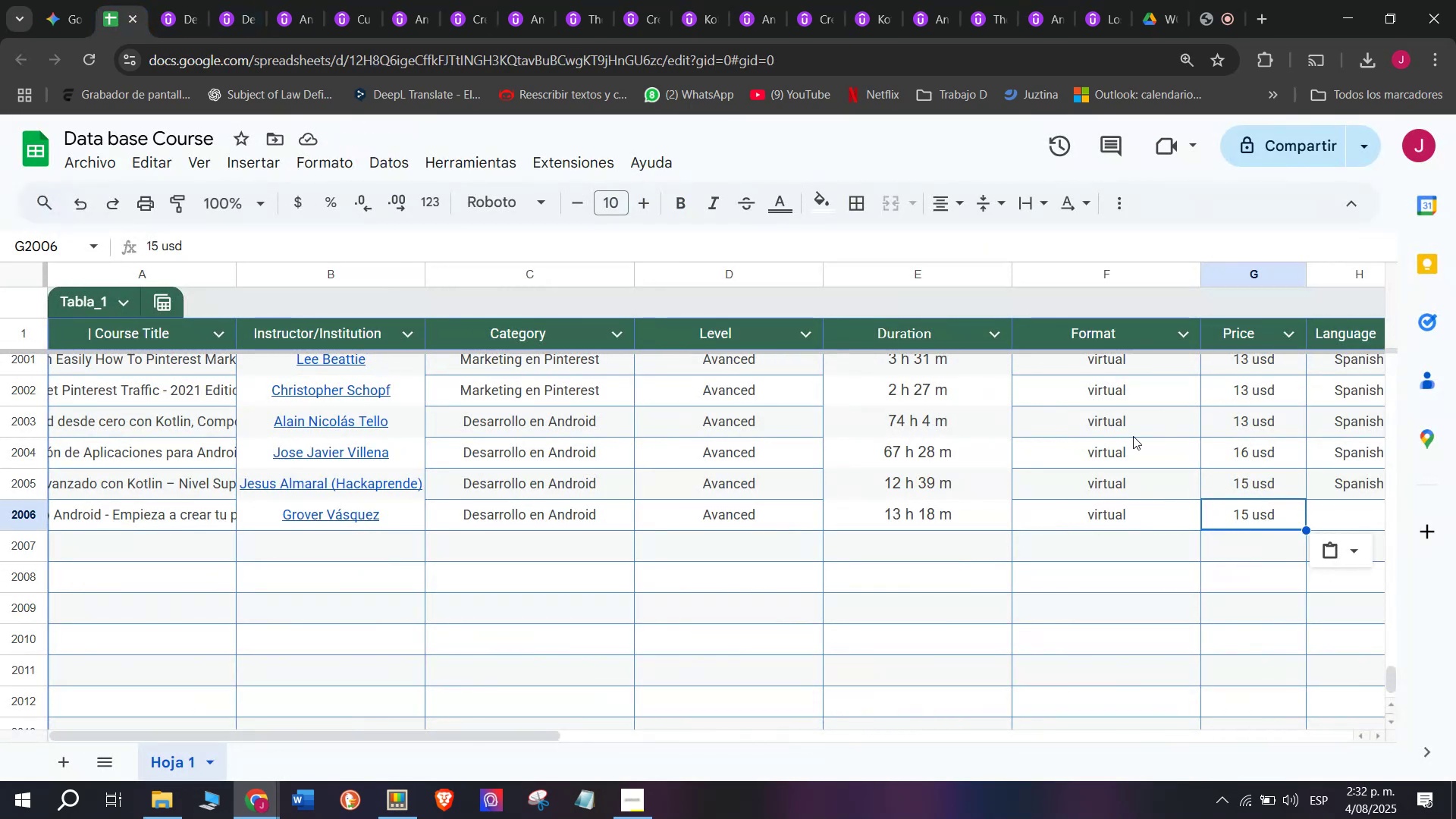 
left_click([162, 0])
 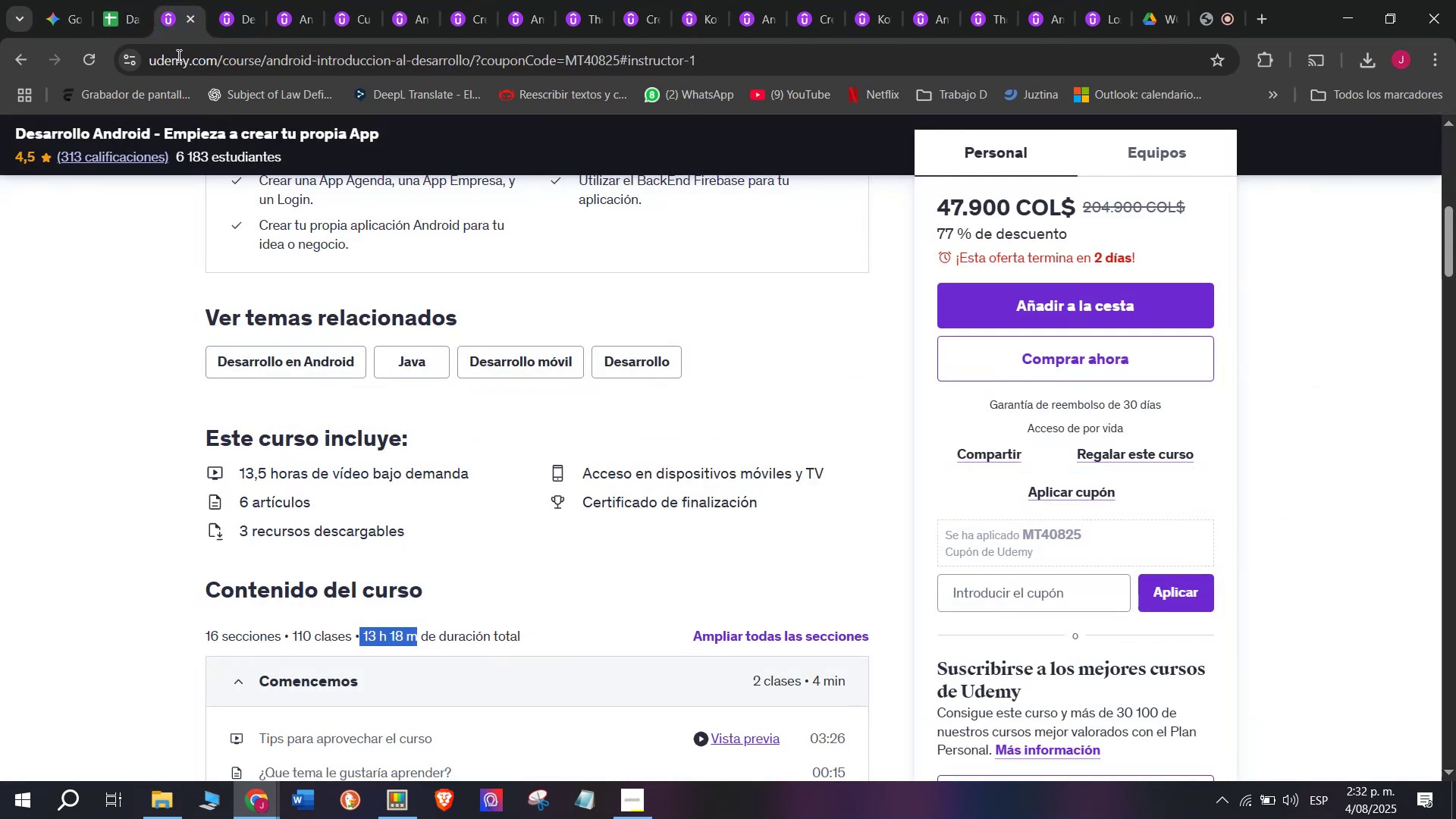 
left_click([114, 0])
 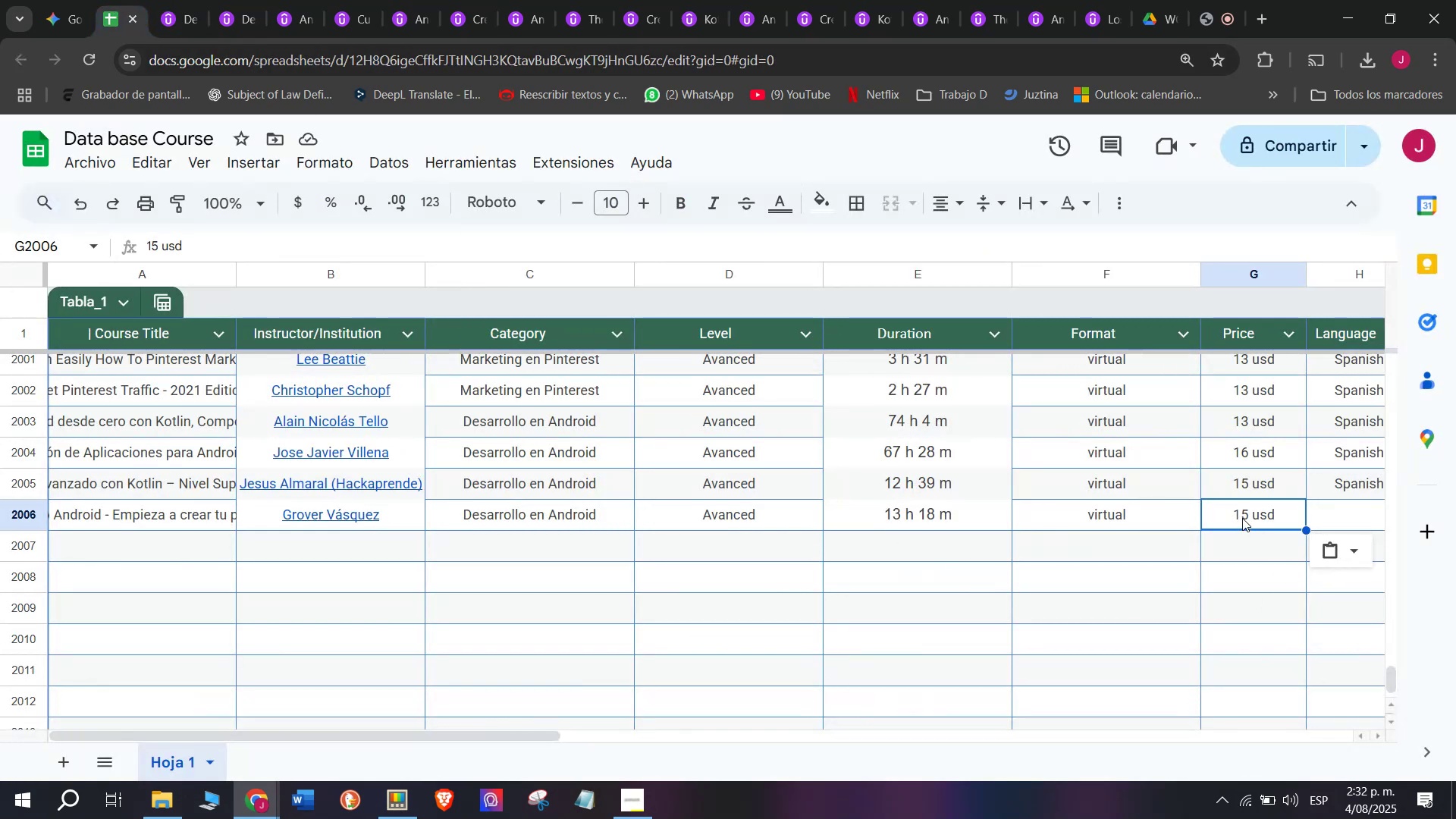 
double_click([1244, 516])
 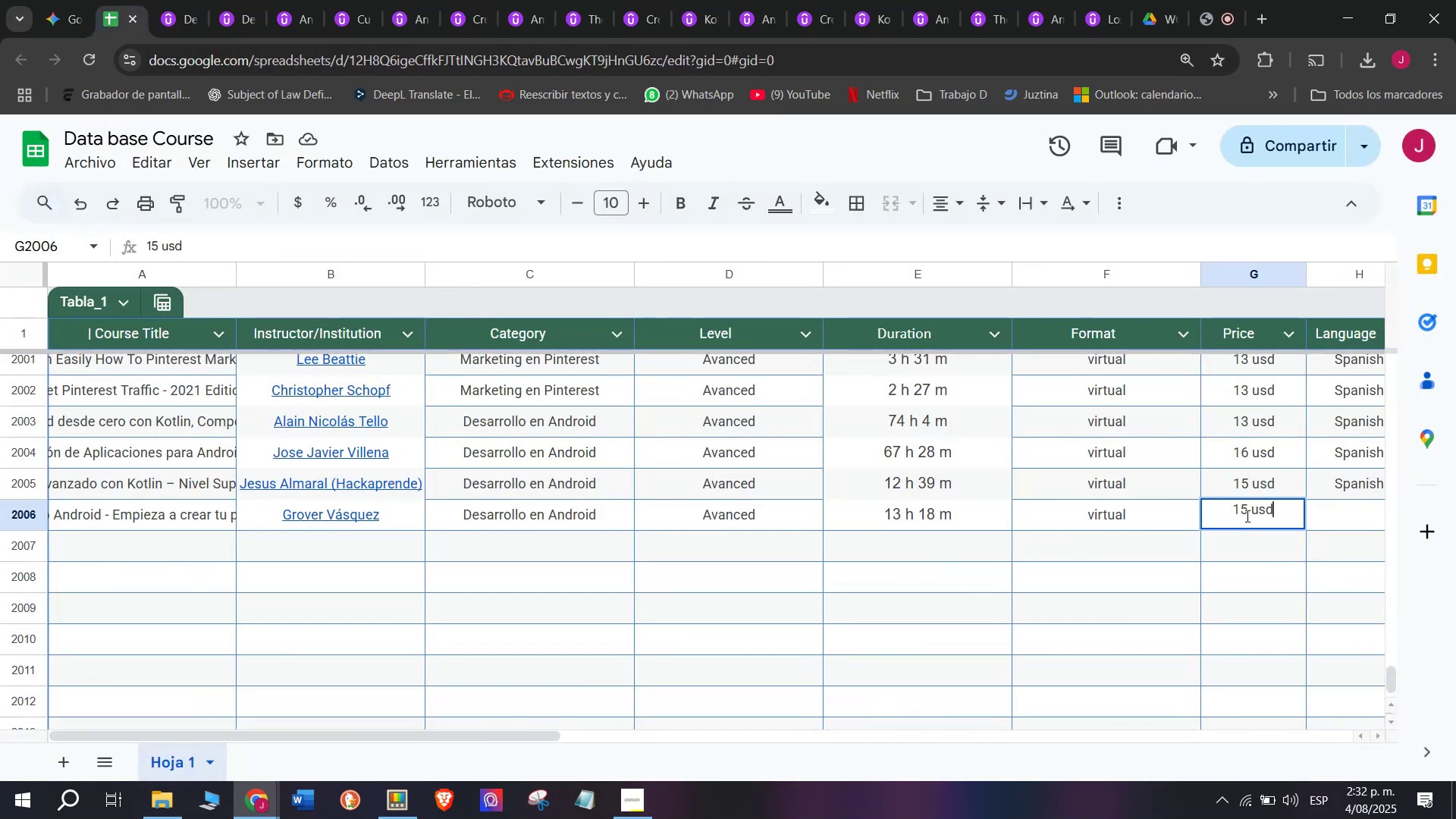 
left_click([1246, 516])
 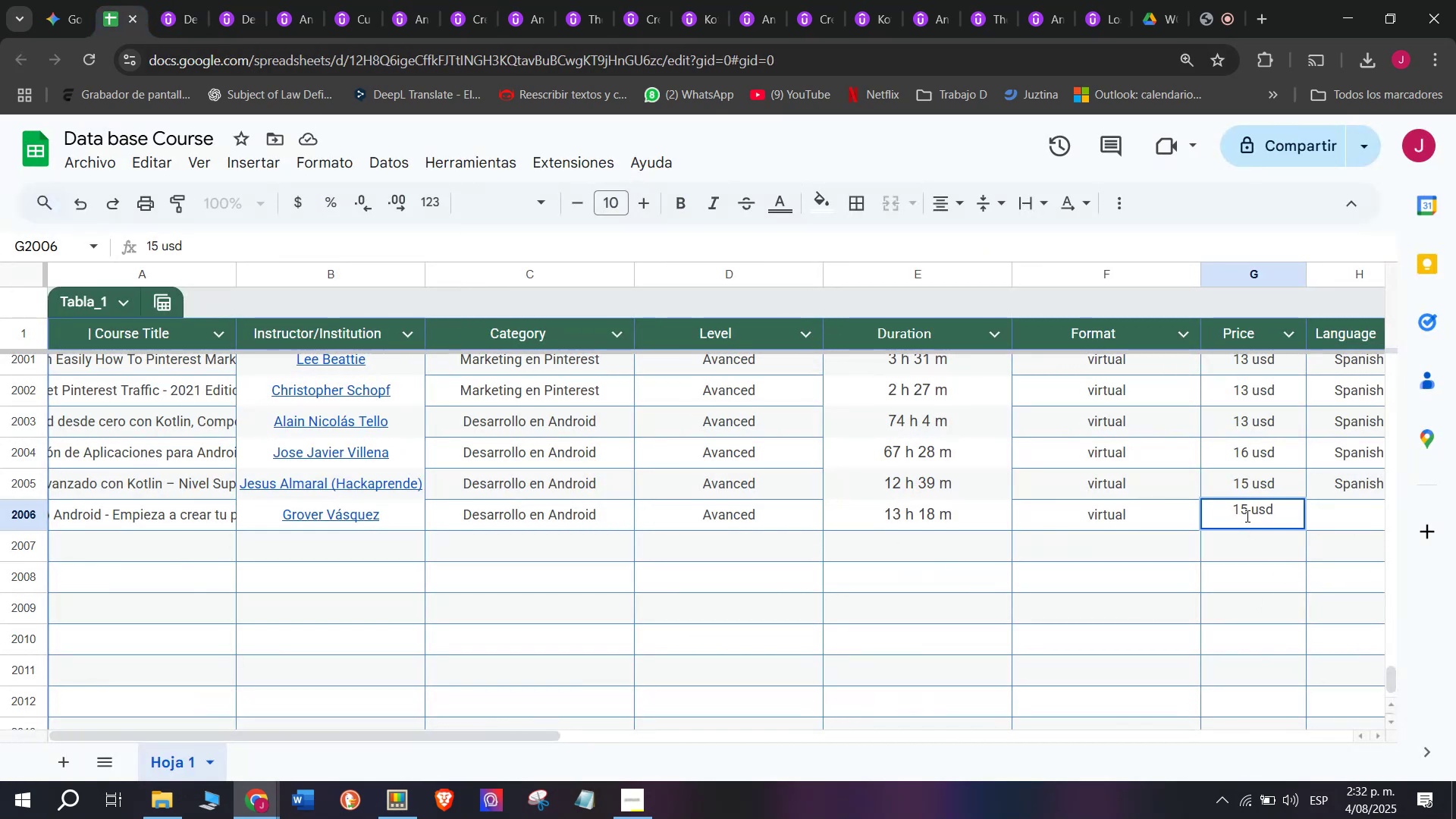 
key(Backspace)
 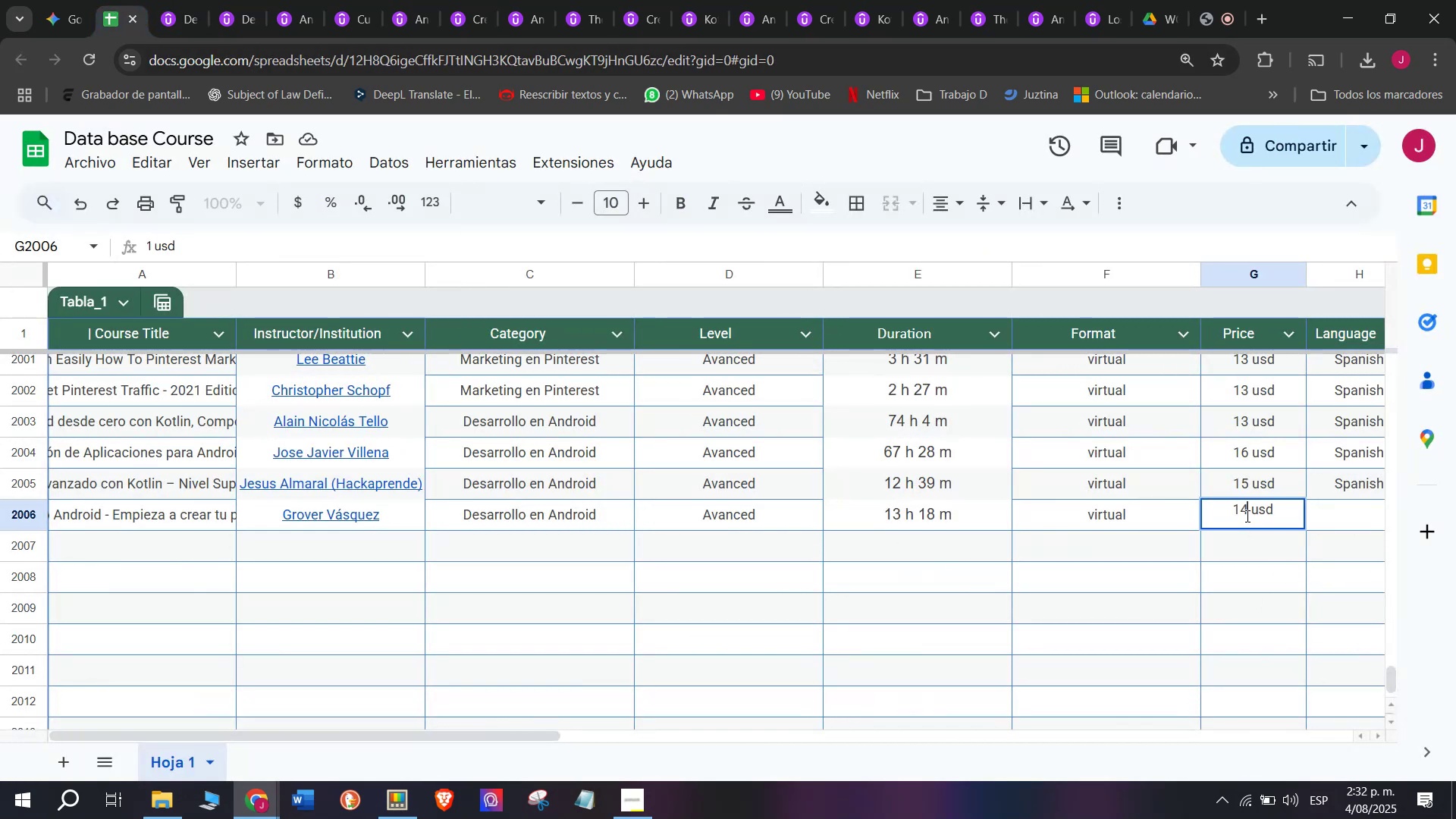 
key(Q)
 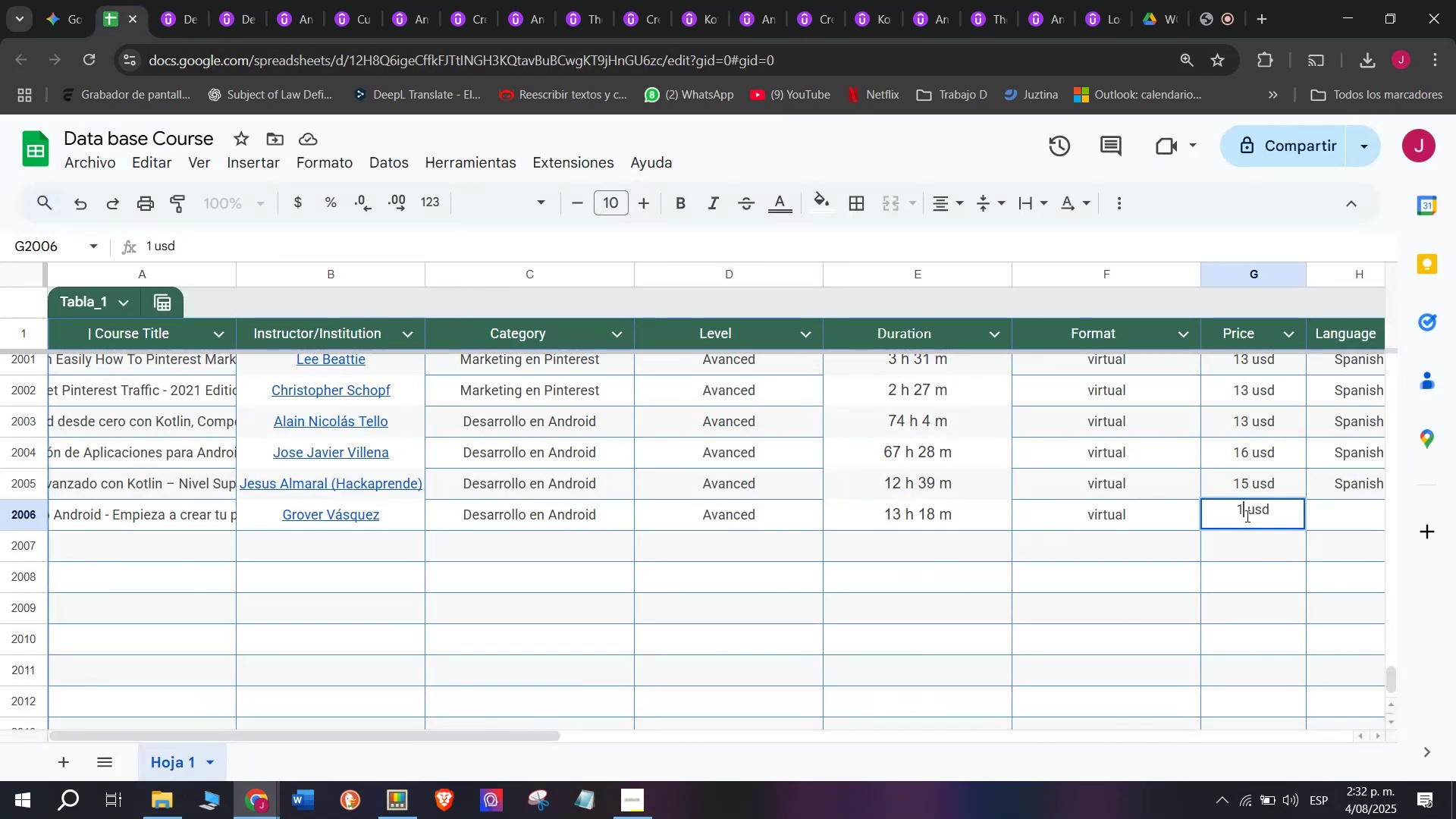 
key(4)
 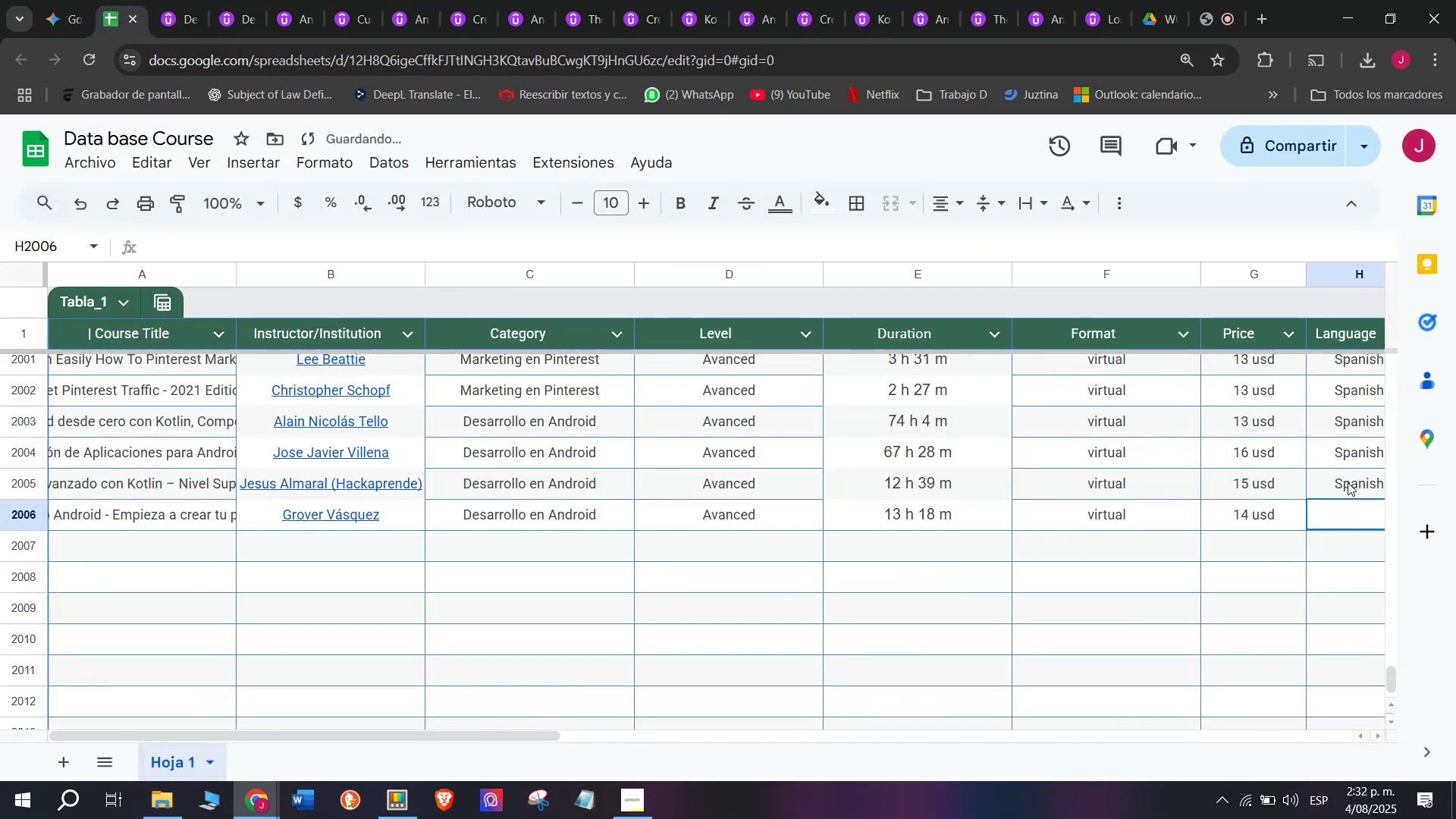 
double_click([1348, 476])
 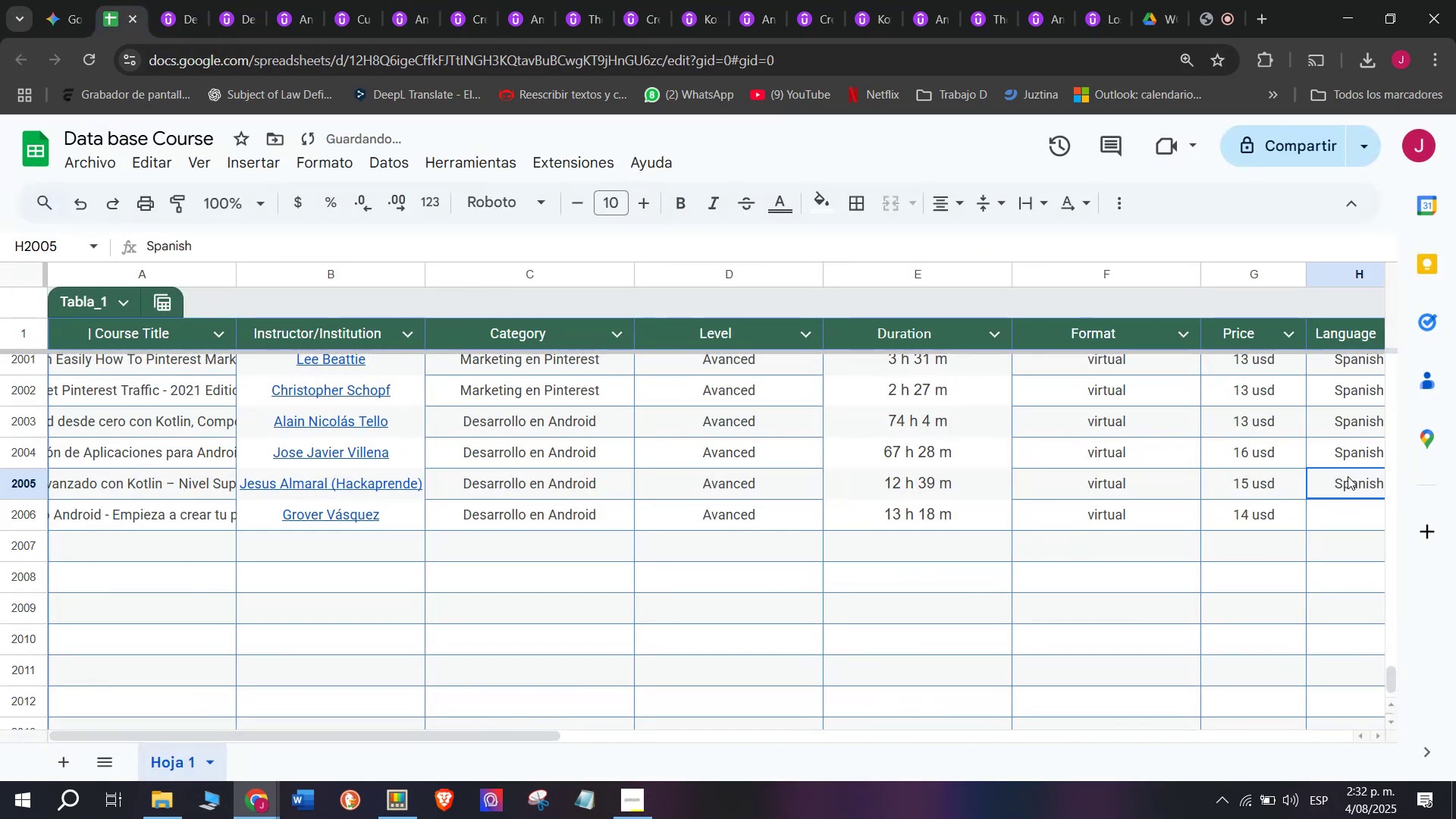 
key(Break)
 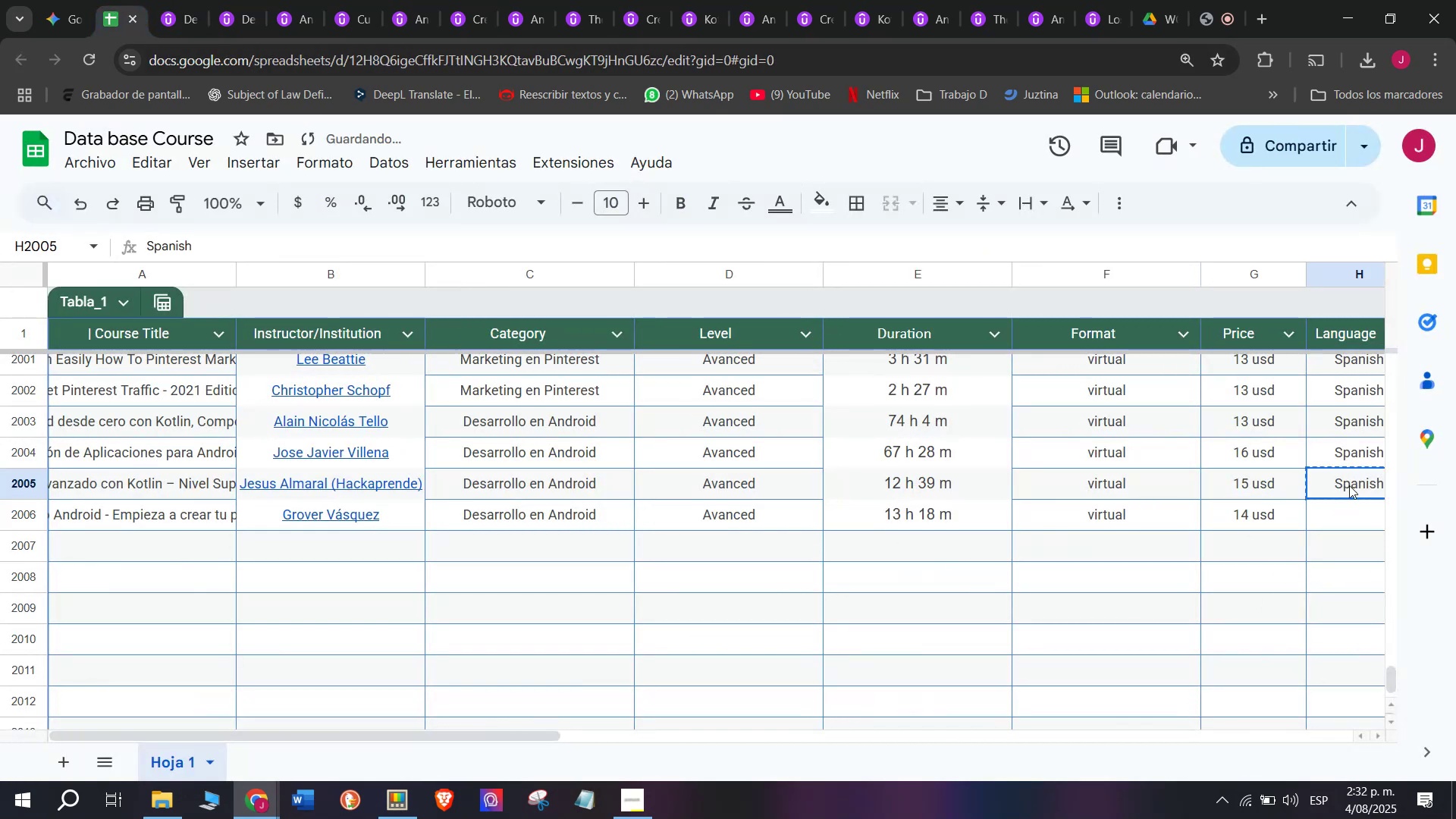 
key(Control+ControlLeft)
 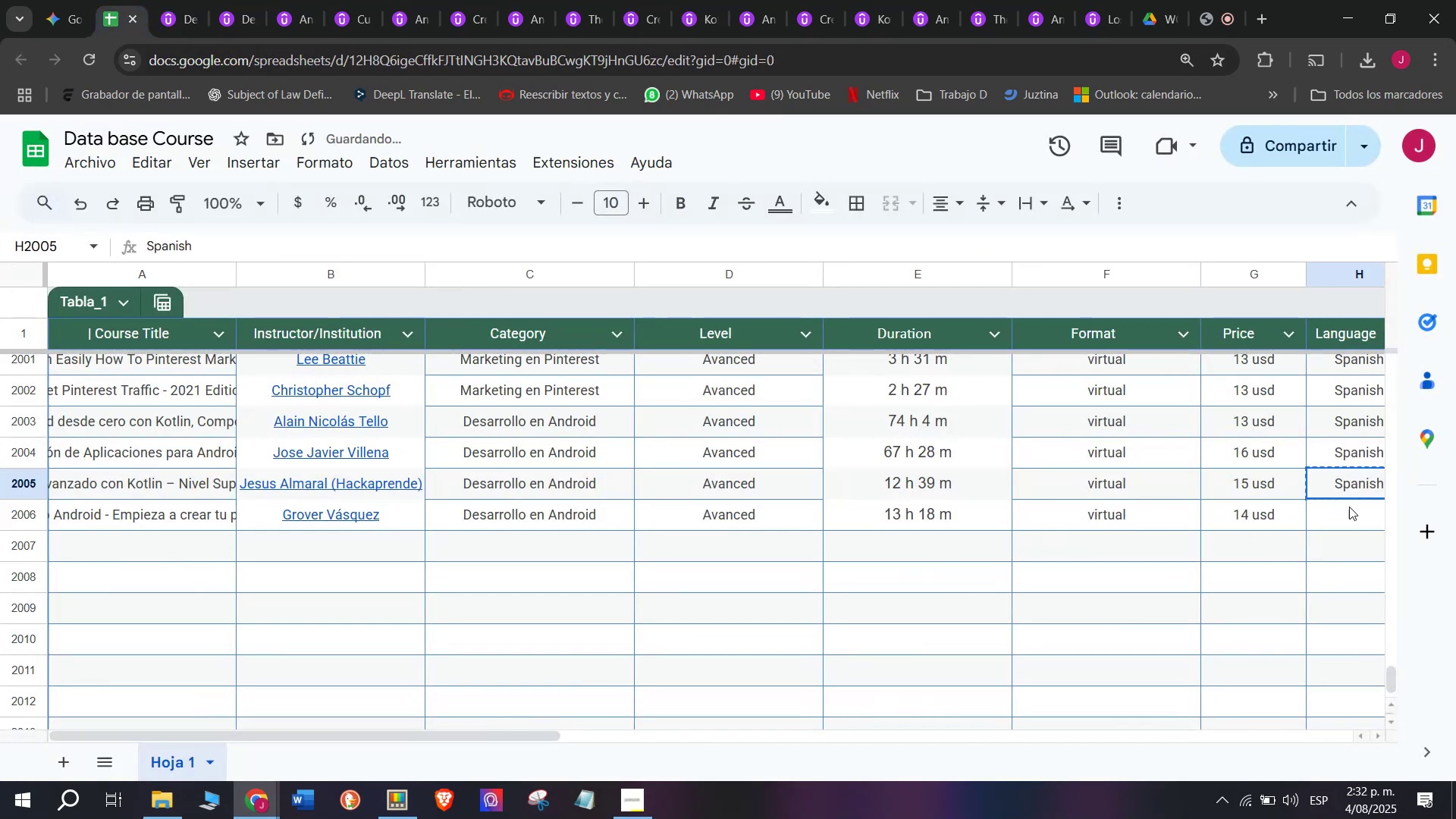 
key(Control+C)
 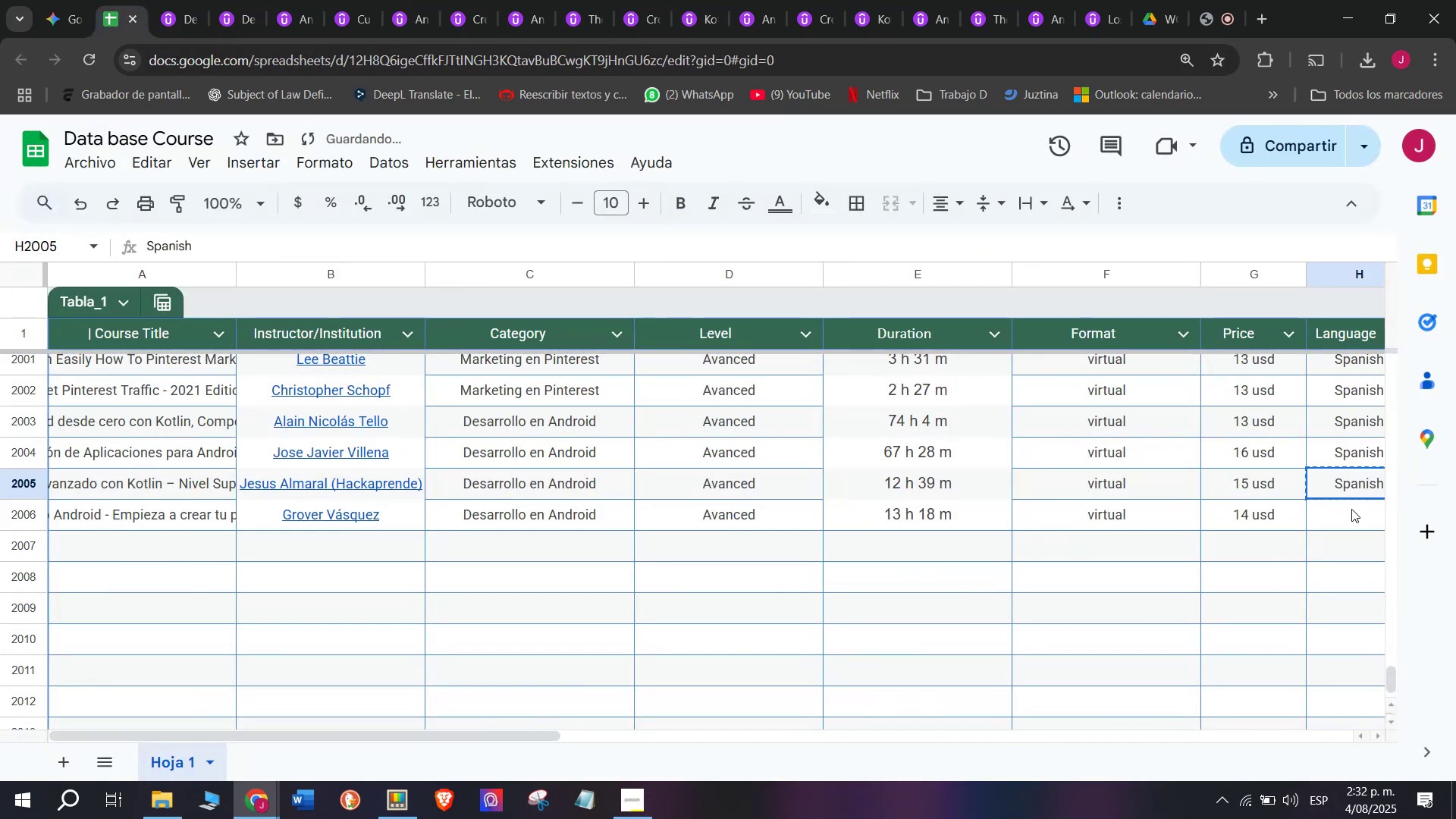 
key(Z)
 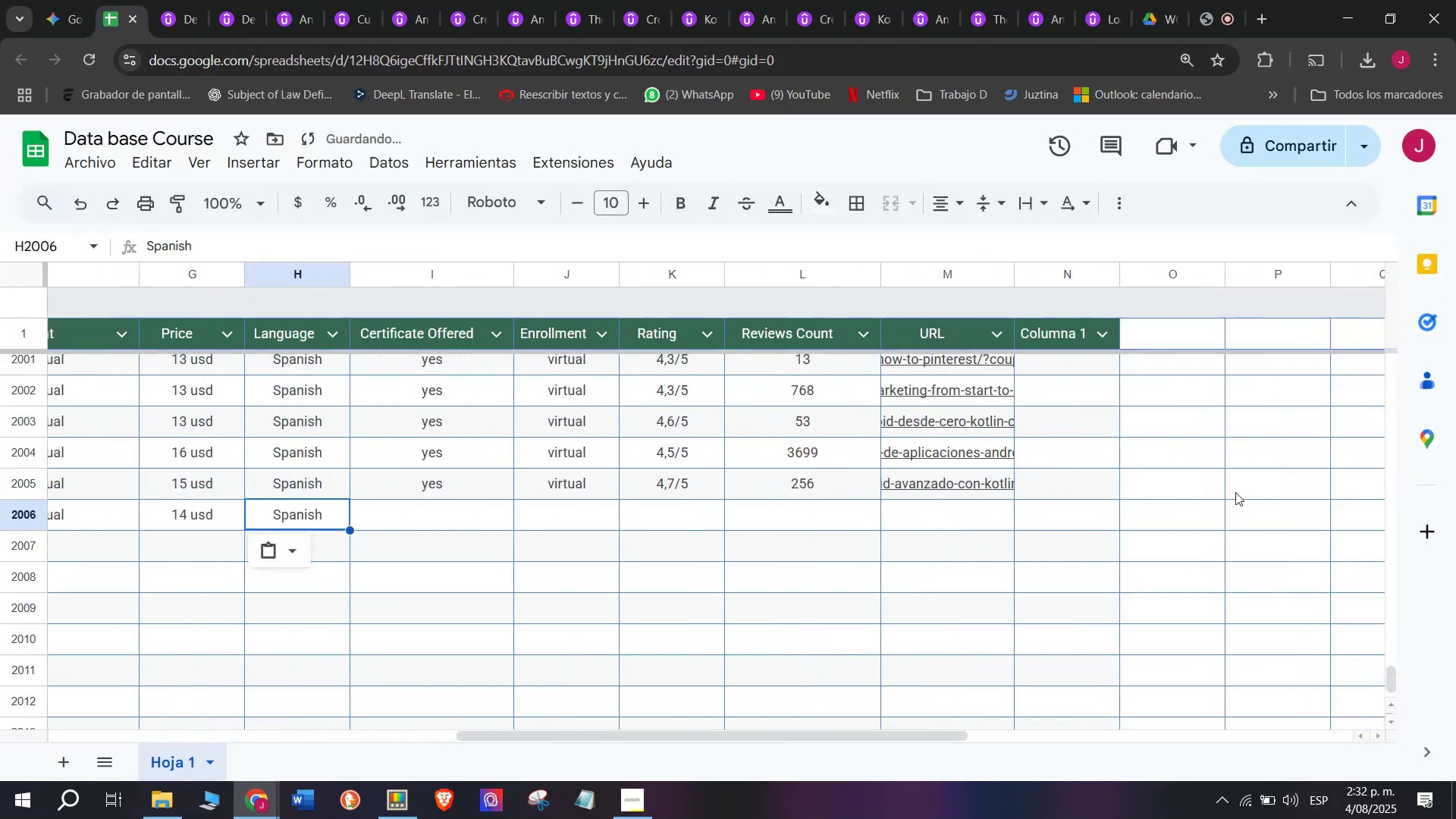 
key(Control+ControlLeft)
 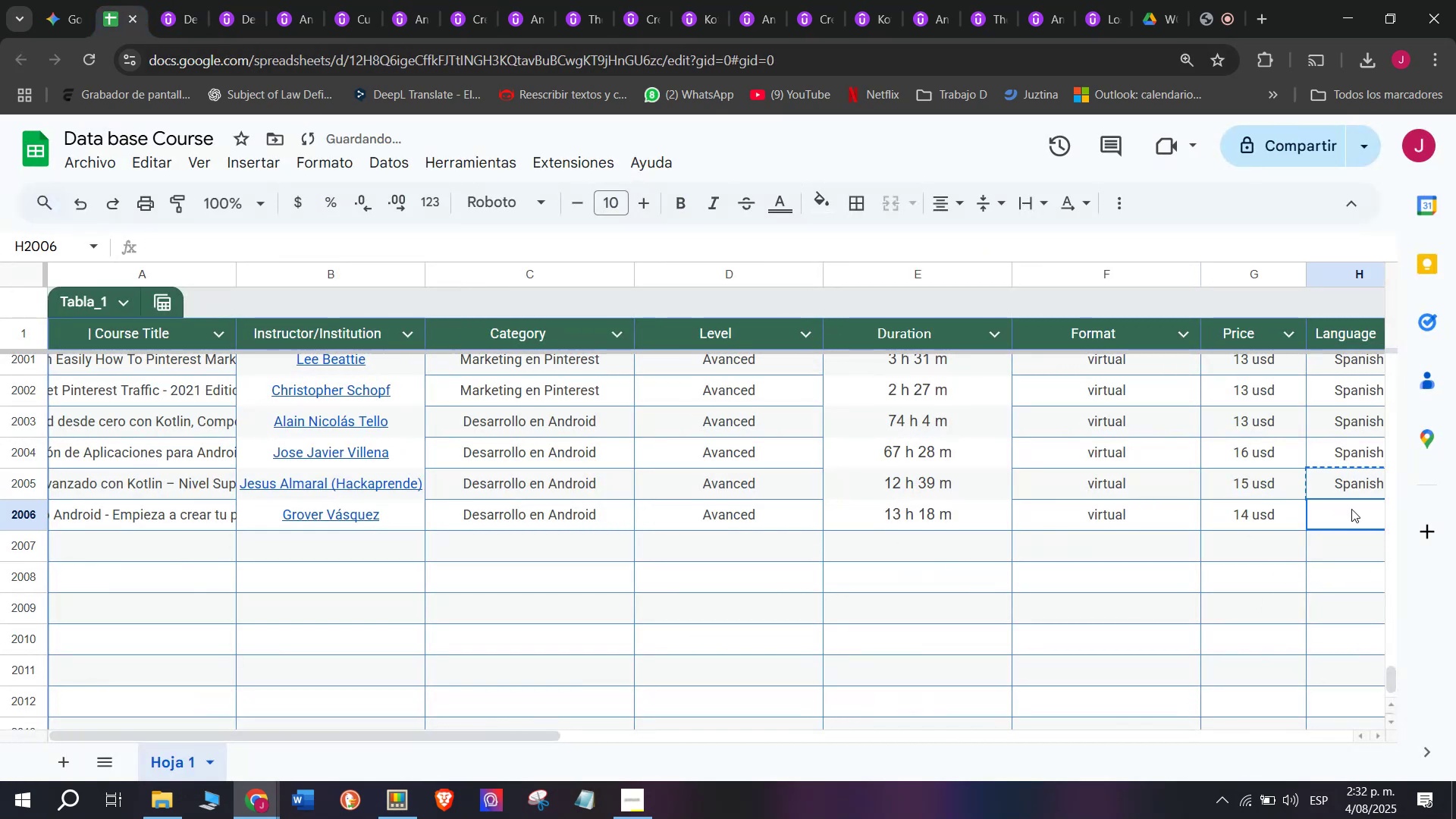 
key(Control+V)
 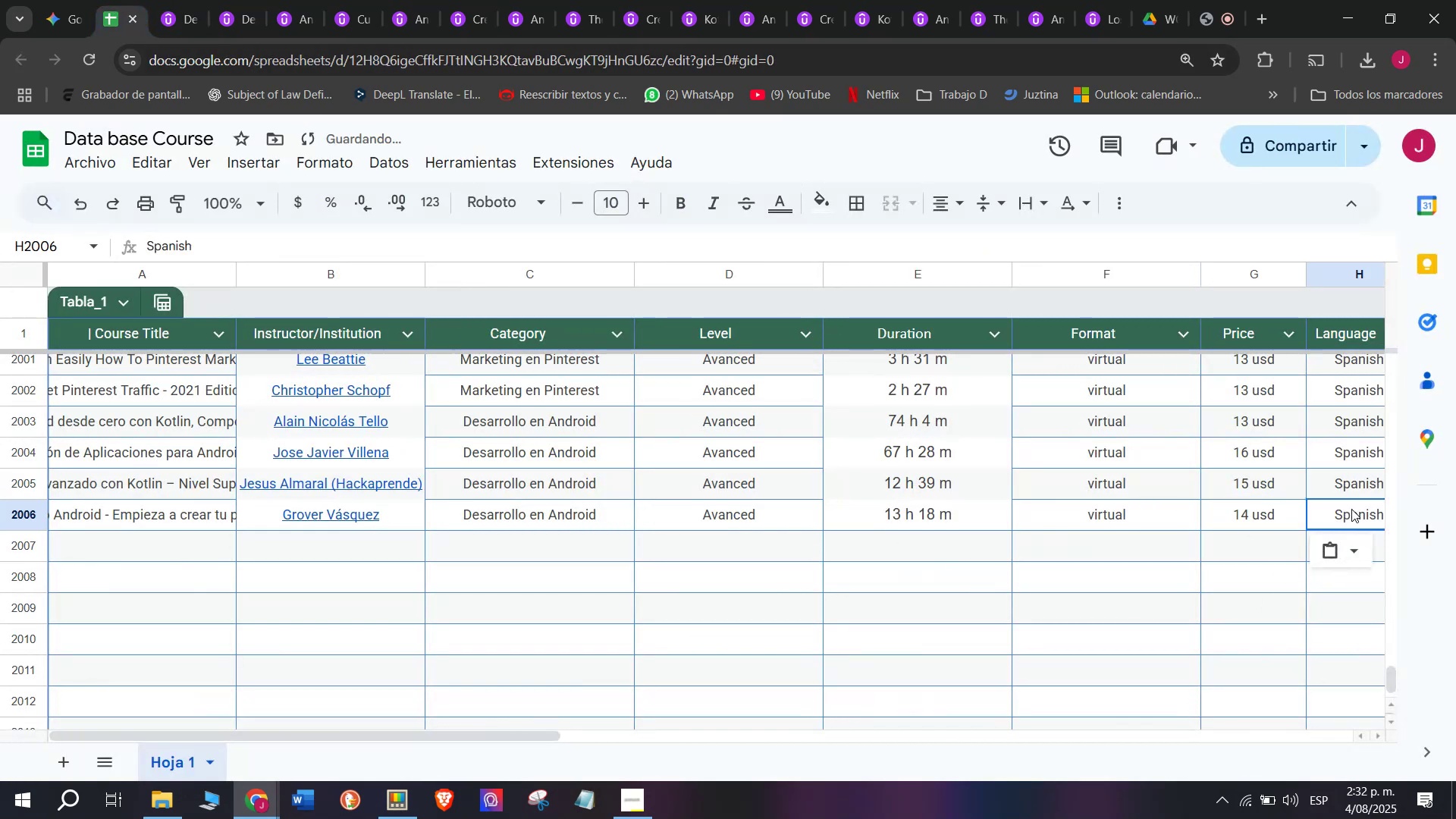 
triple_click([1351, 509])
 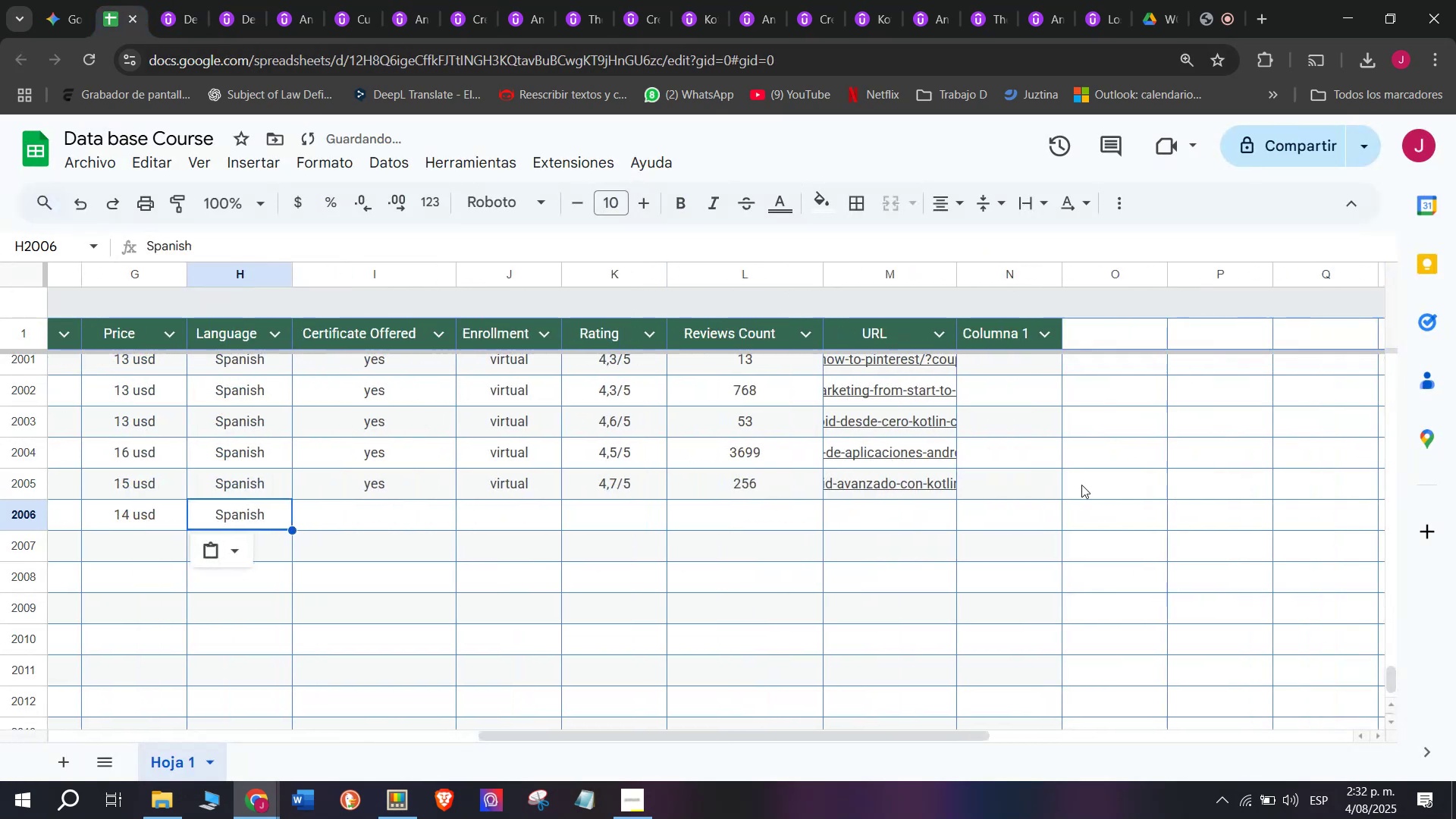 
scroll: coordinate [279, 465], scroll_direction: down, amount: 2.0
 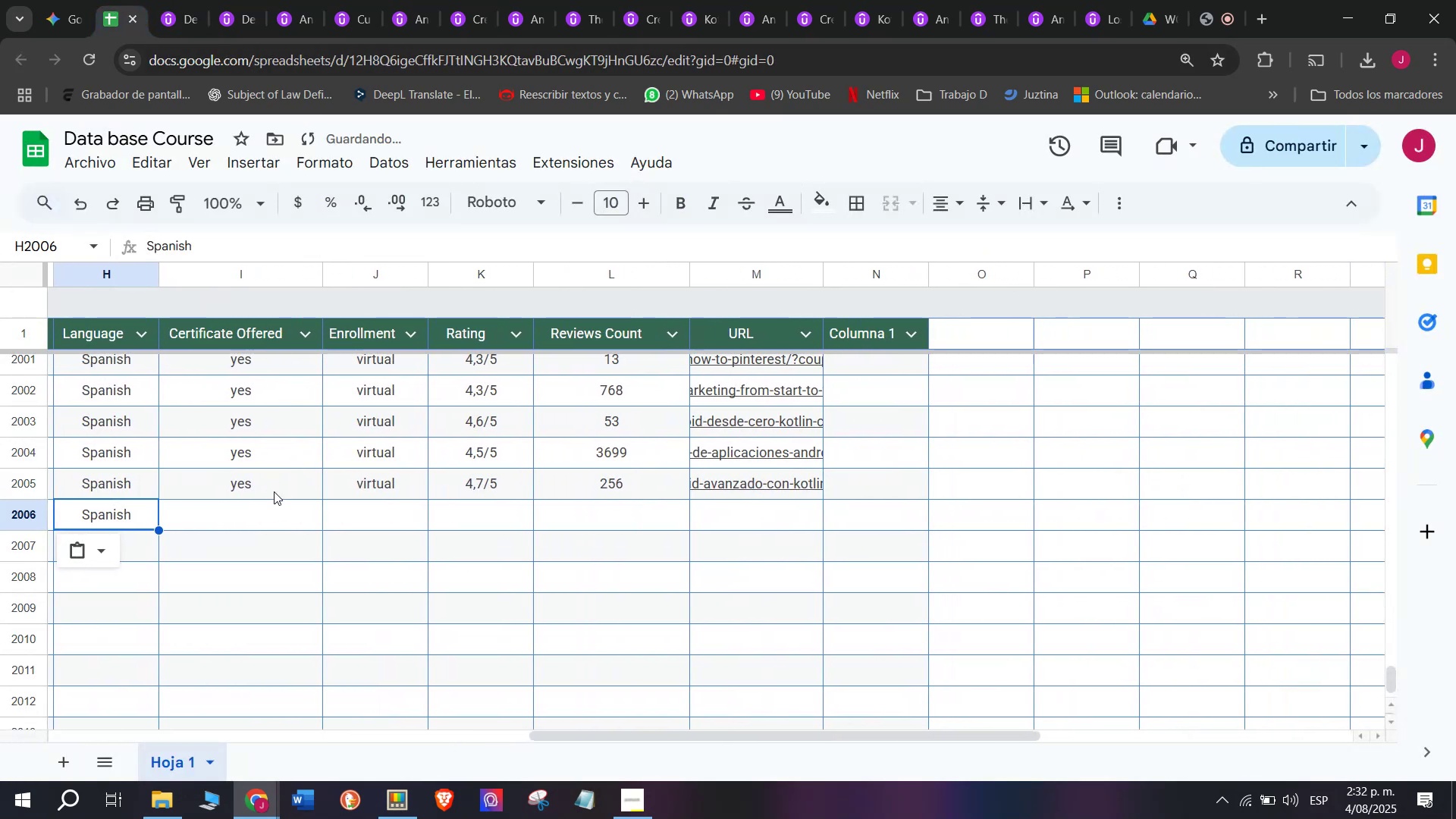 
left_click([274, 491])
 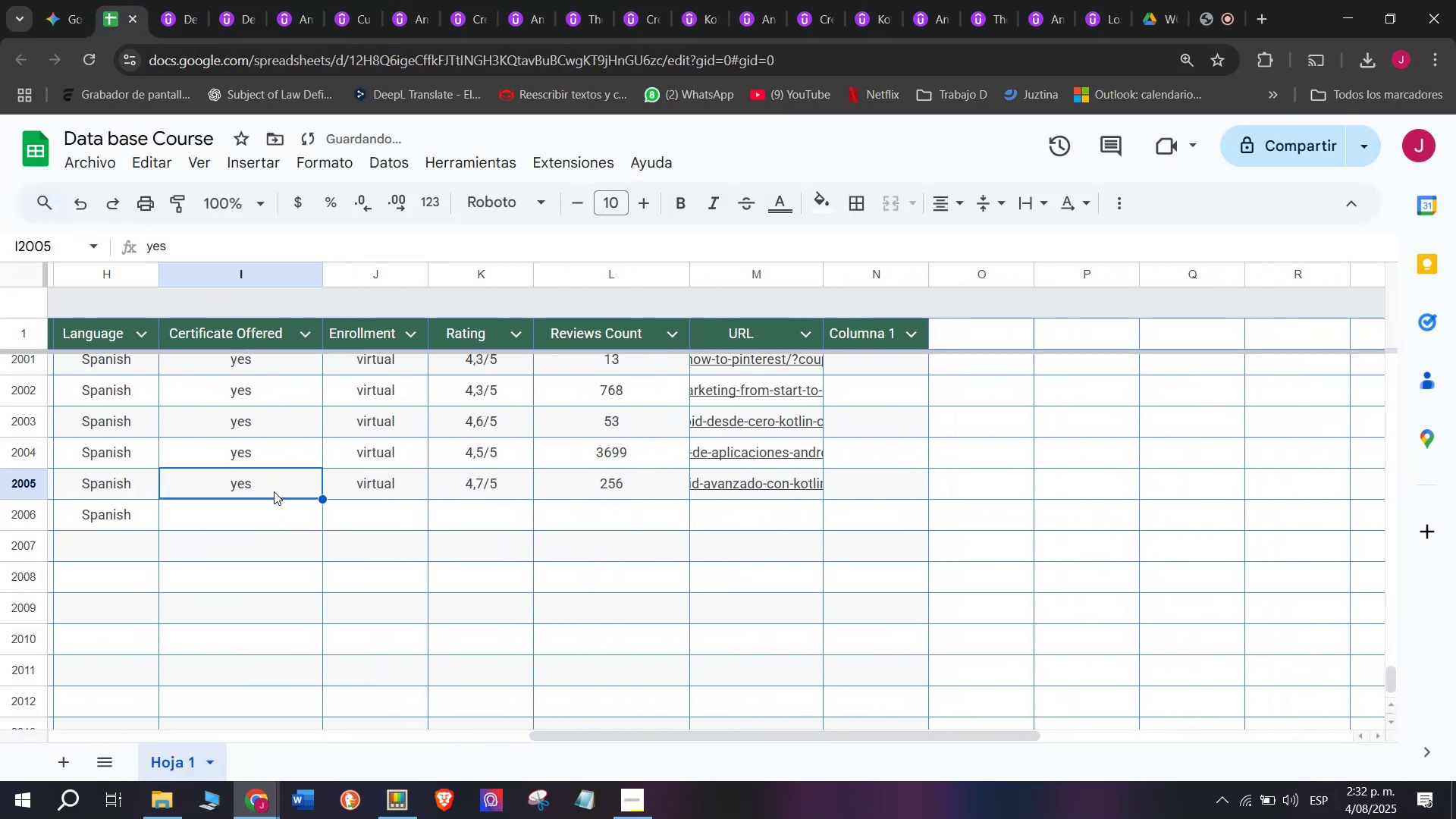 
key(Control+ControlLeft)
 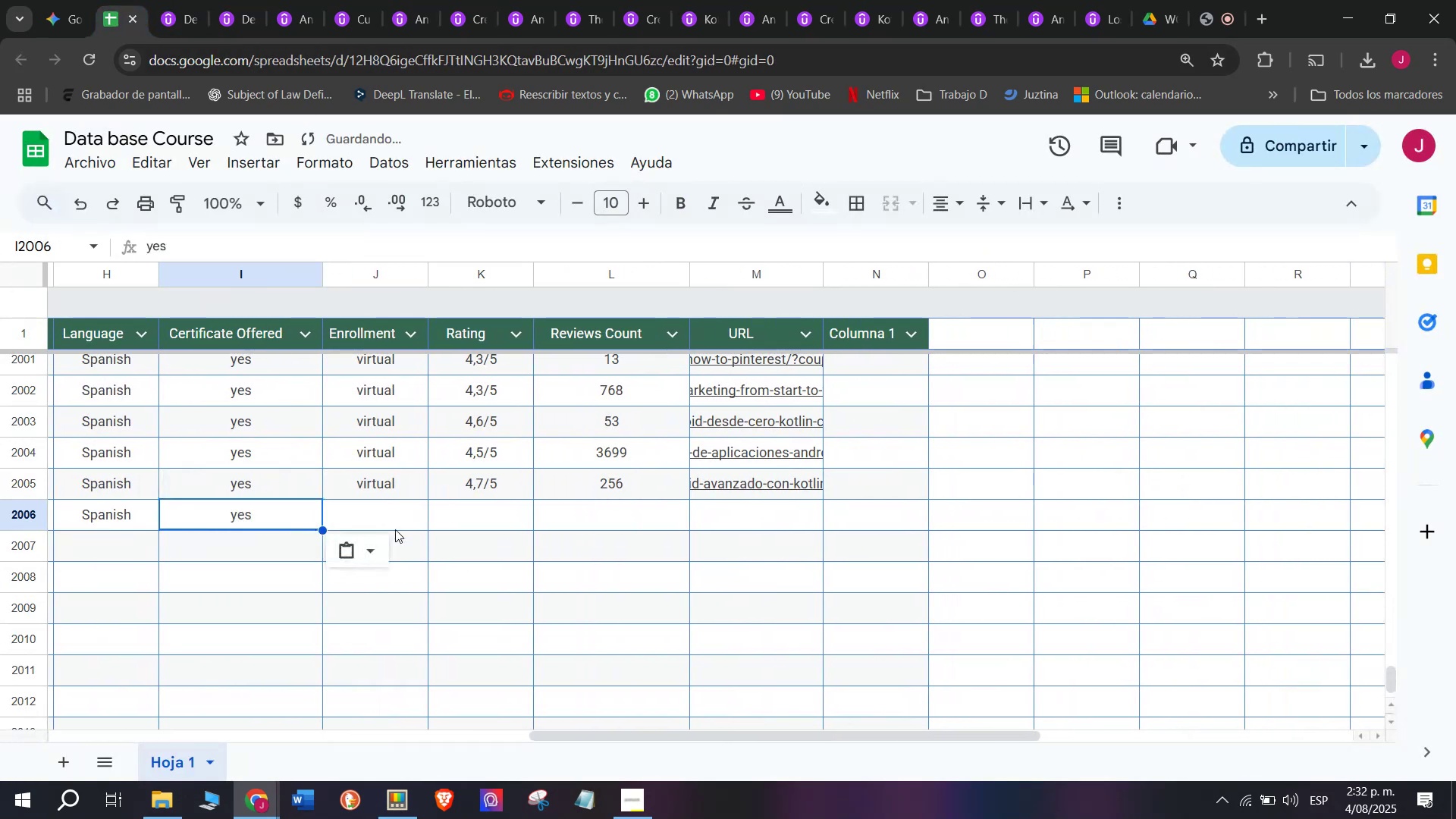 
key(Break)
 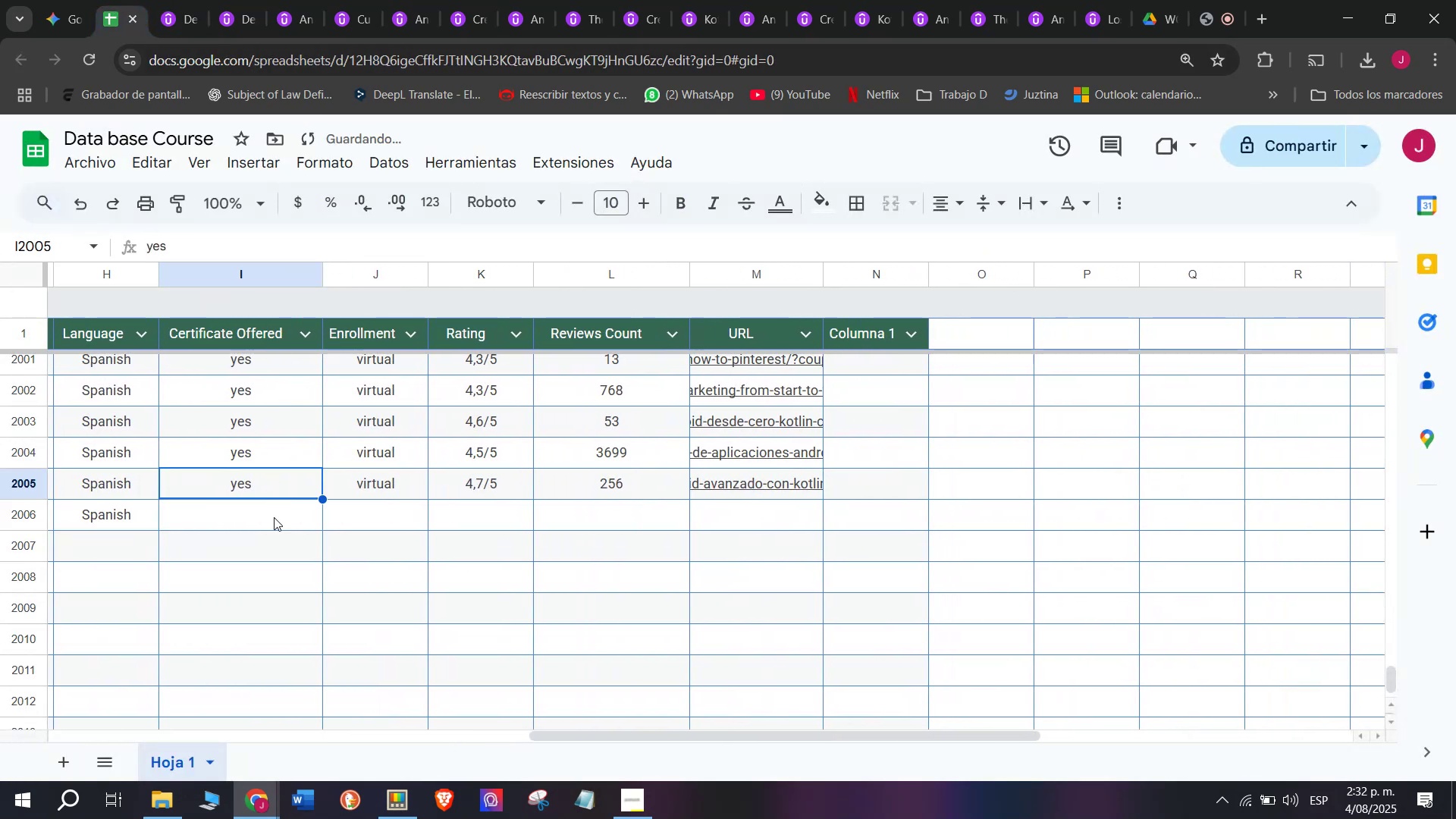 
key(Control+C)
 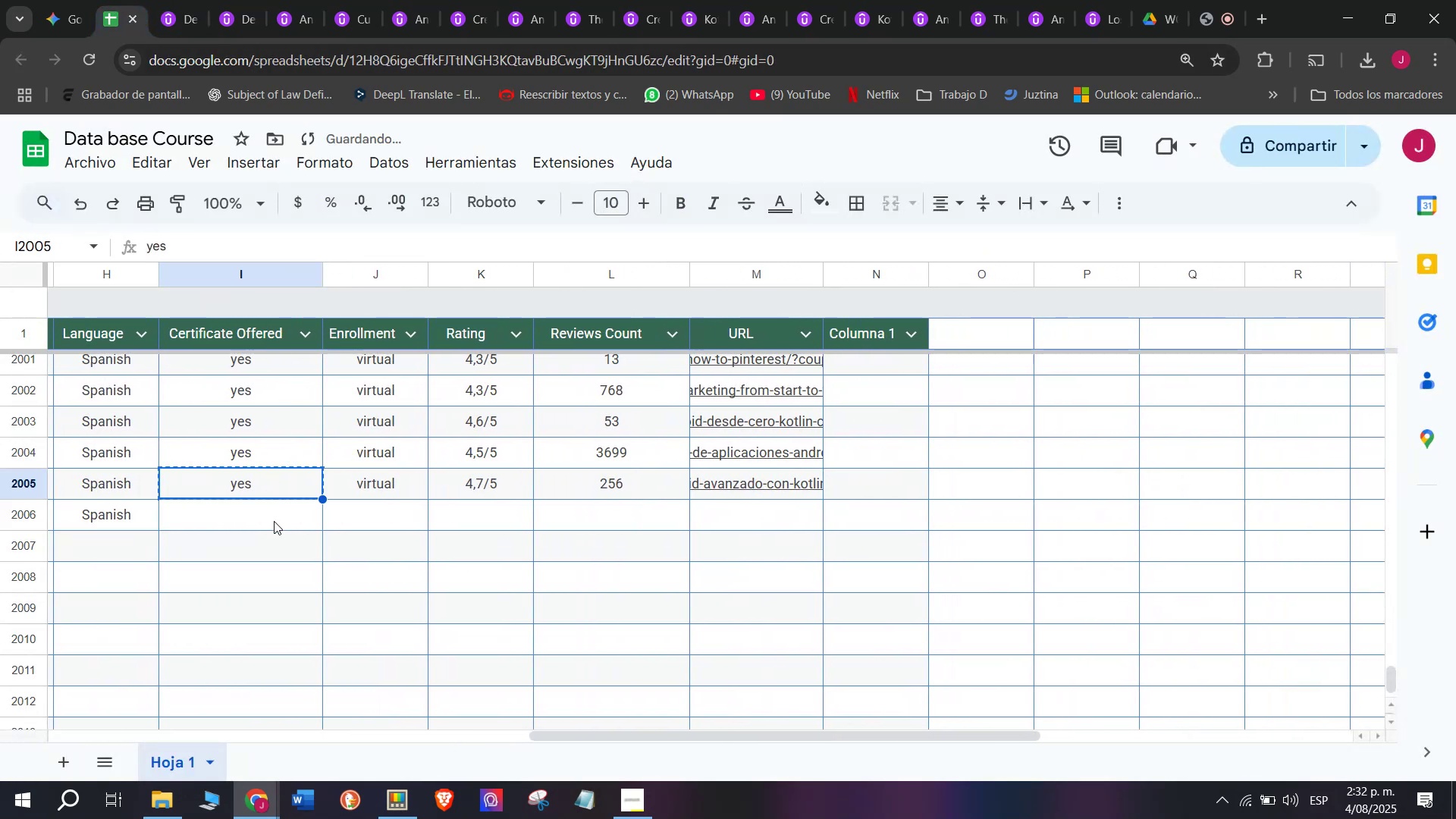 
double_click([274, 521])
 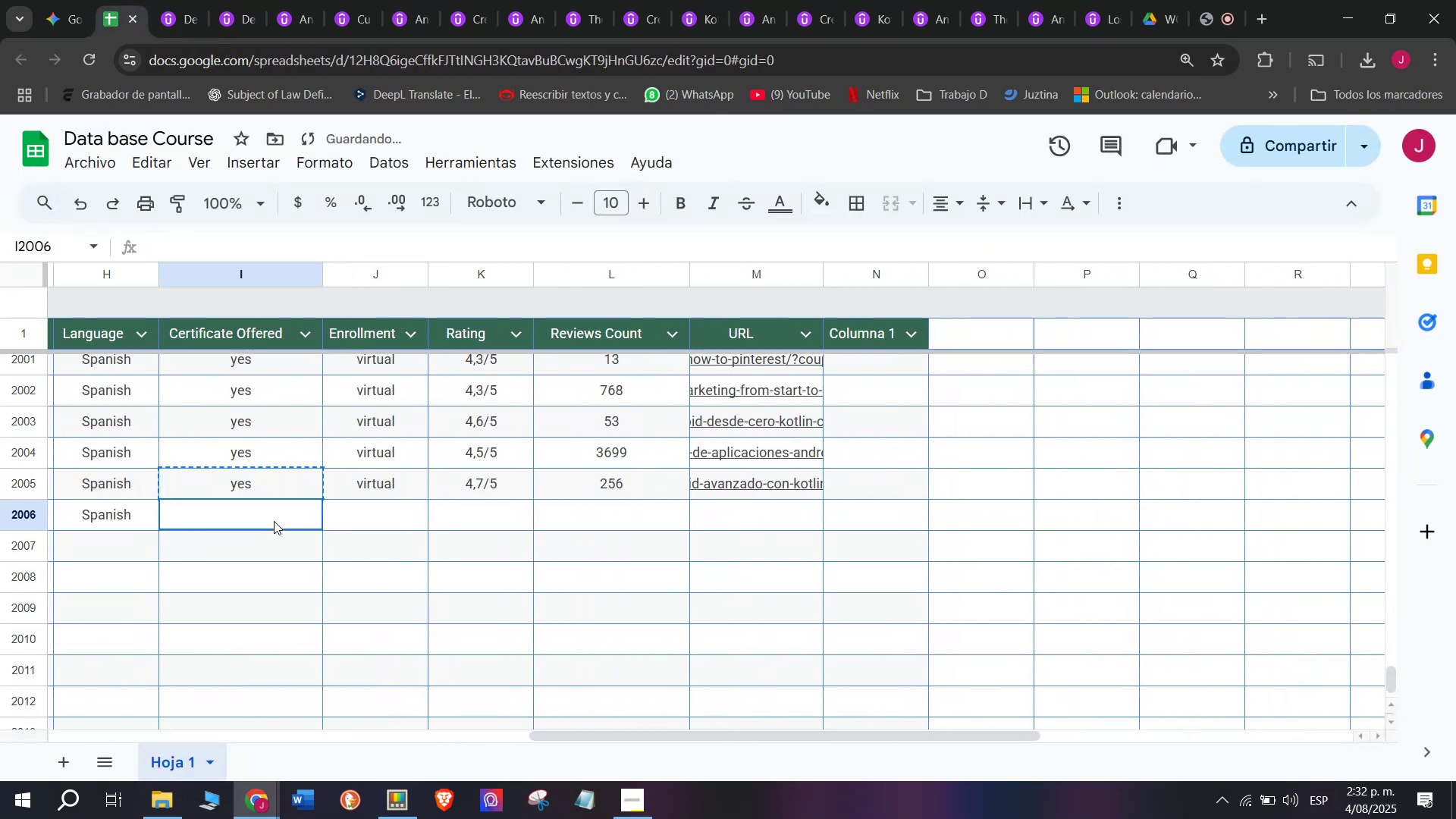 
key(Z)
 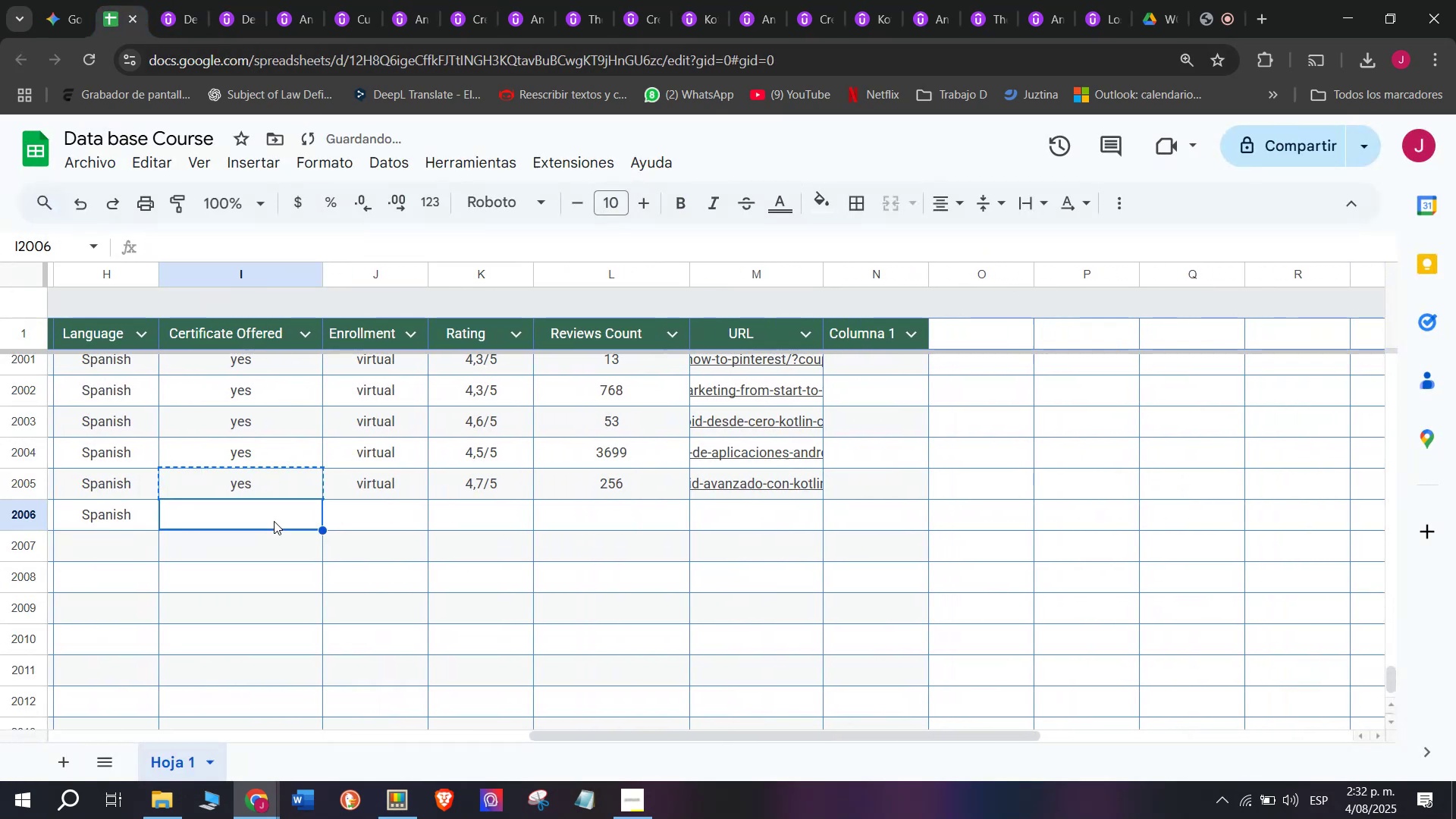 
key(Control+ControlLeft)
 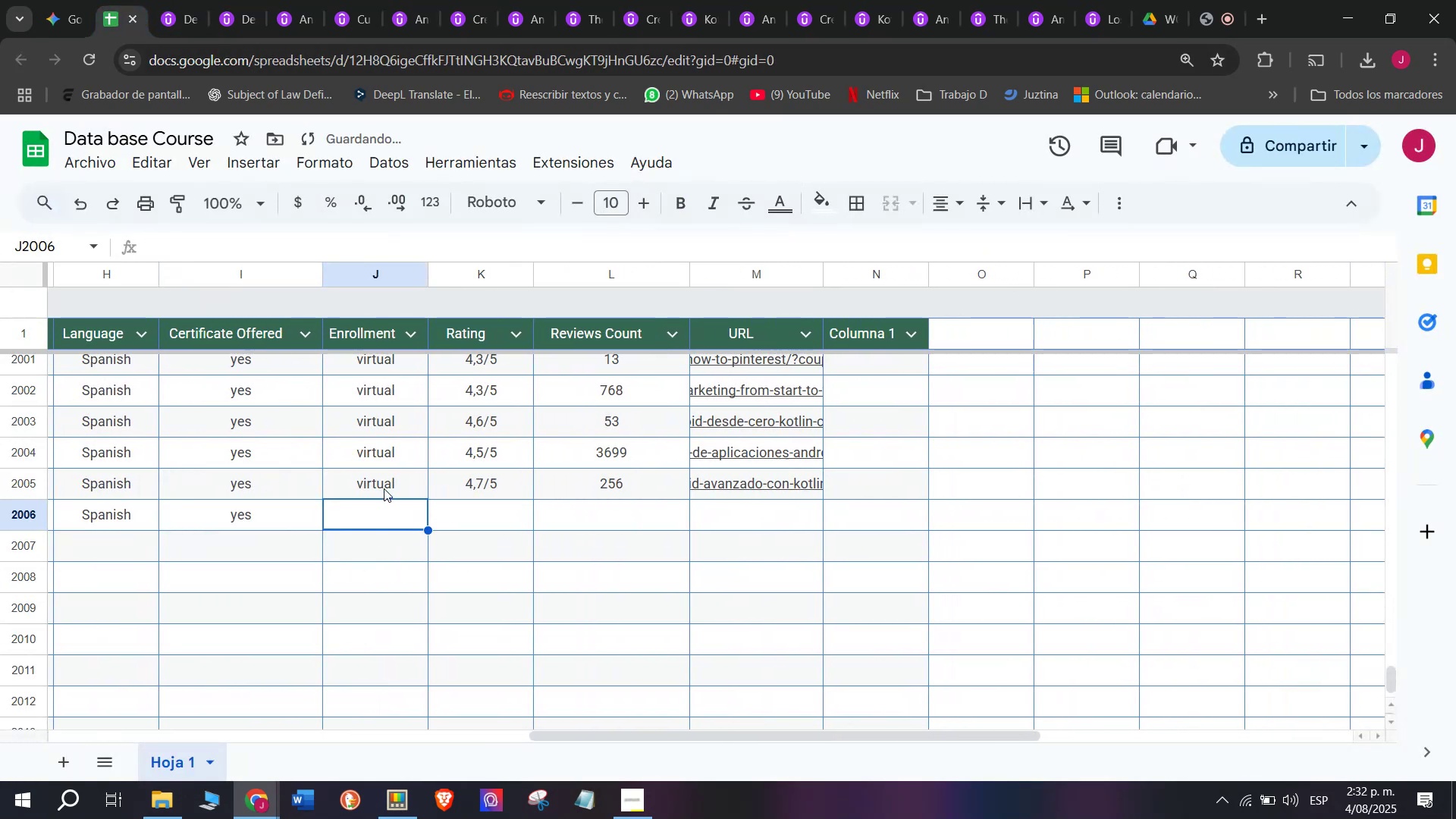 
key(Control+V)
 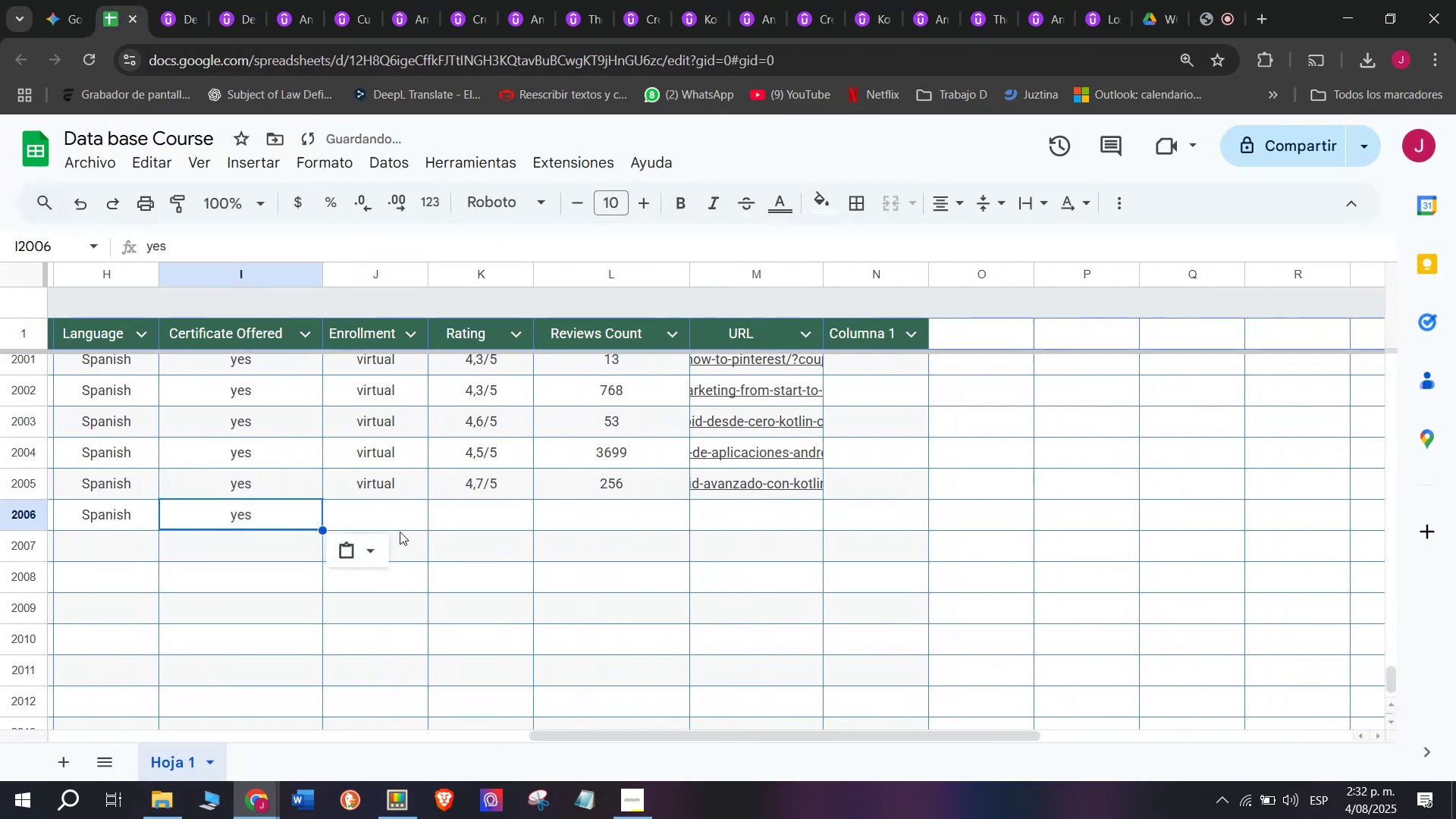 
triple_click([400, 532])
 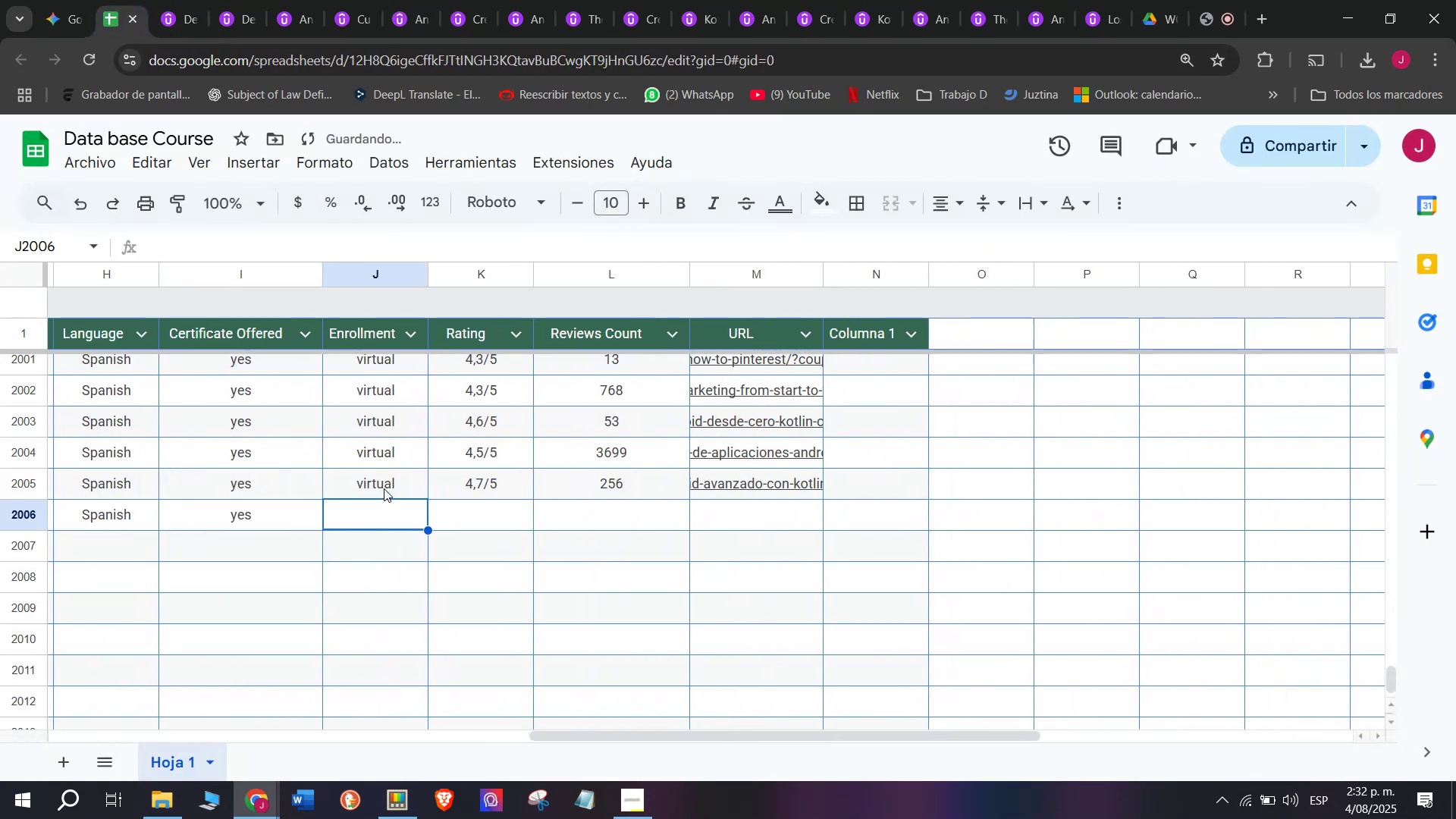 
triple_click([384, 488])
 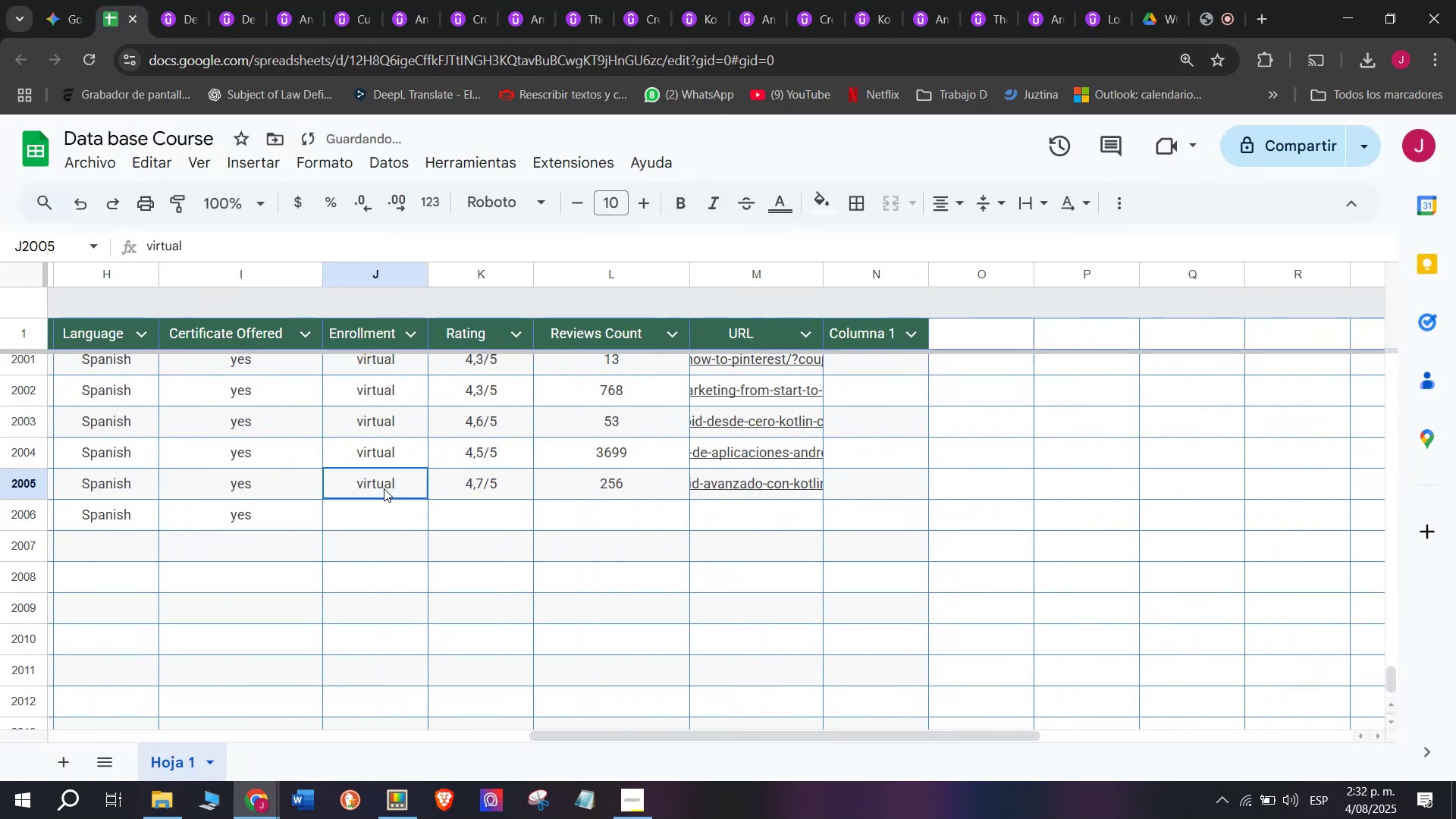 
key(Break)
 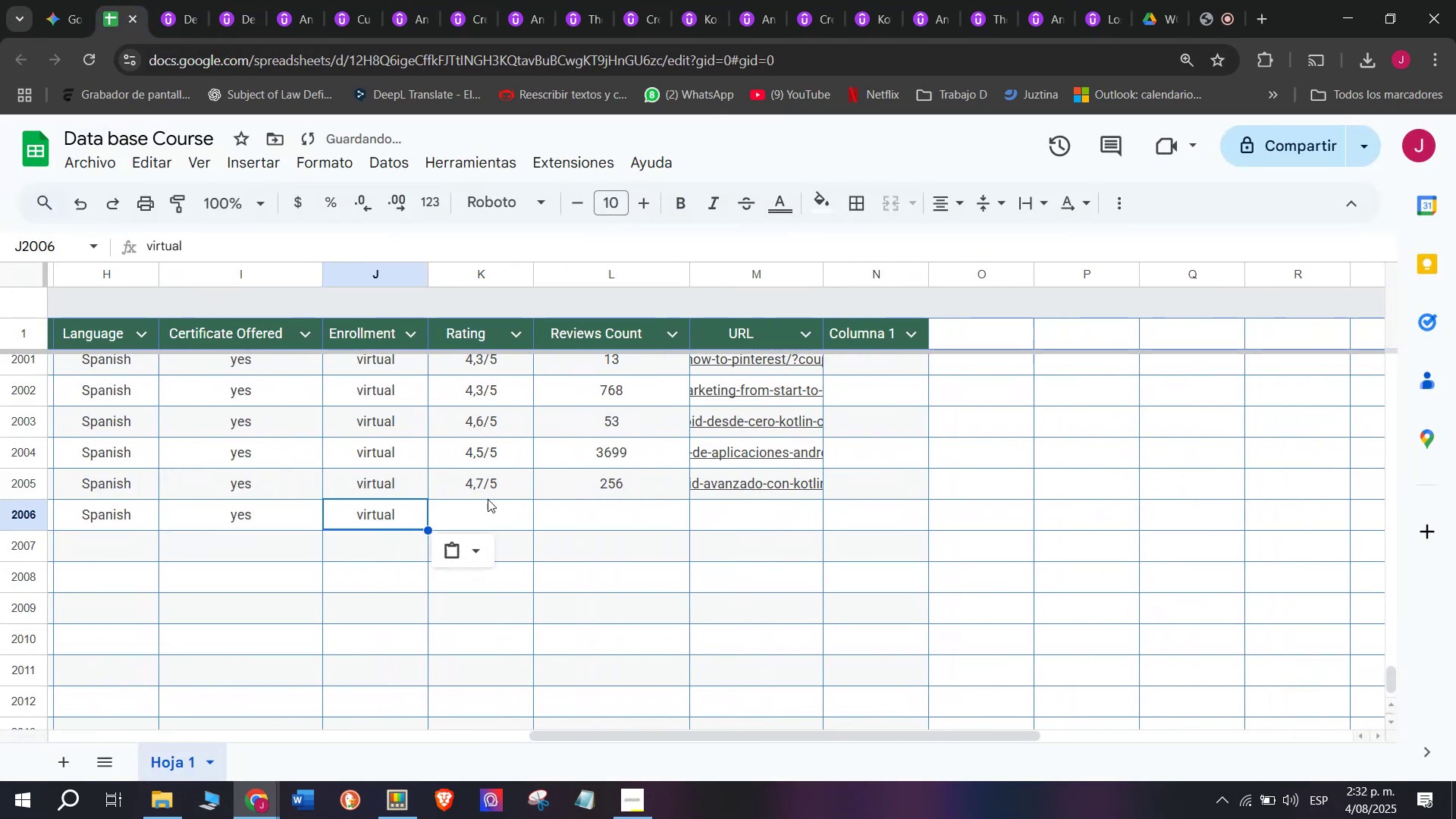 
key(Control+ControlLeft)
 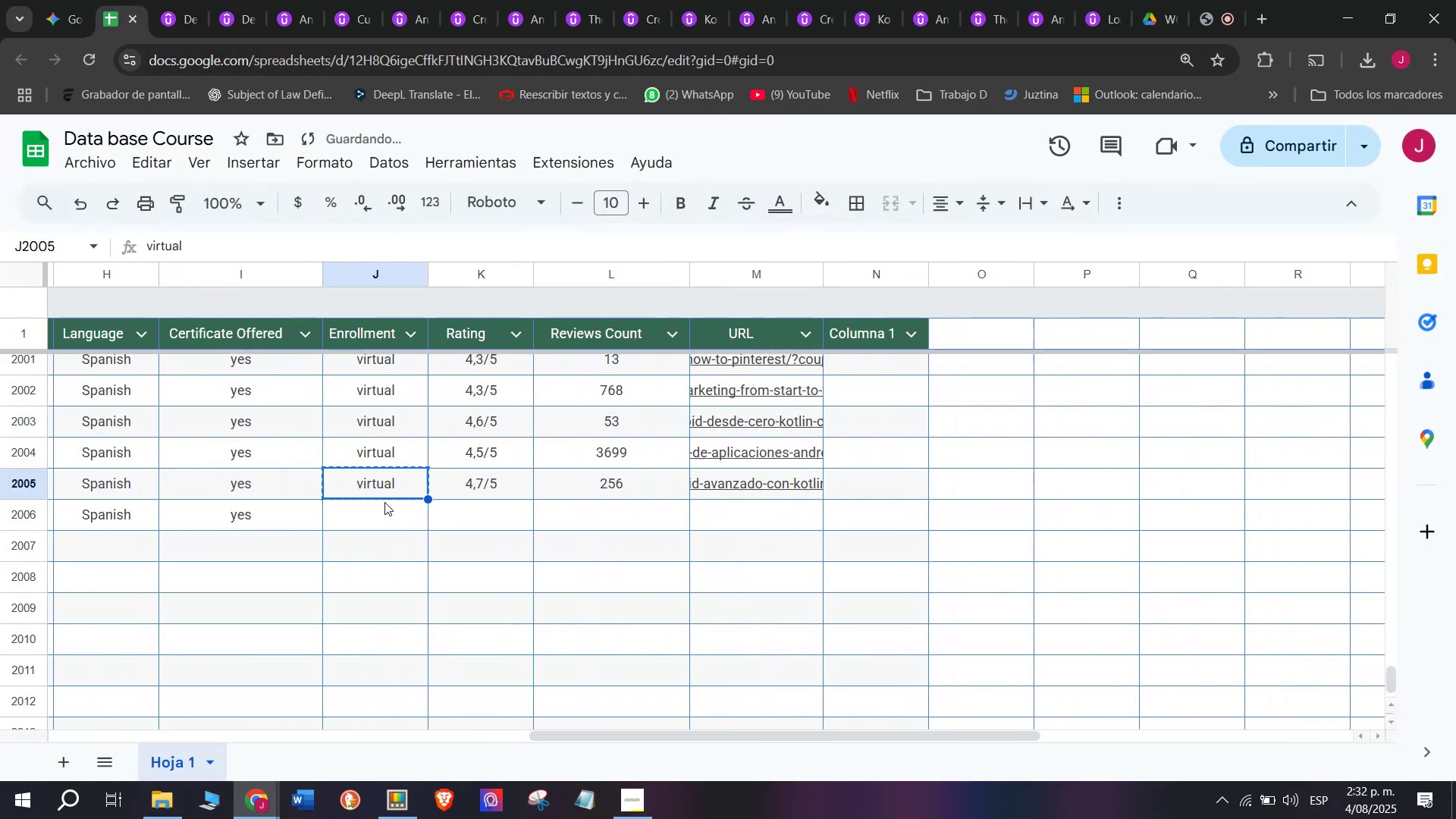 
key(Control+C)
 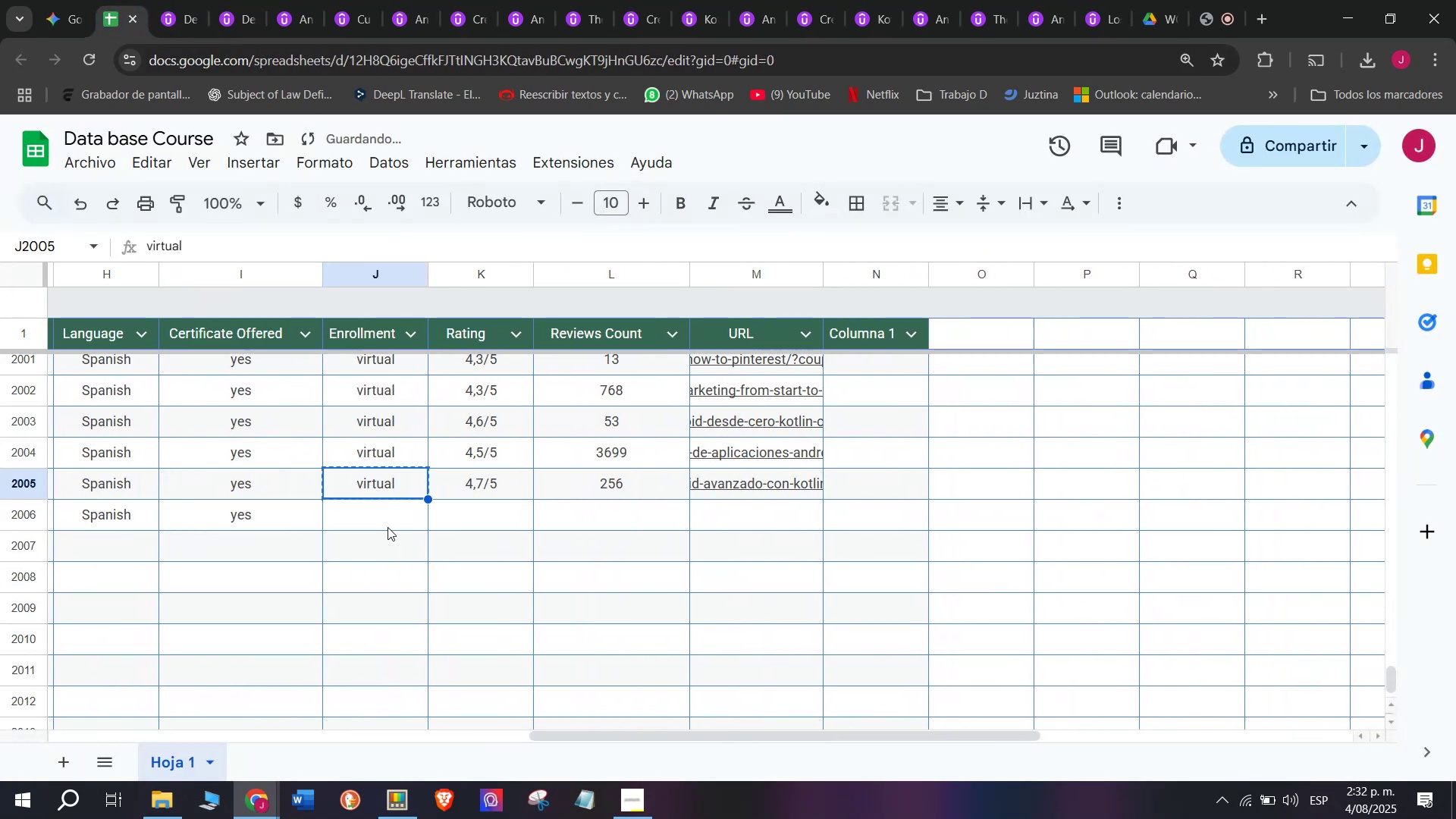 
triple_click([388, 527])
 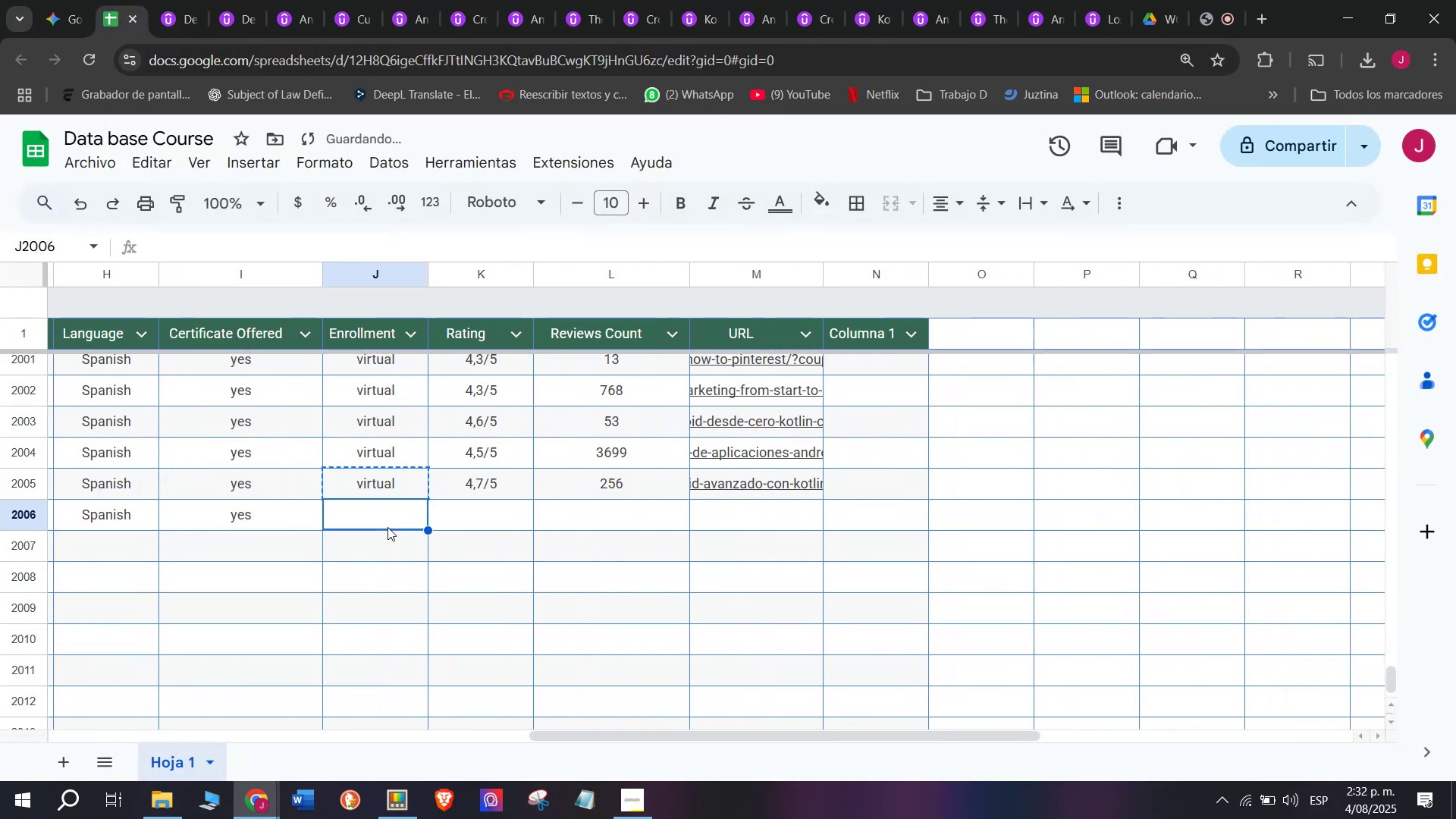 
key(Control+ControlLeft)
 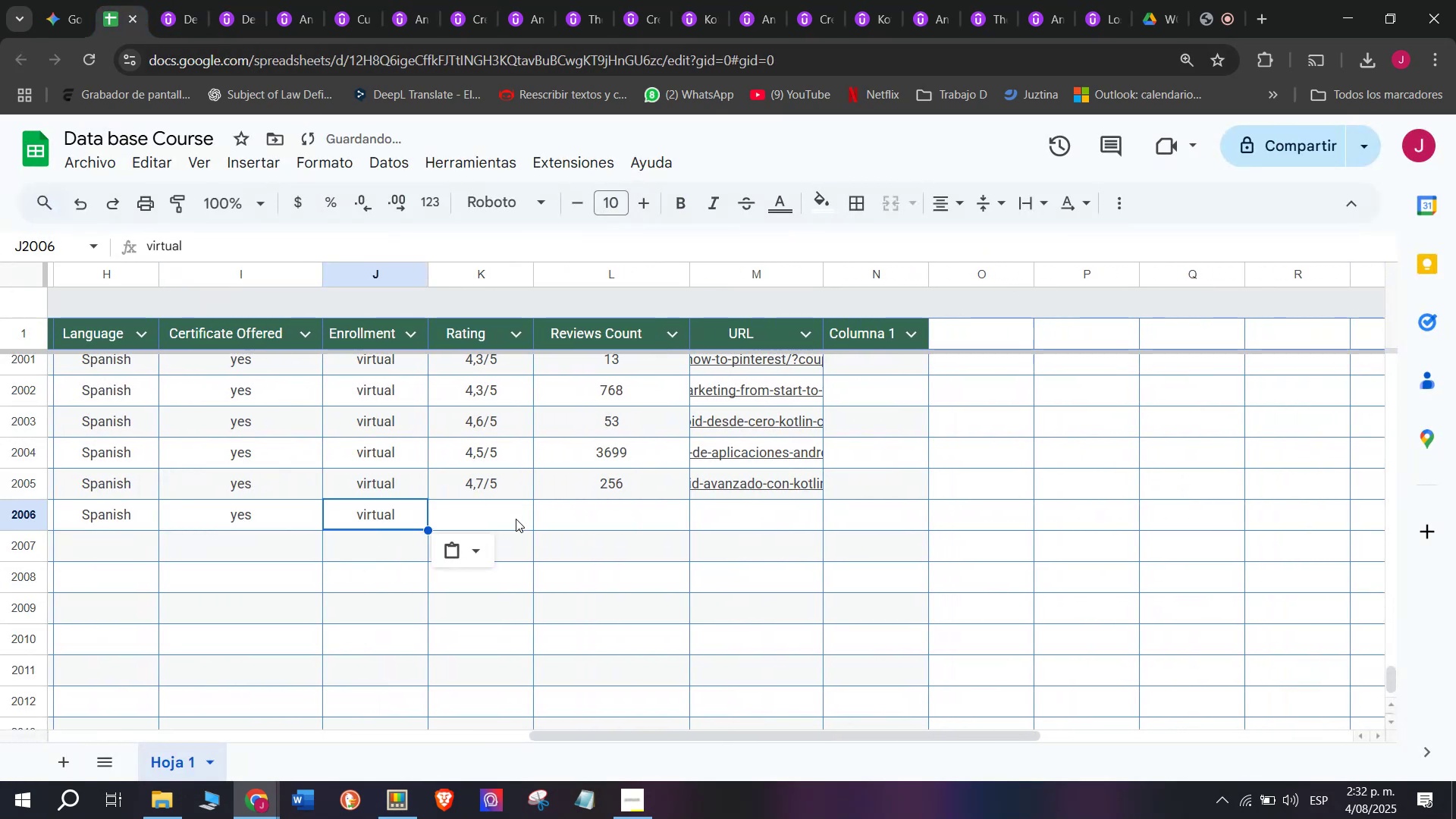 
key(Z)
 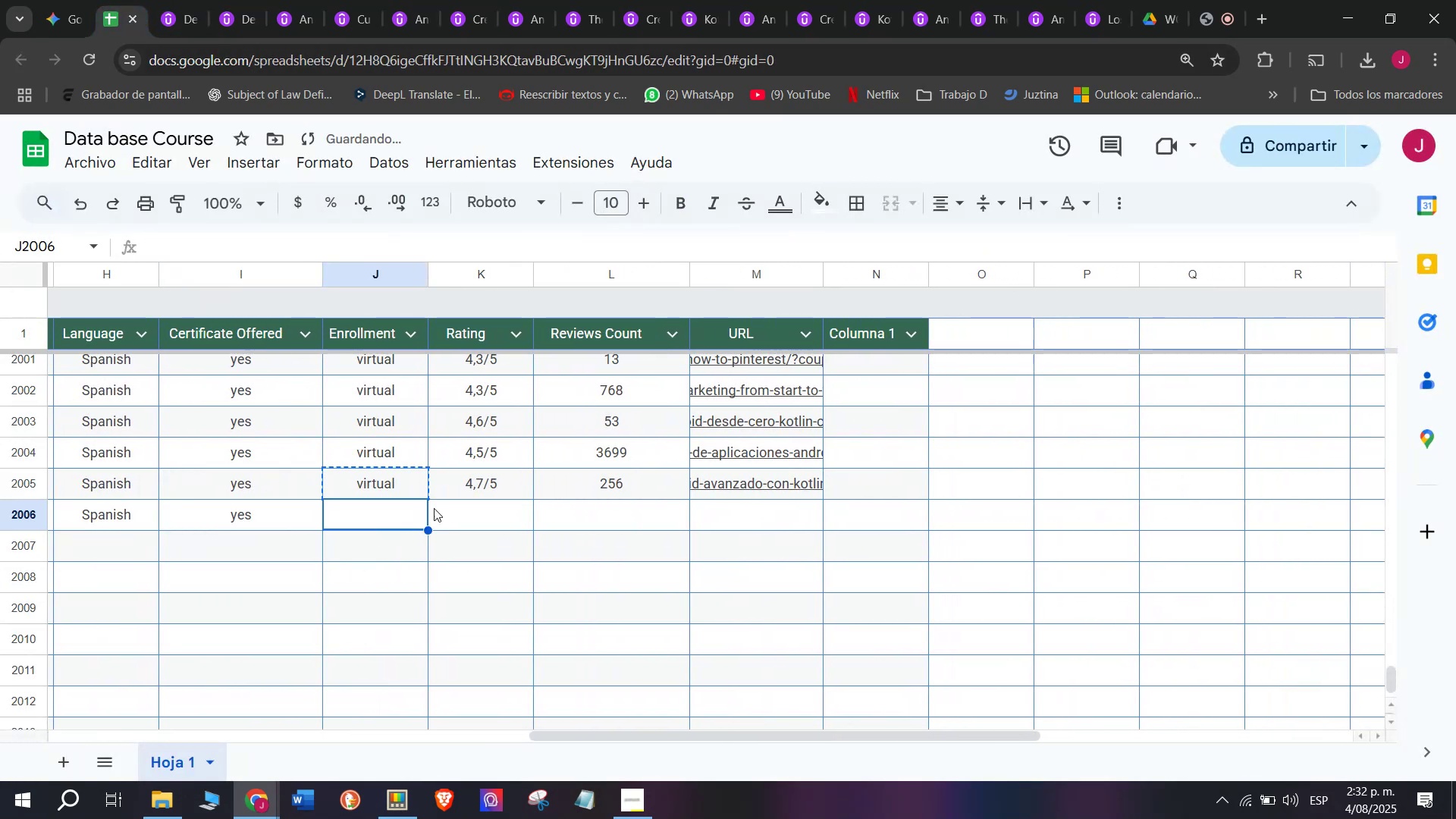 
key(Control+V)
 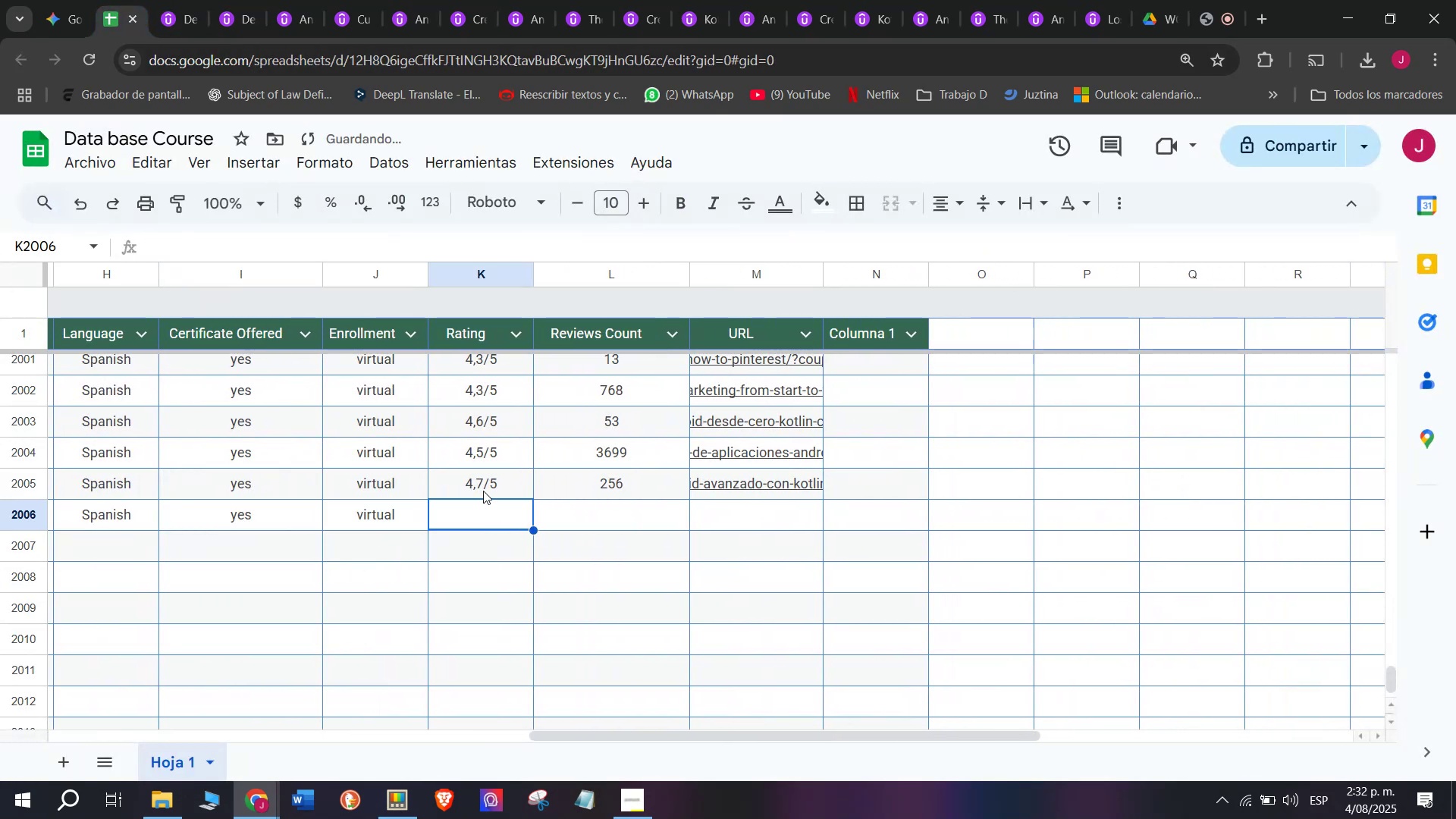 
double_click([480, 473])
 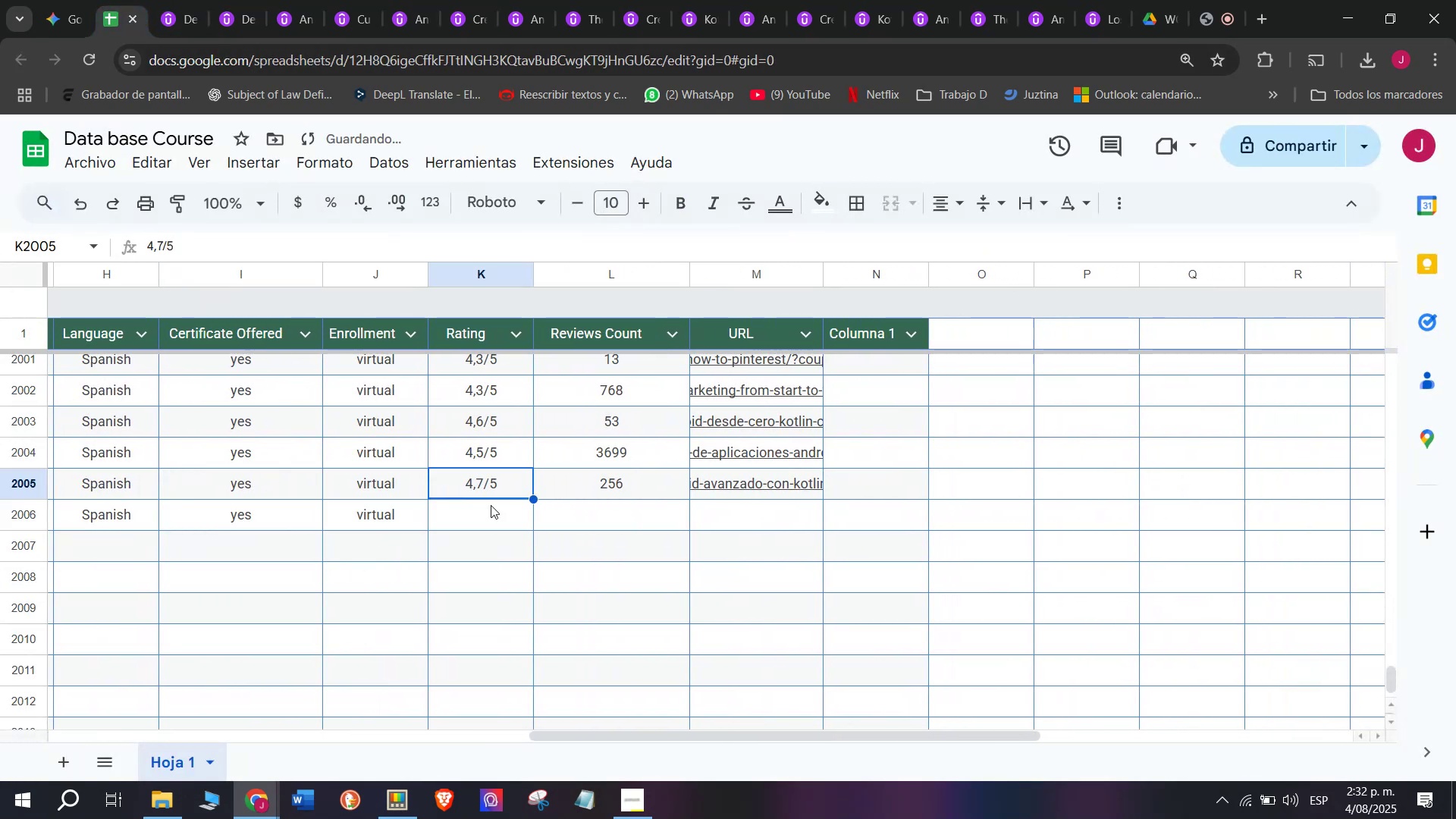 
key(Control+ControlLeft)
 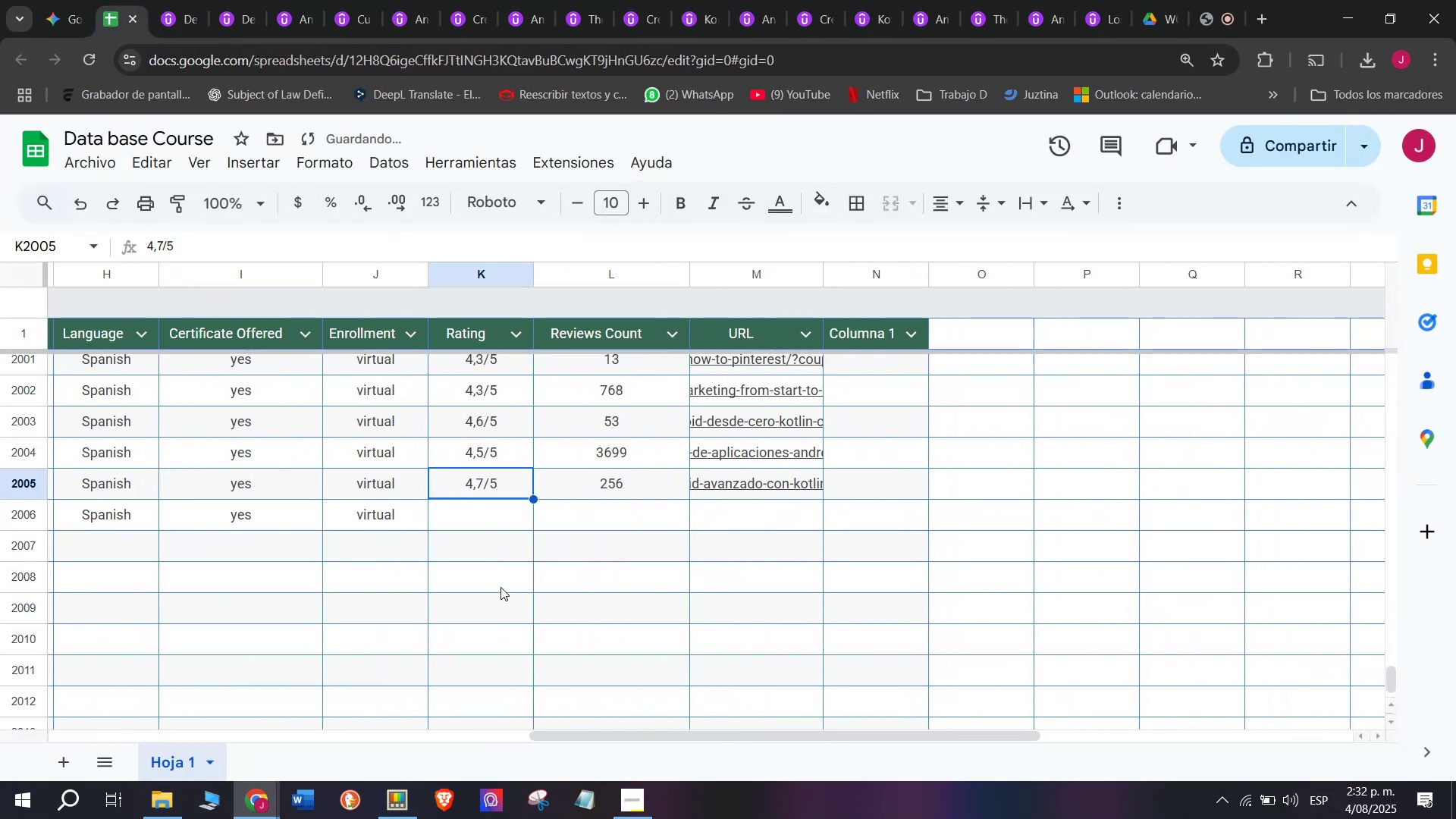 
key(Break)
 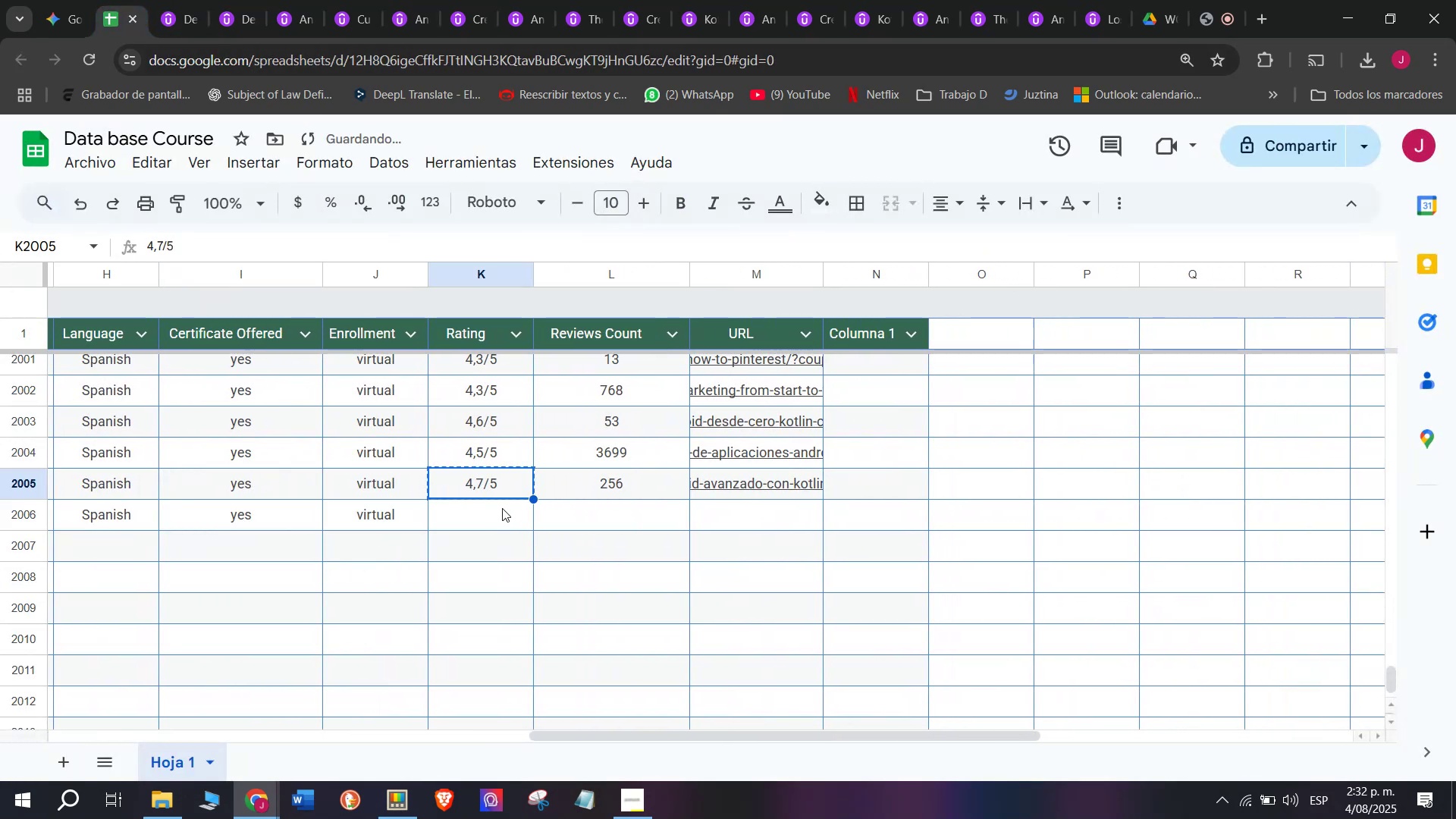 
key(Control+C)
 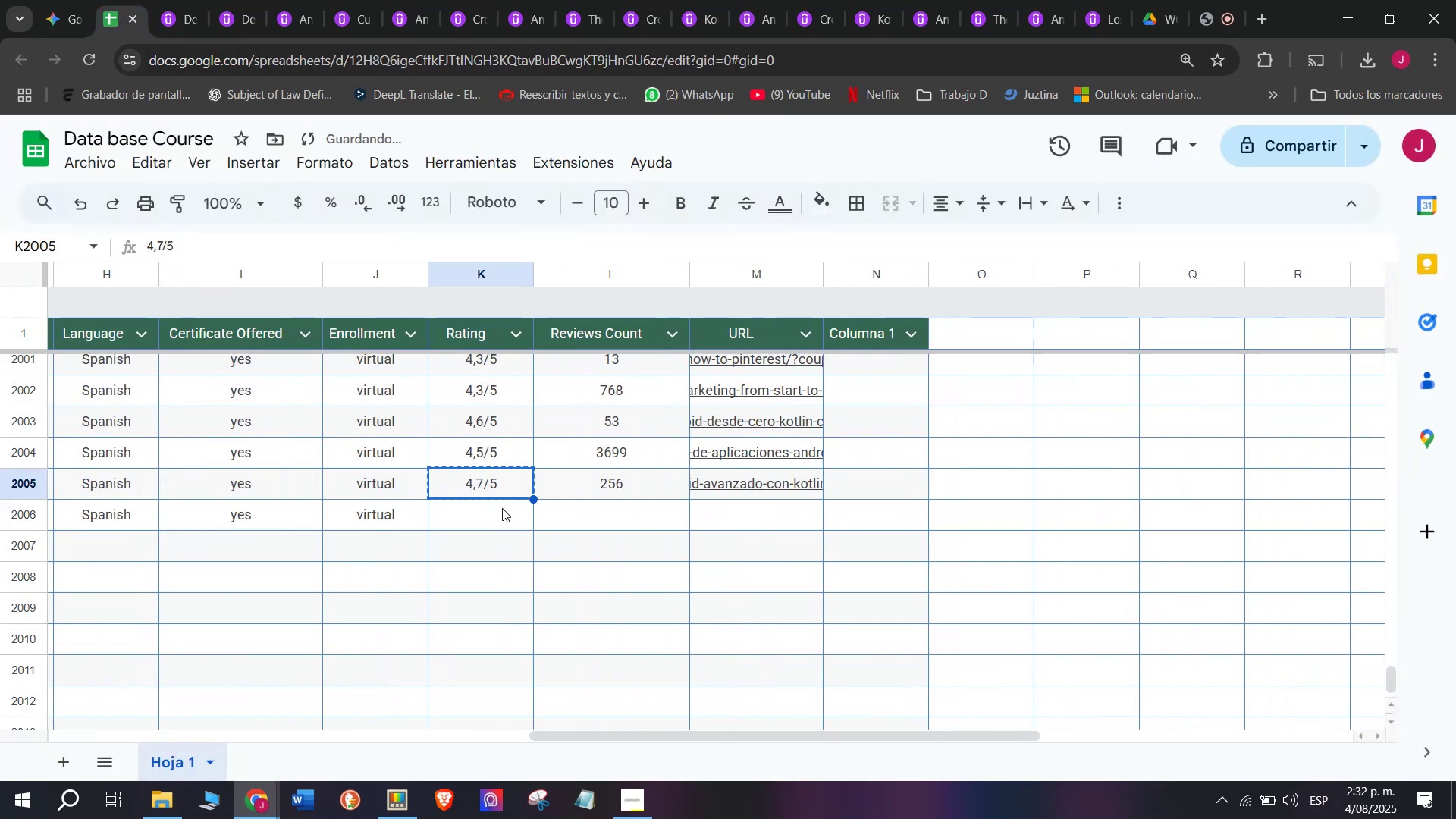 
left_click([502, 508])
 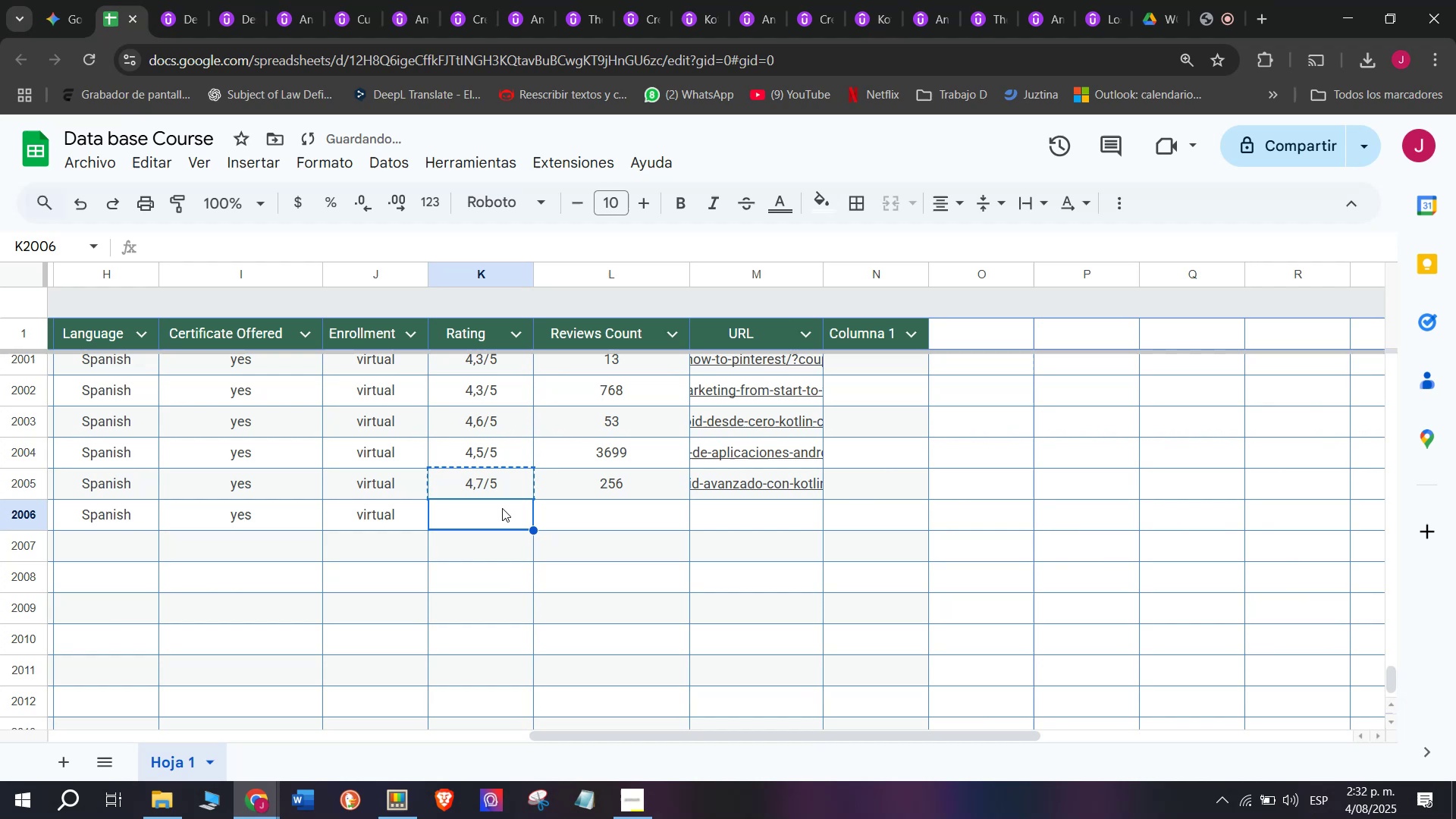 
key(Control+ControlLeft)
 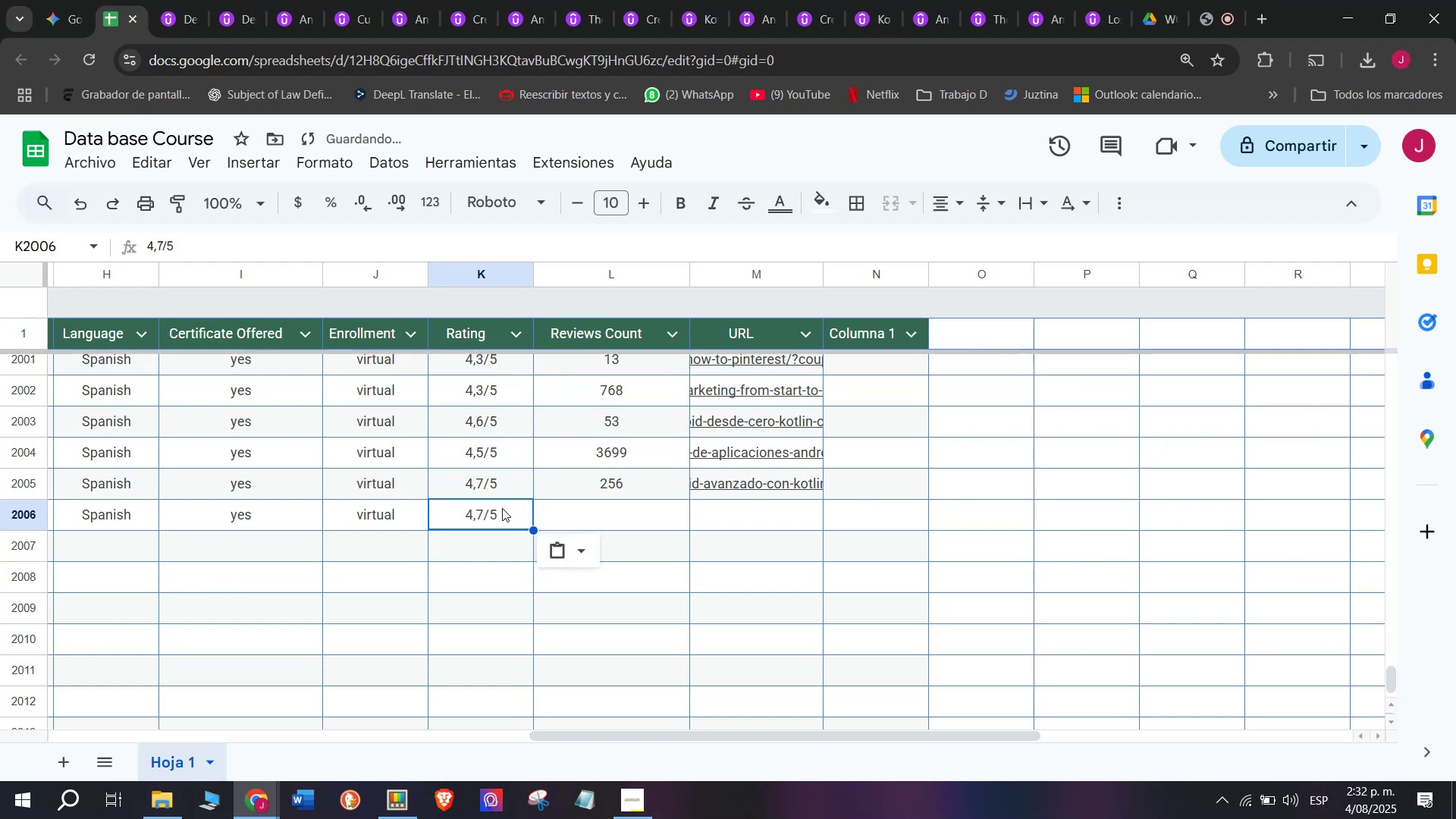 
key(Z)
 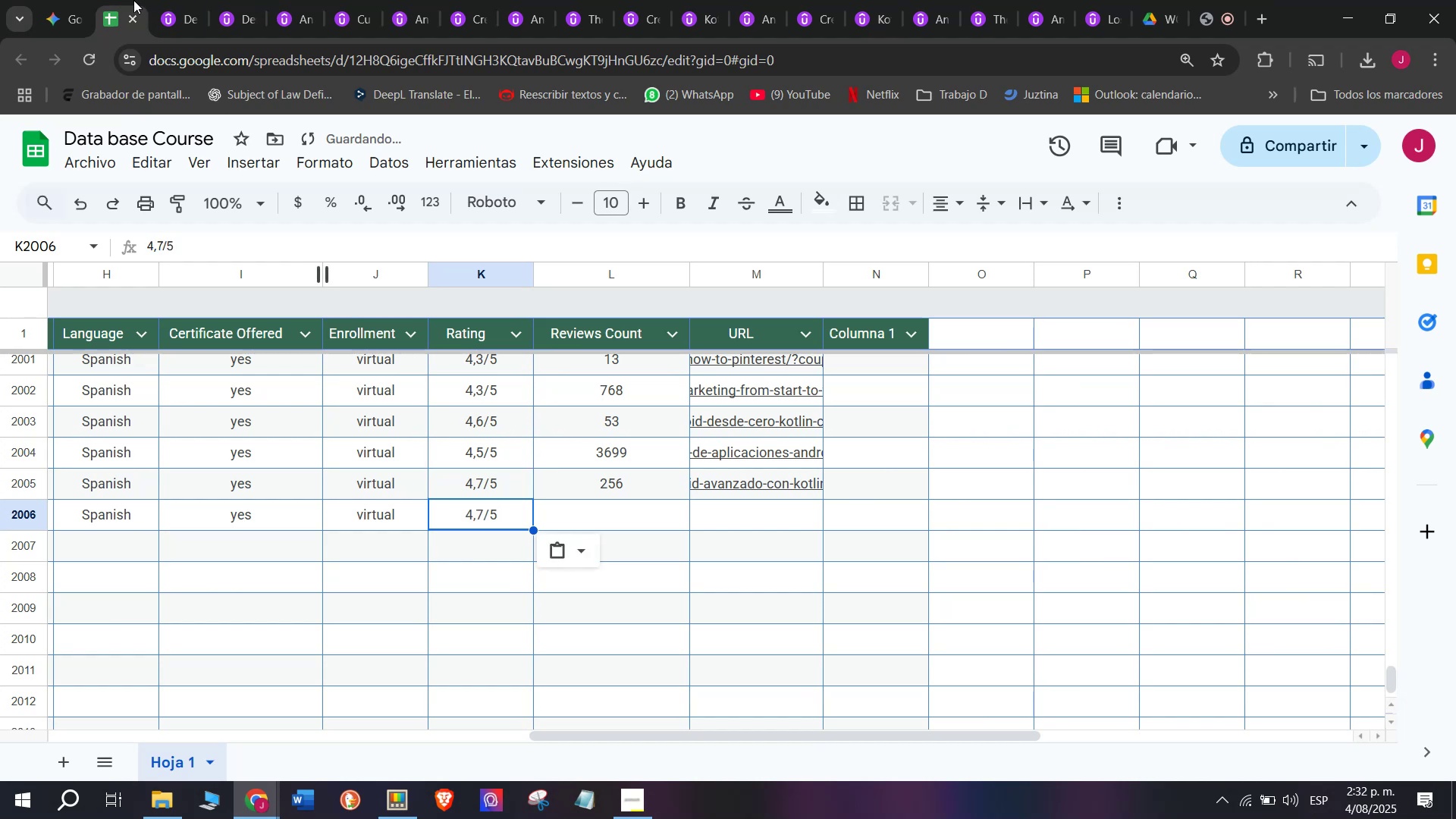 
key(Control+V)
 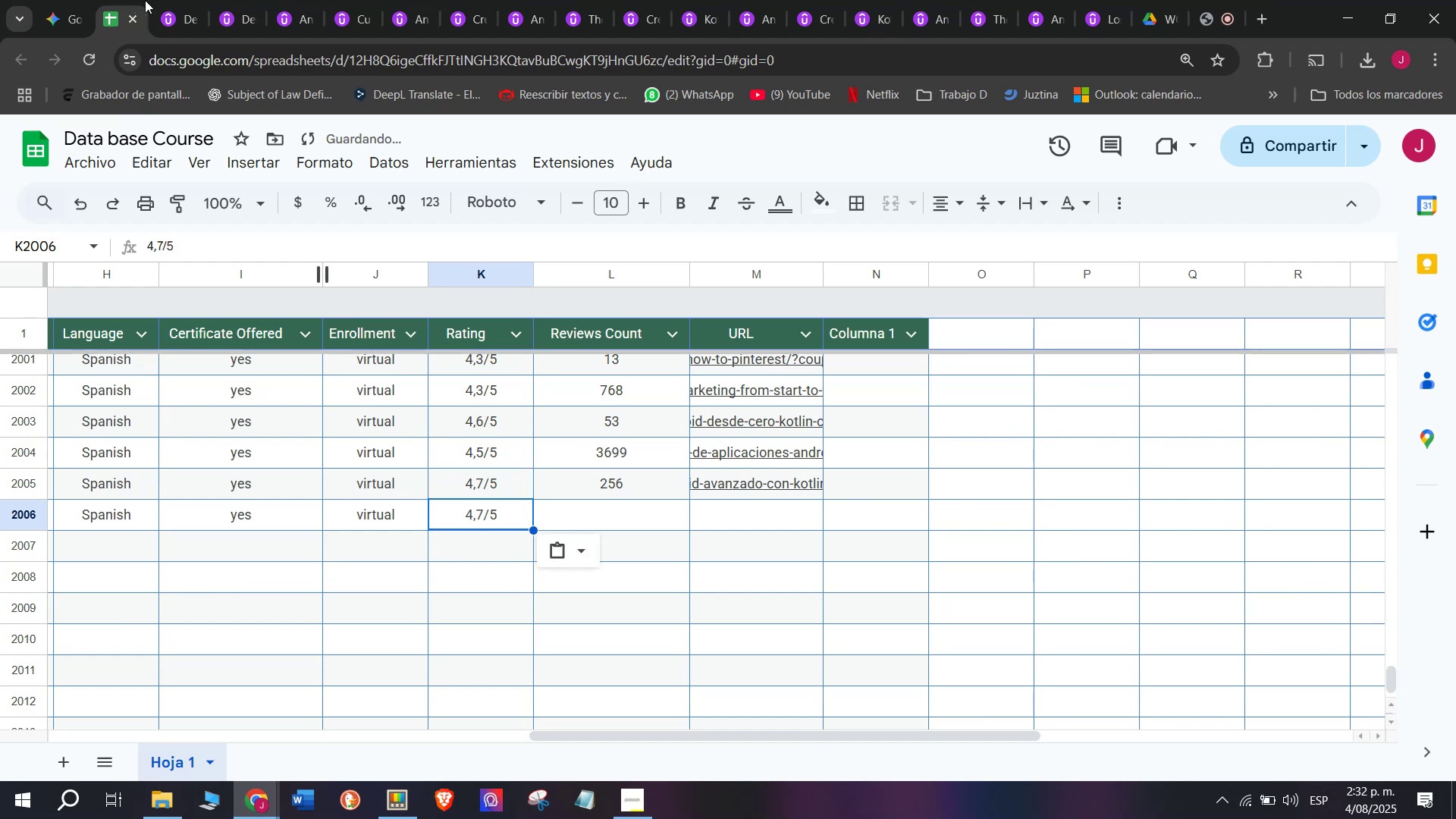 
left_click([152, 0])
 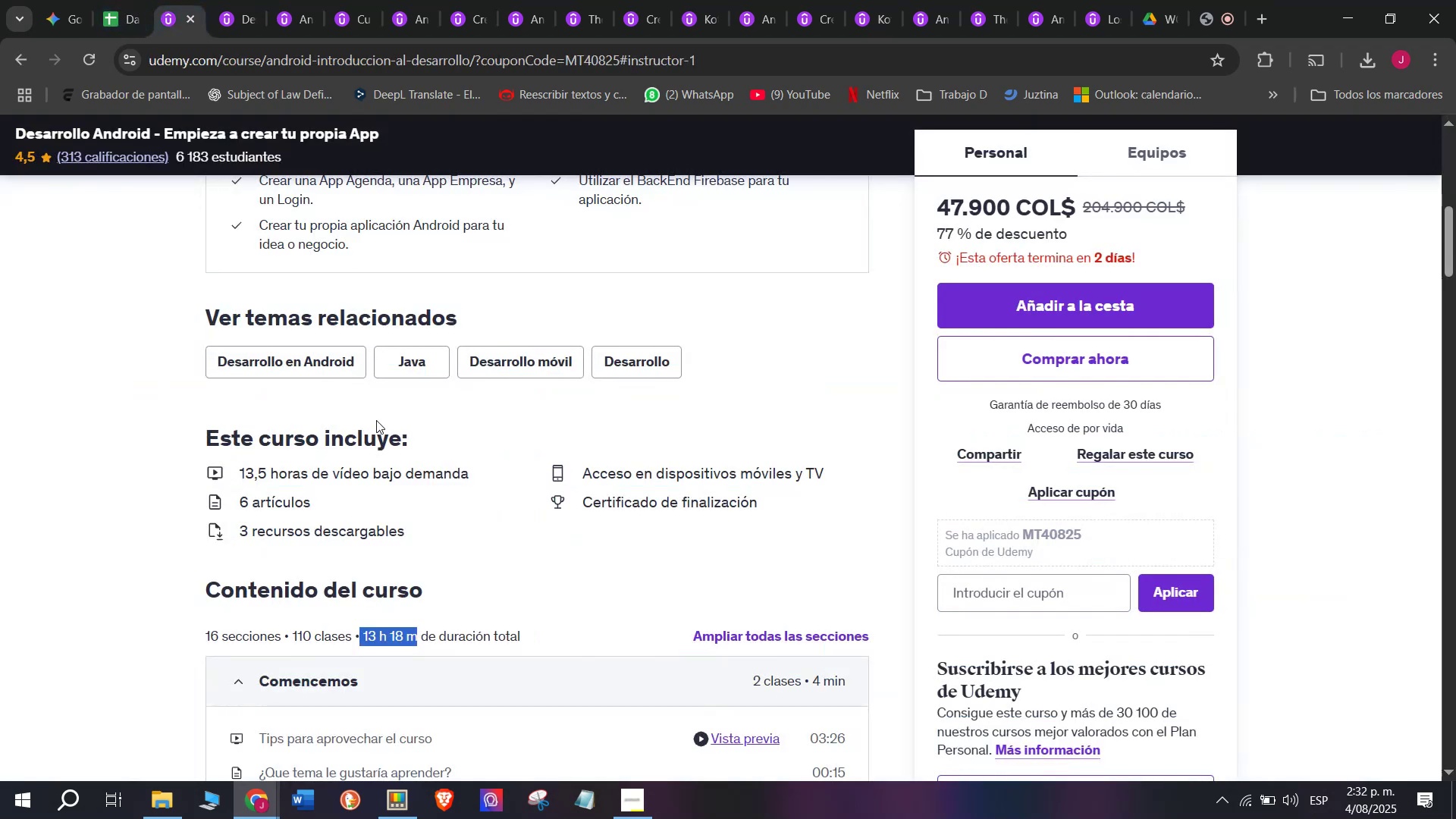 
scroll: coordinate [379, 437], scroll_direction: up, amount: 2.0
 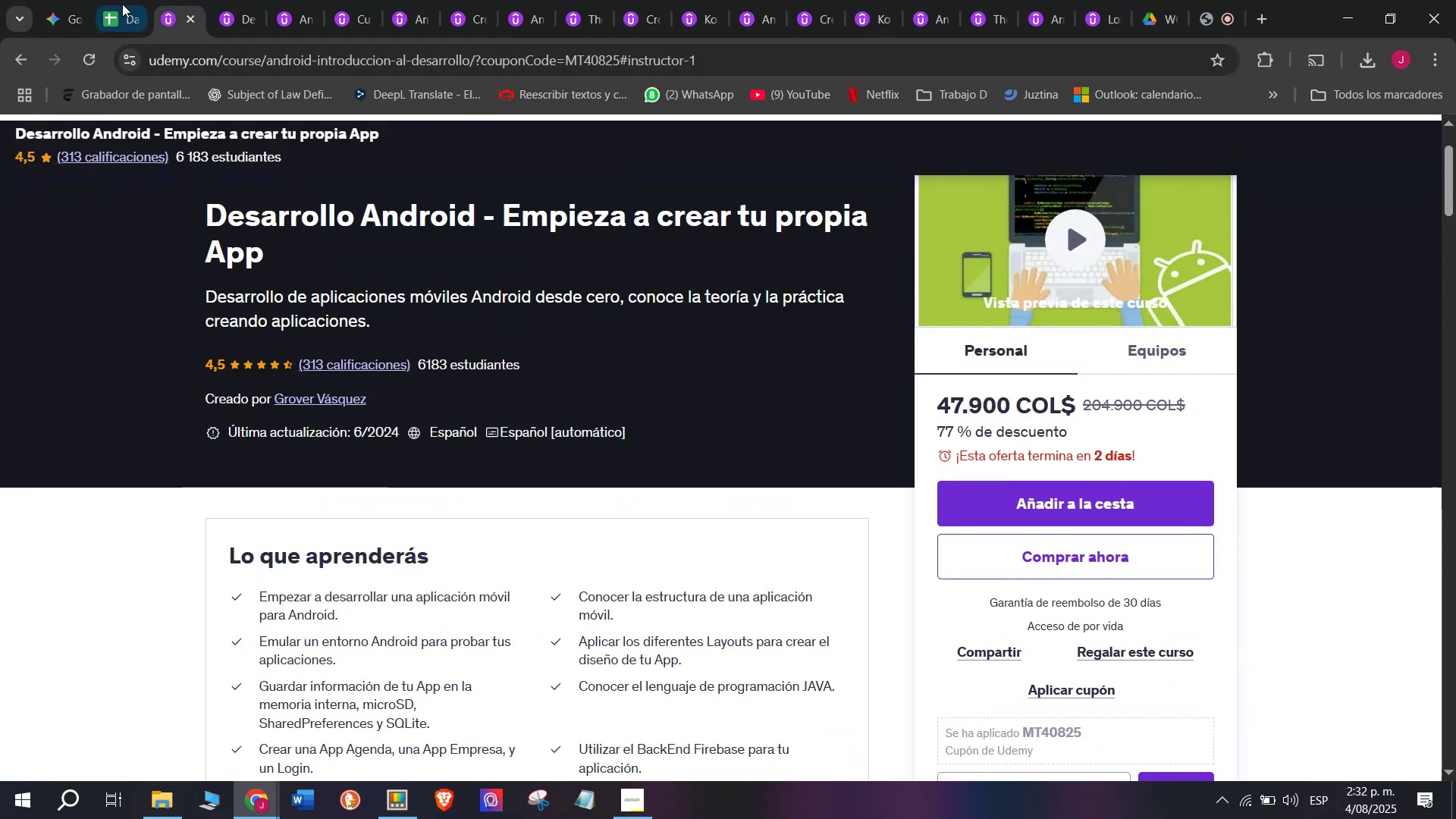 
left_click([117, 0])
 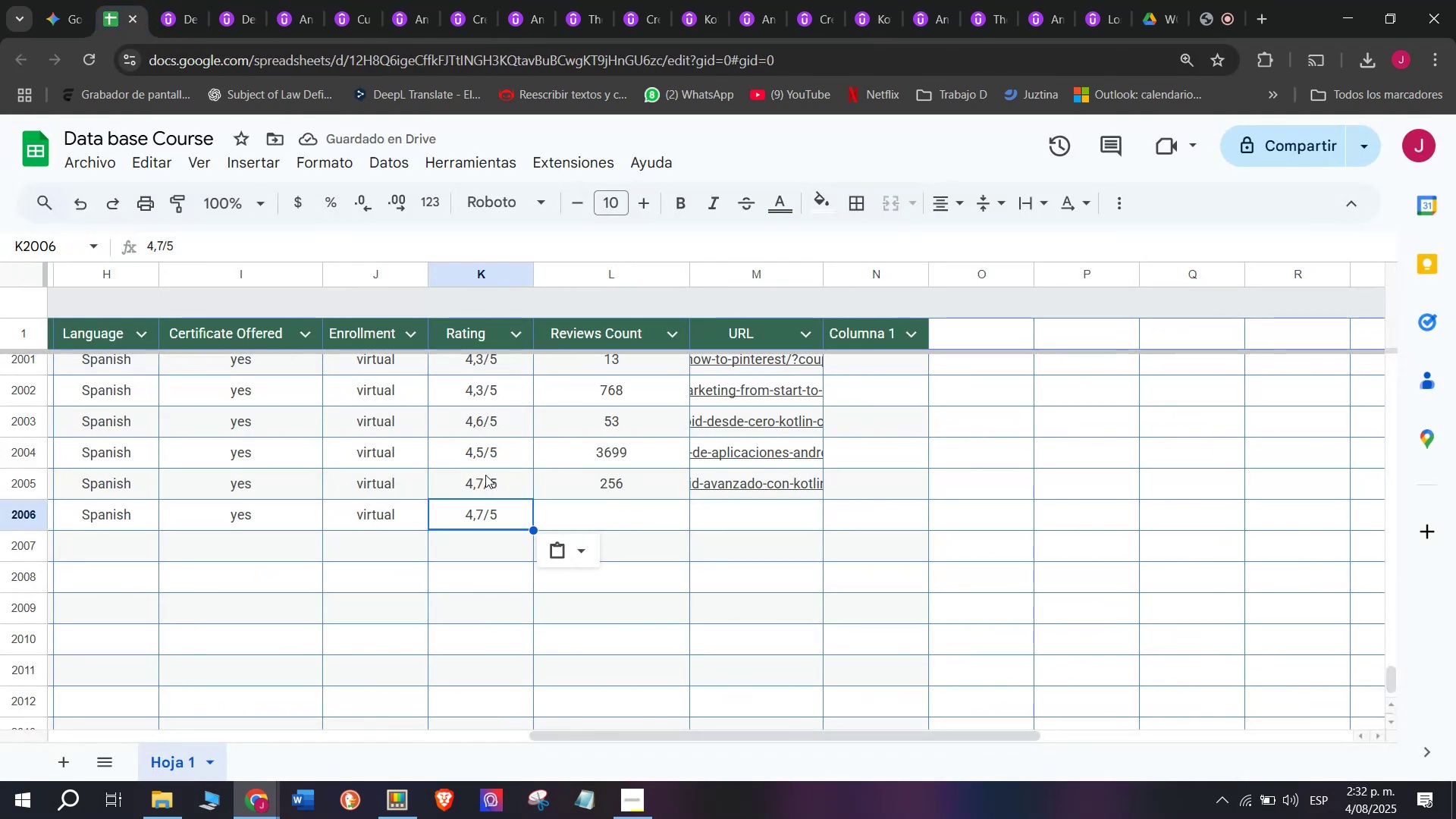 
left_click([497, 450])
 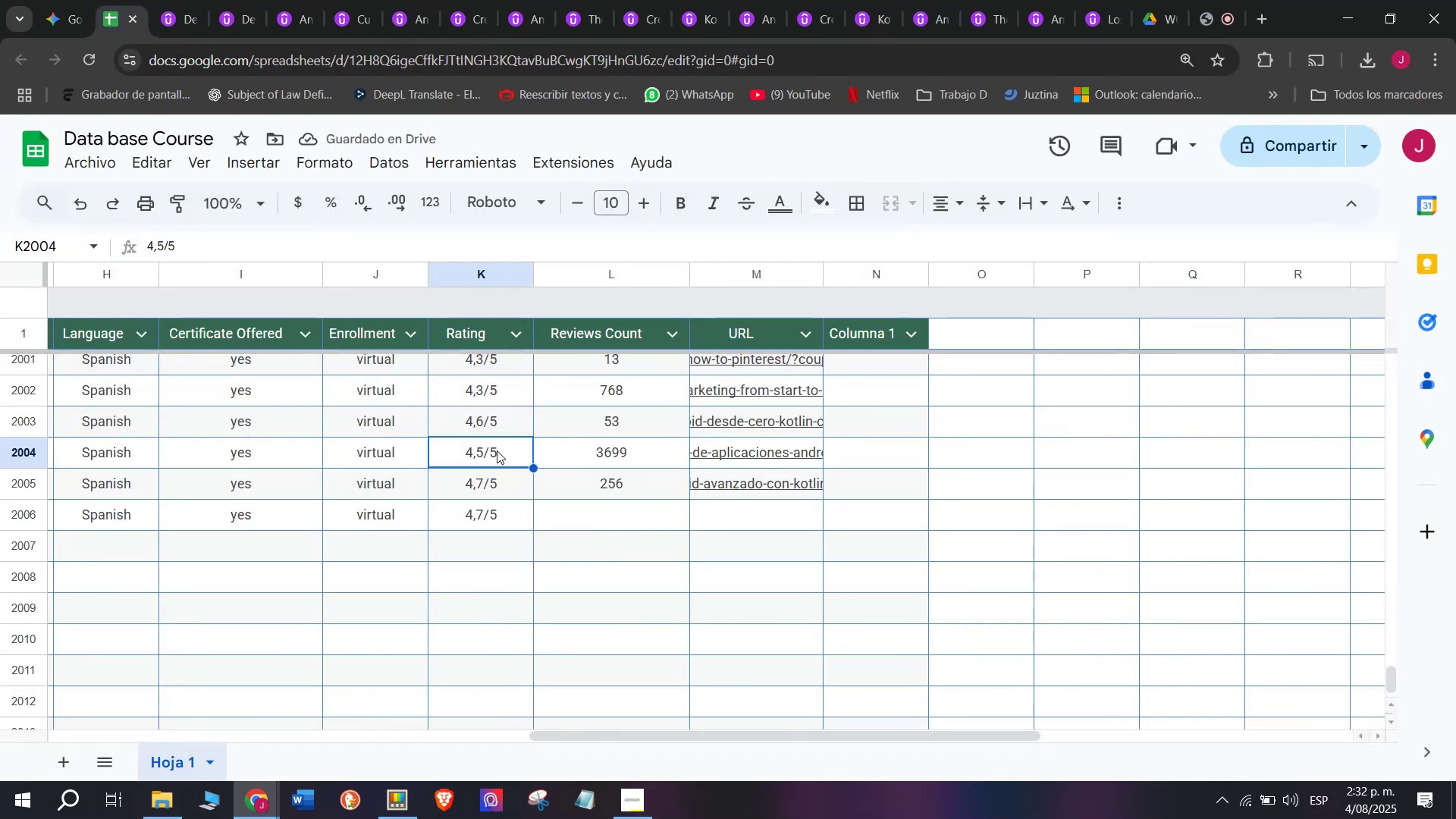 
key(Break)
 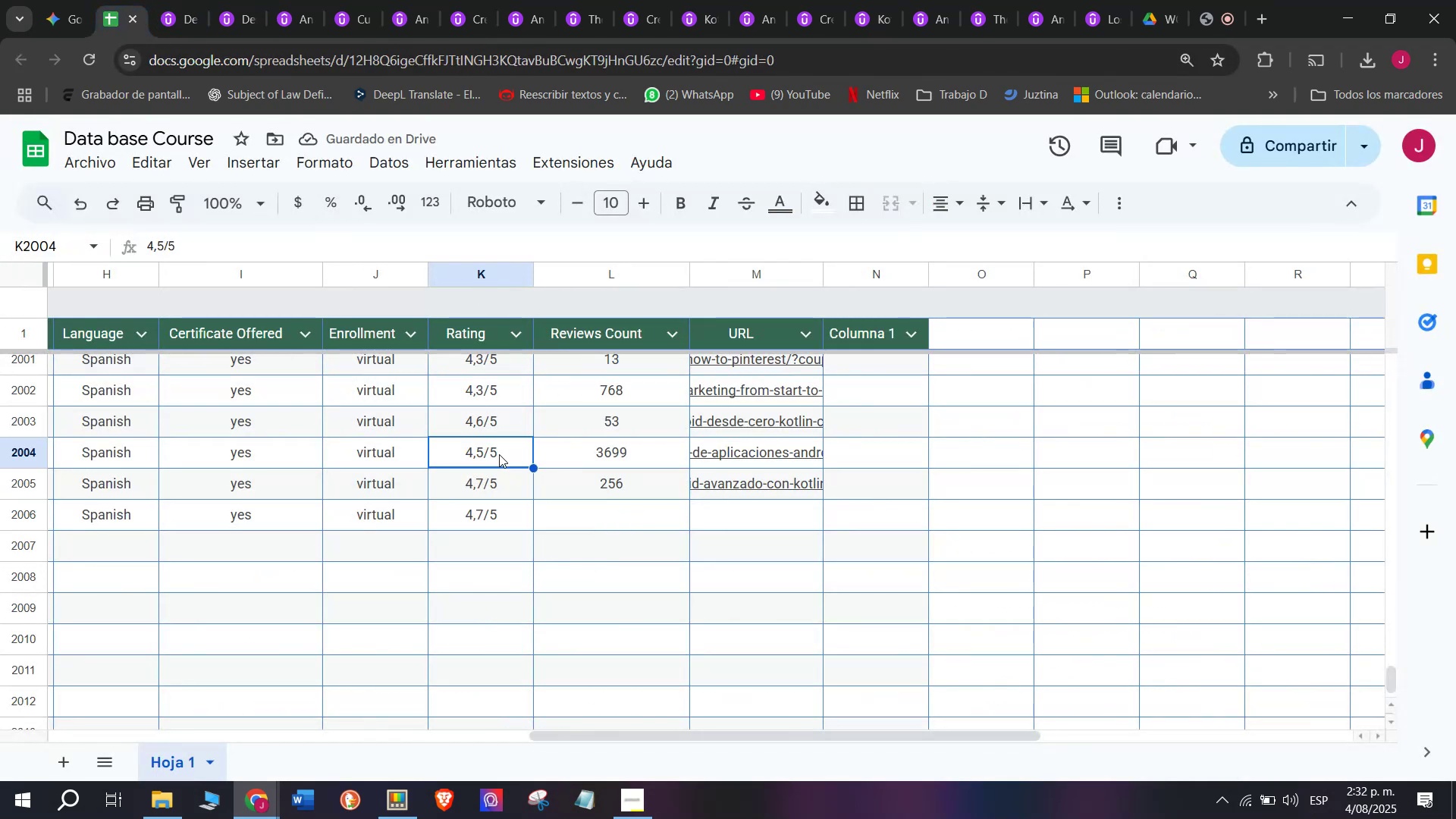 
key(Control+ControlLeft)
 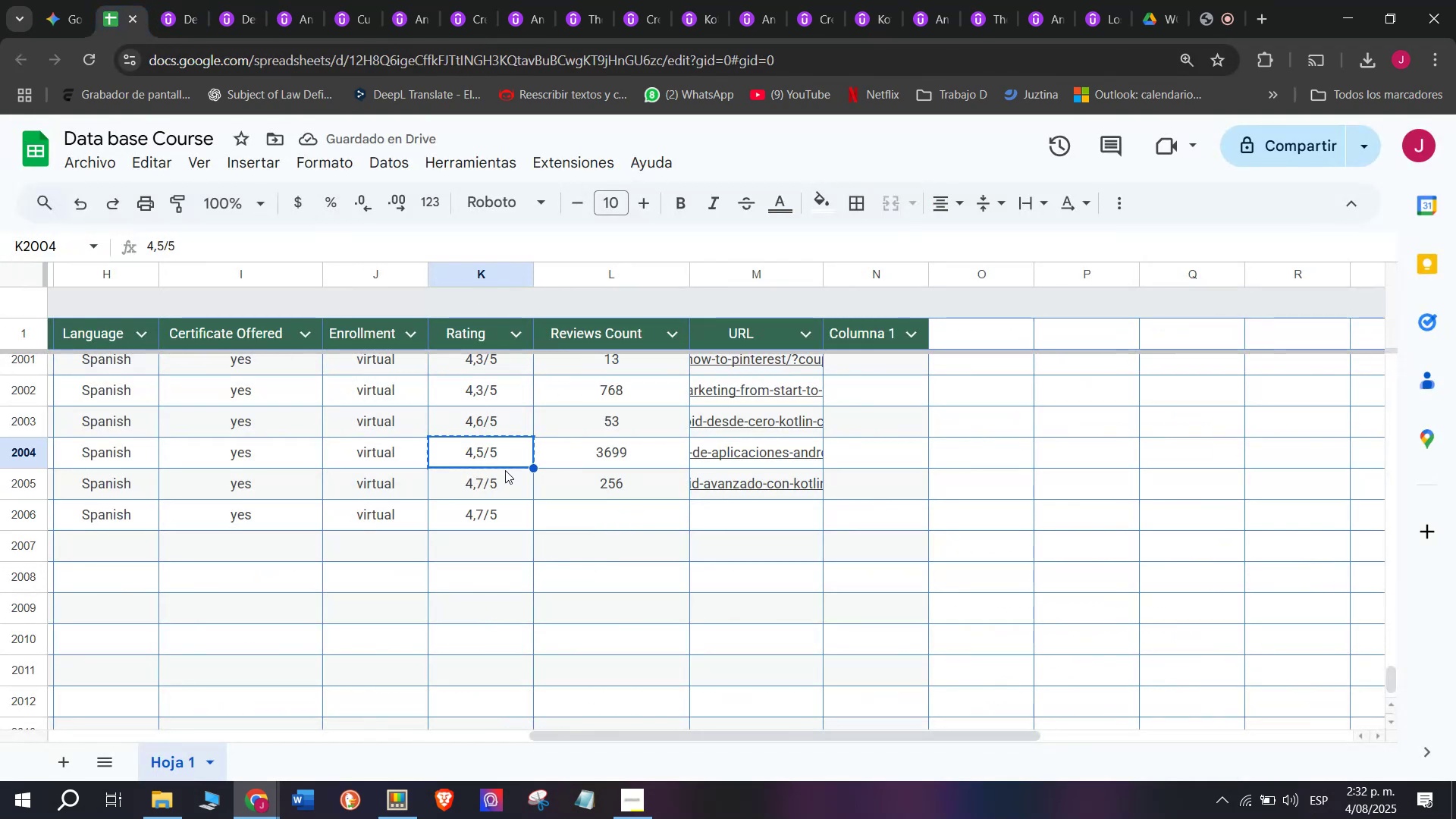 
key(Control+C)
 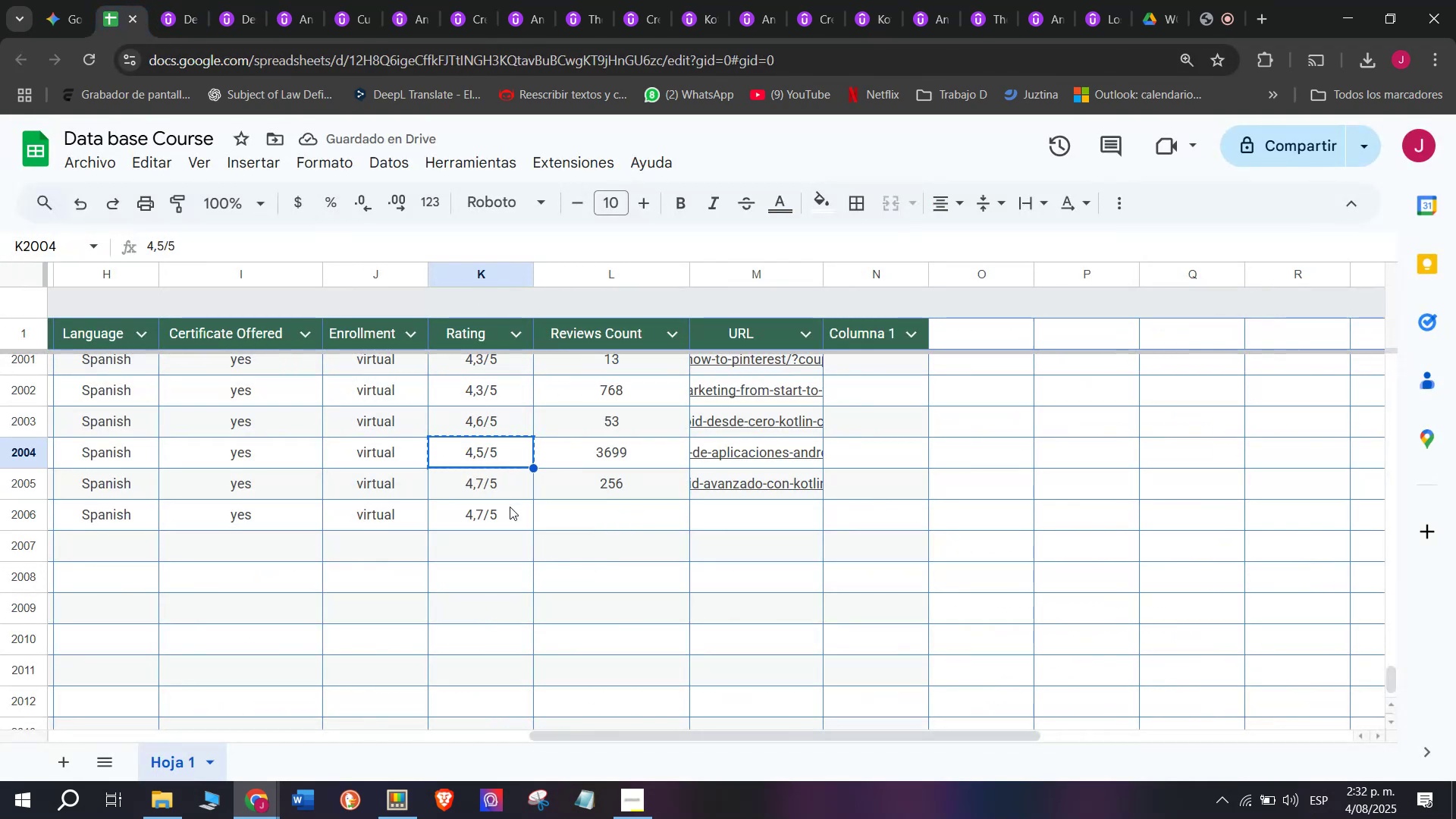 
left_click([510, 507])
 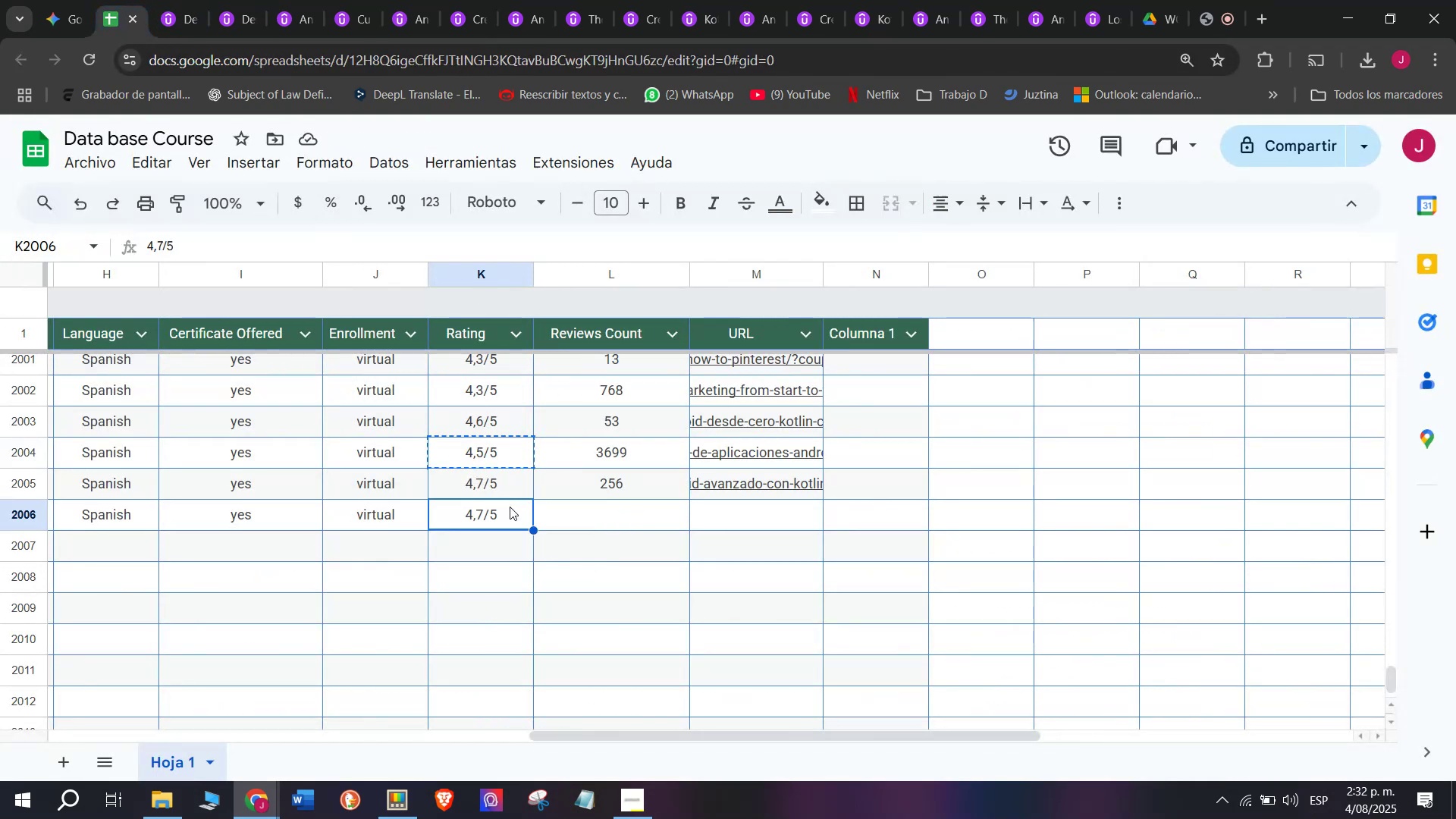 
key(Control+ControlLeft)
 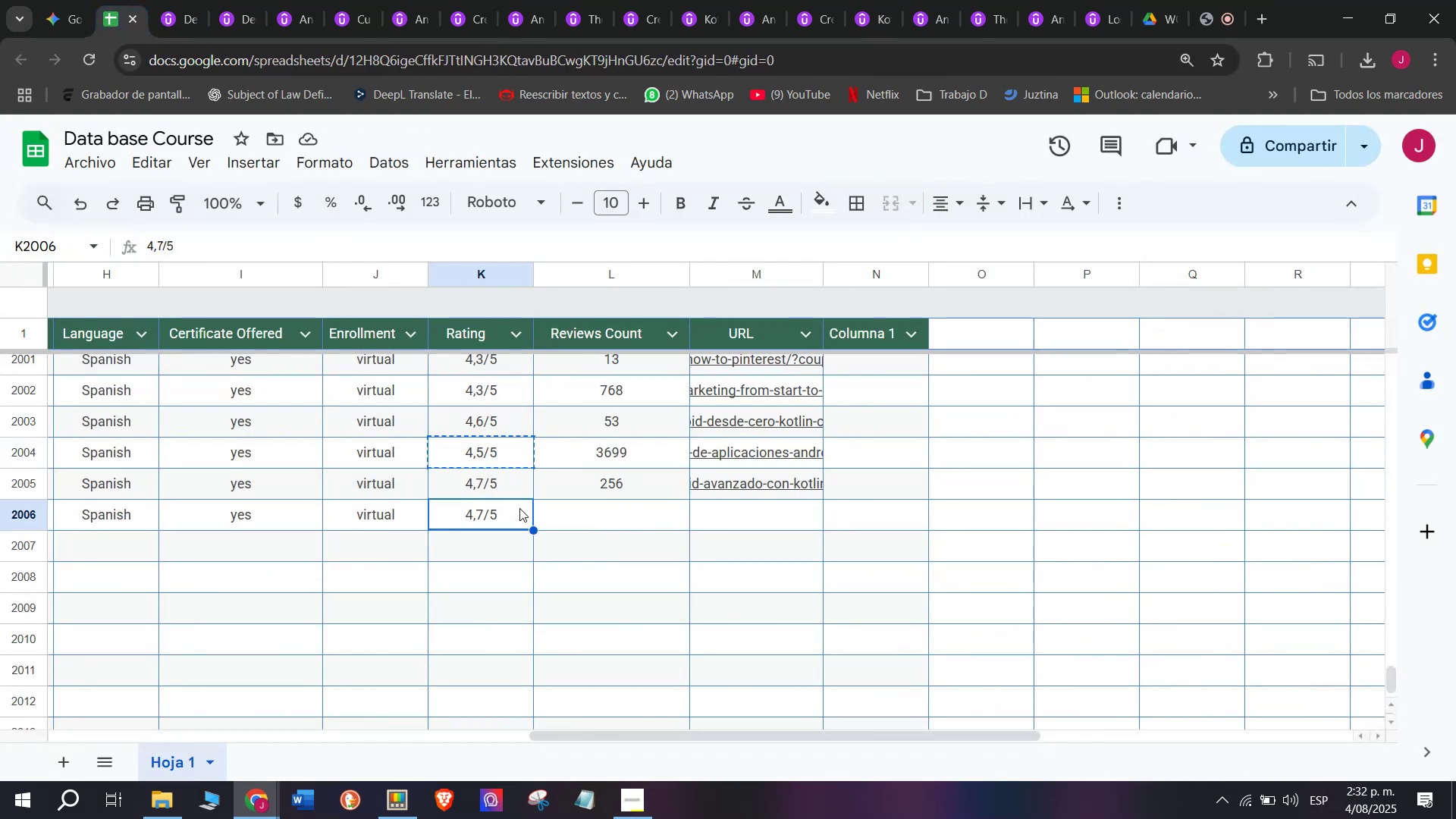 
key(Z)
 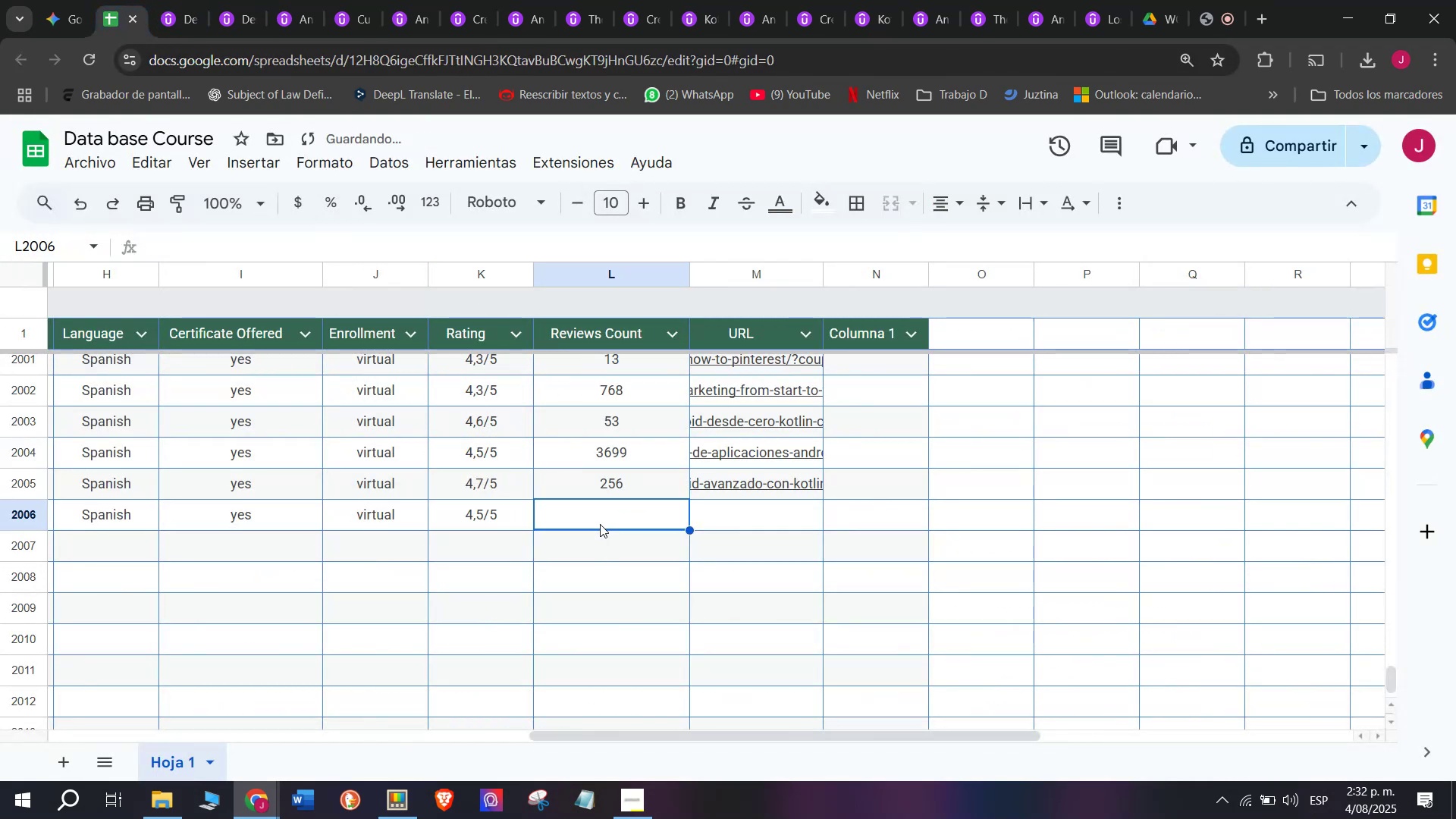 
key(Control+V)
 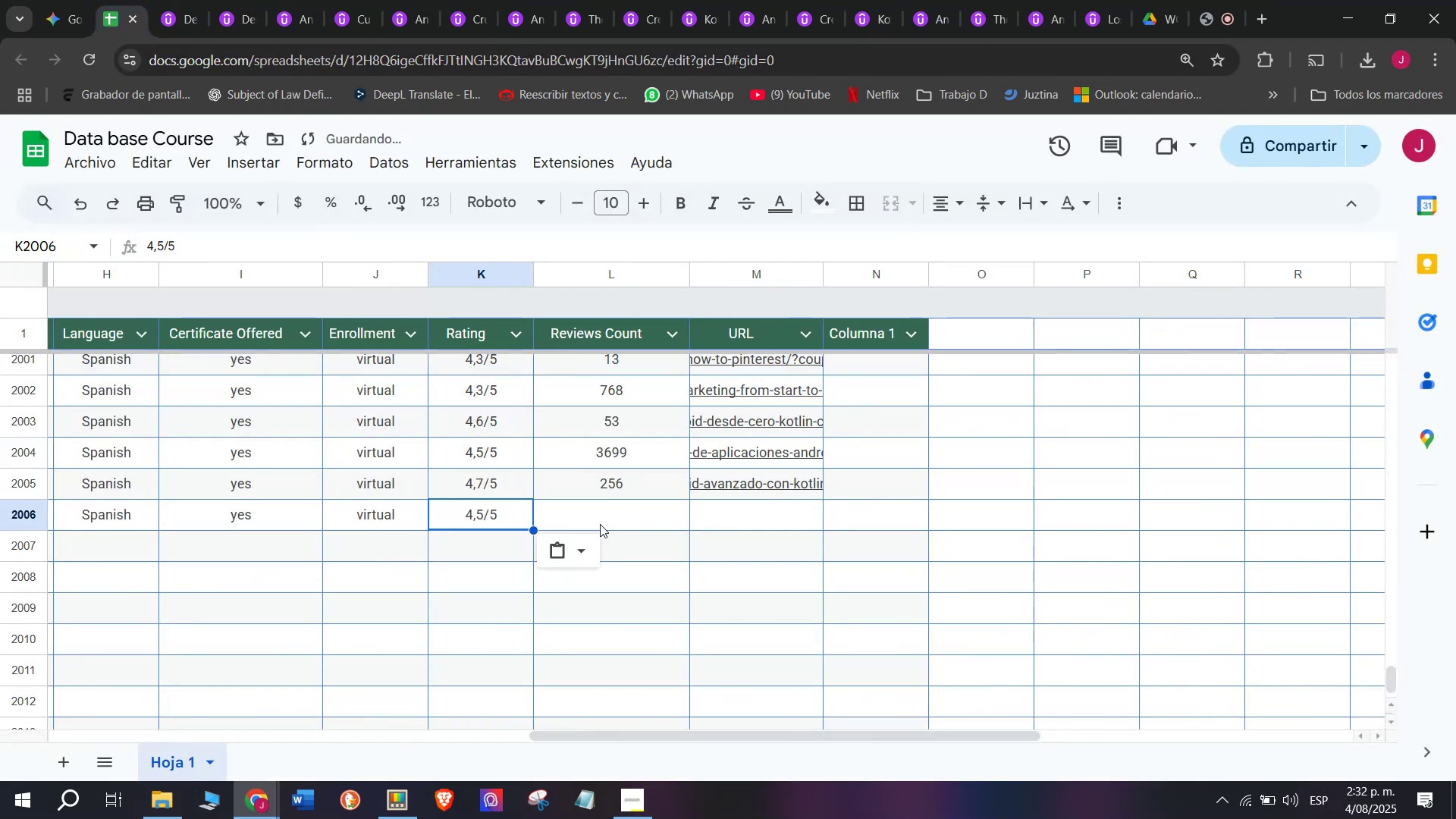 
double_click([600, 524])
 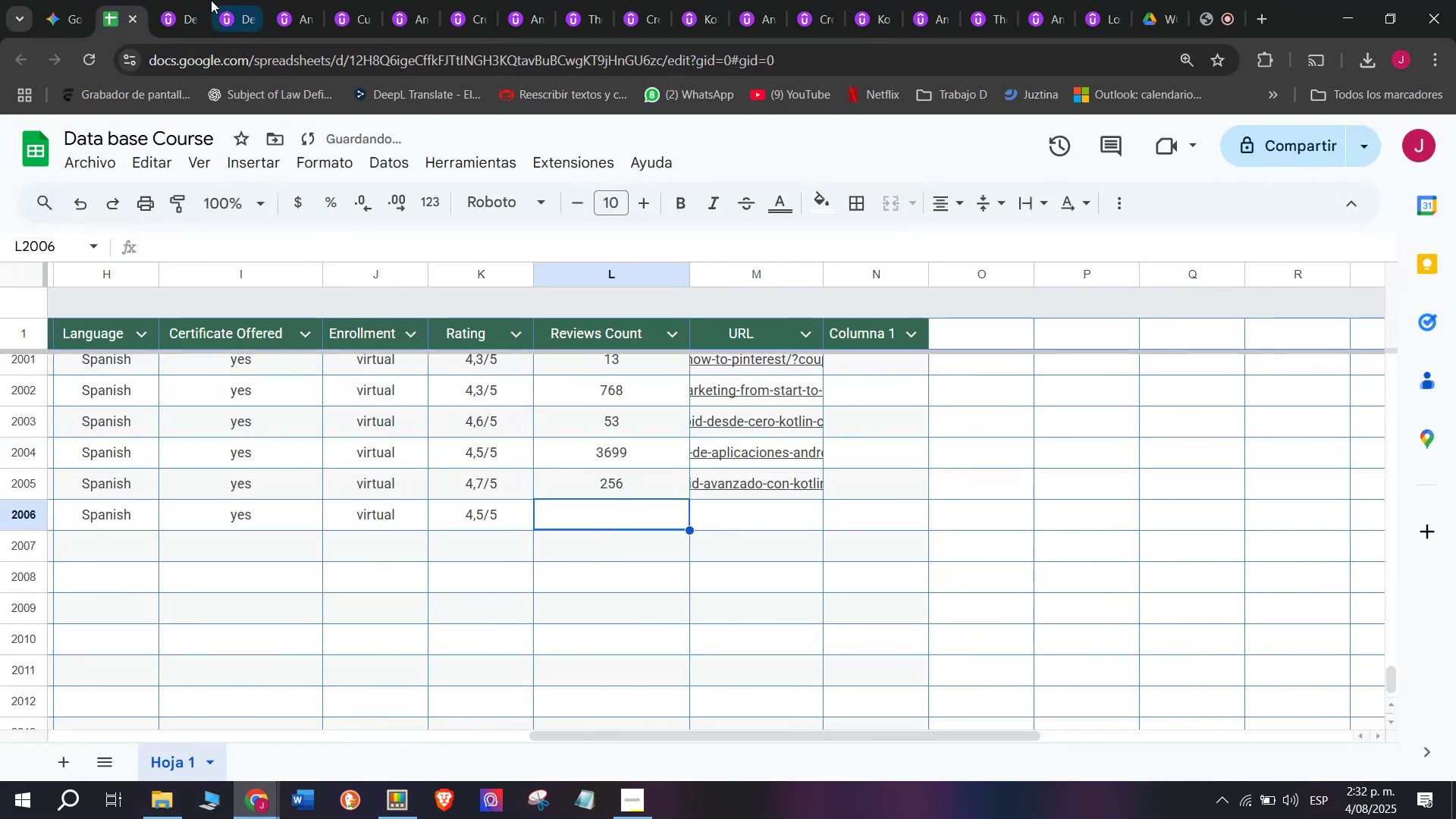 
left_click([184, 0])
 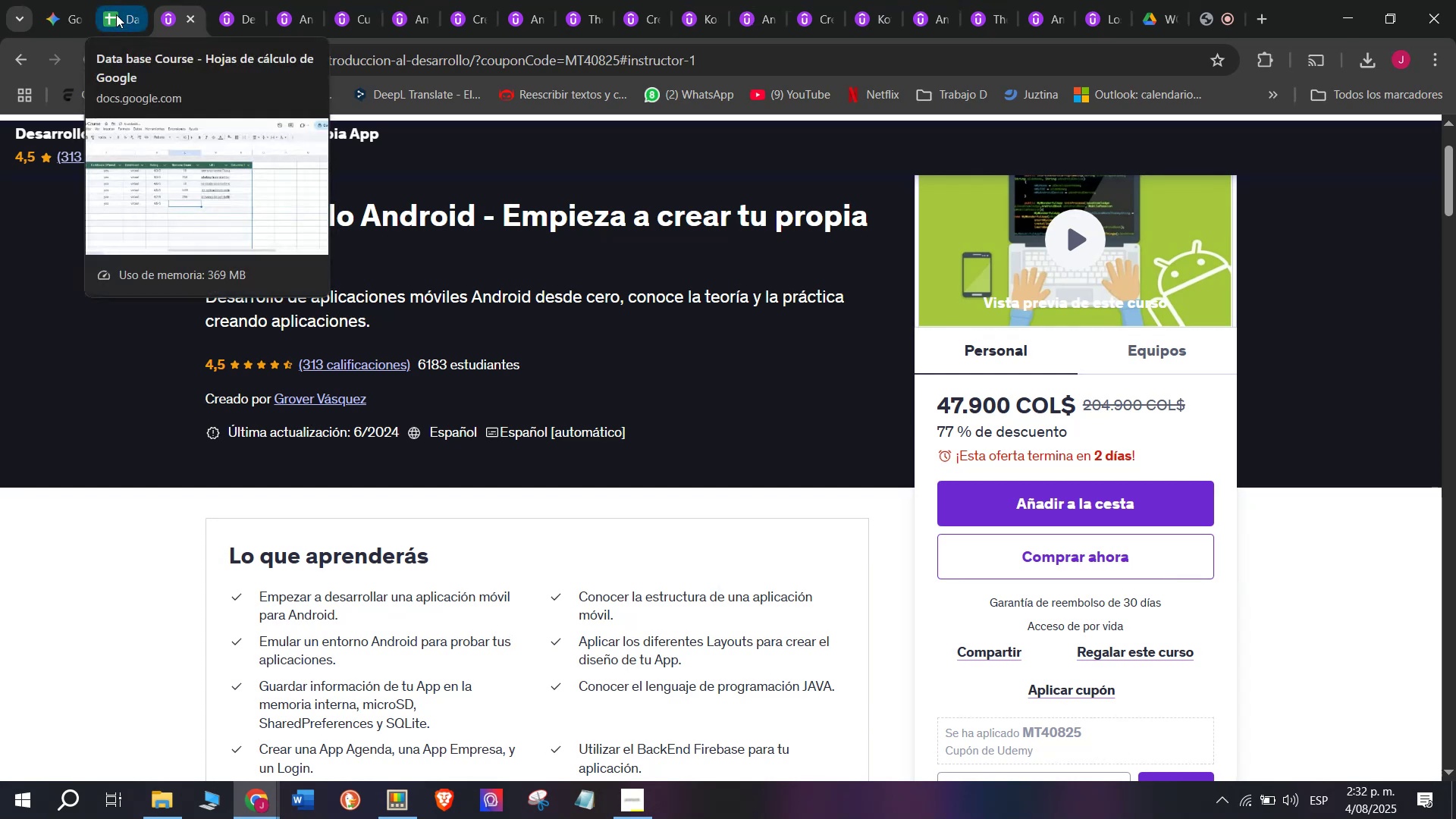 
wait(6.25)
 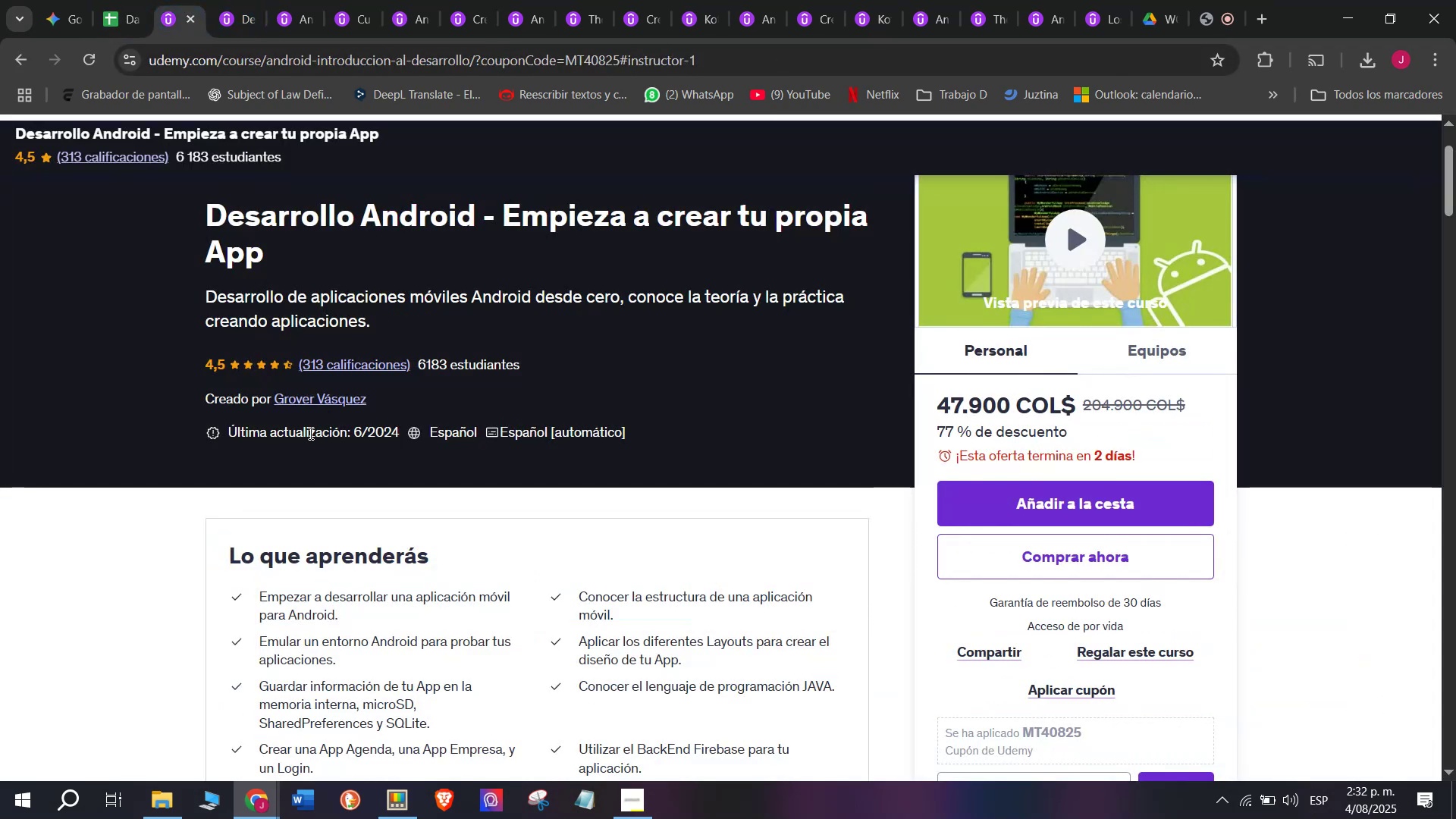 
left_click([116, 14])
 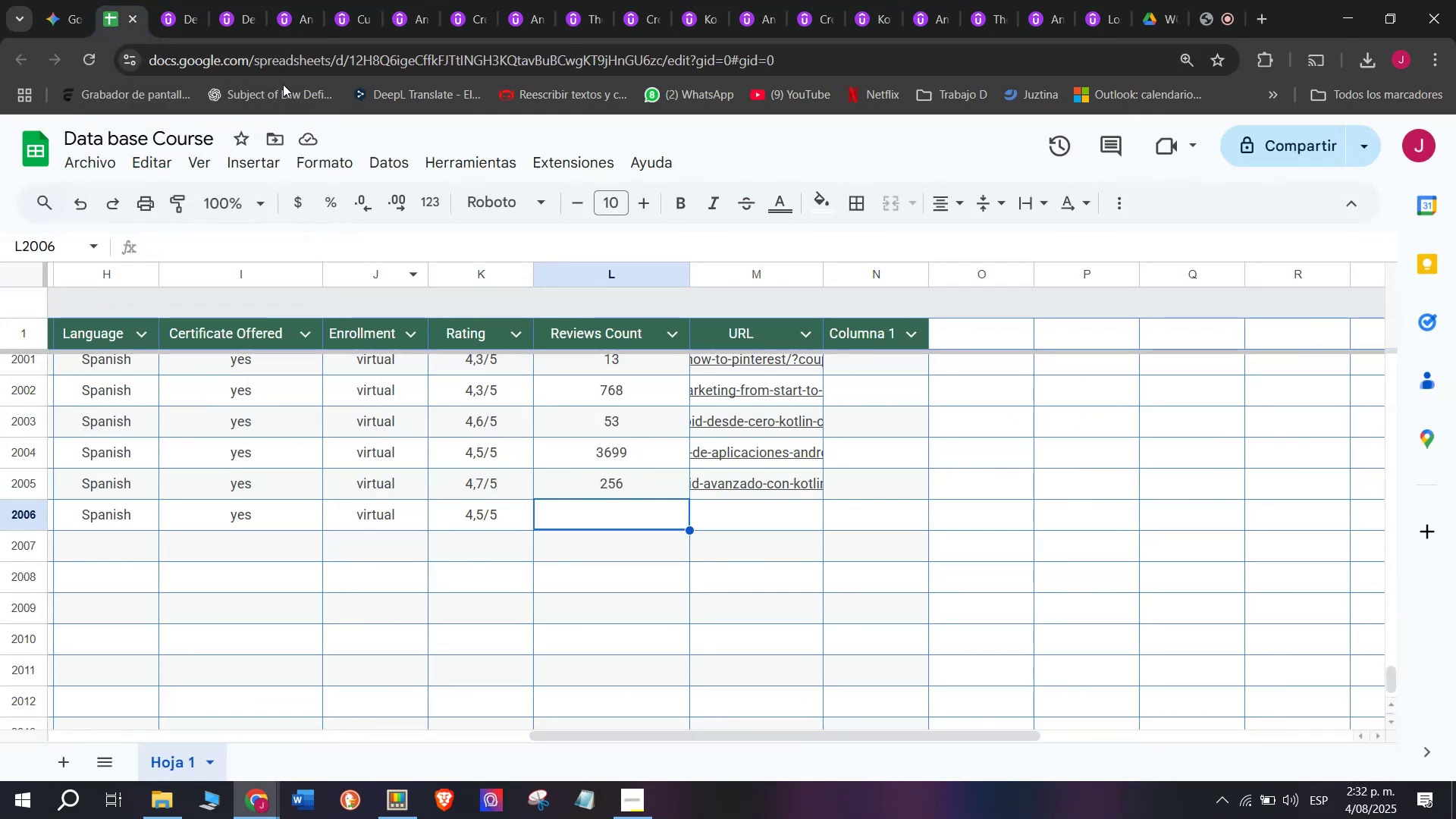 
left_click([162, 0])
 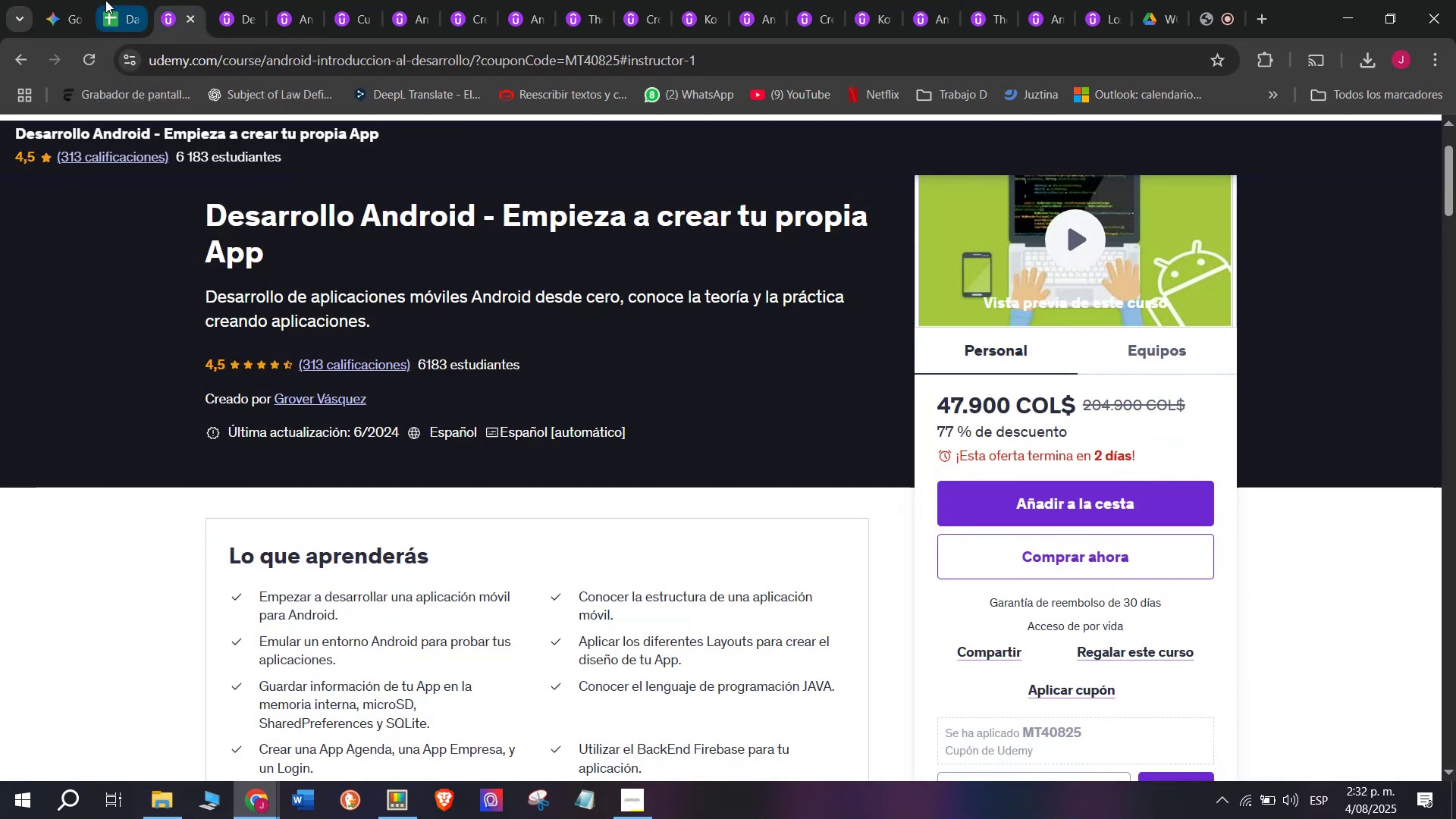 
left_click([104, 0])
 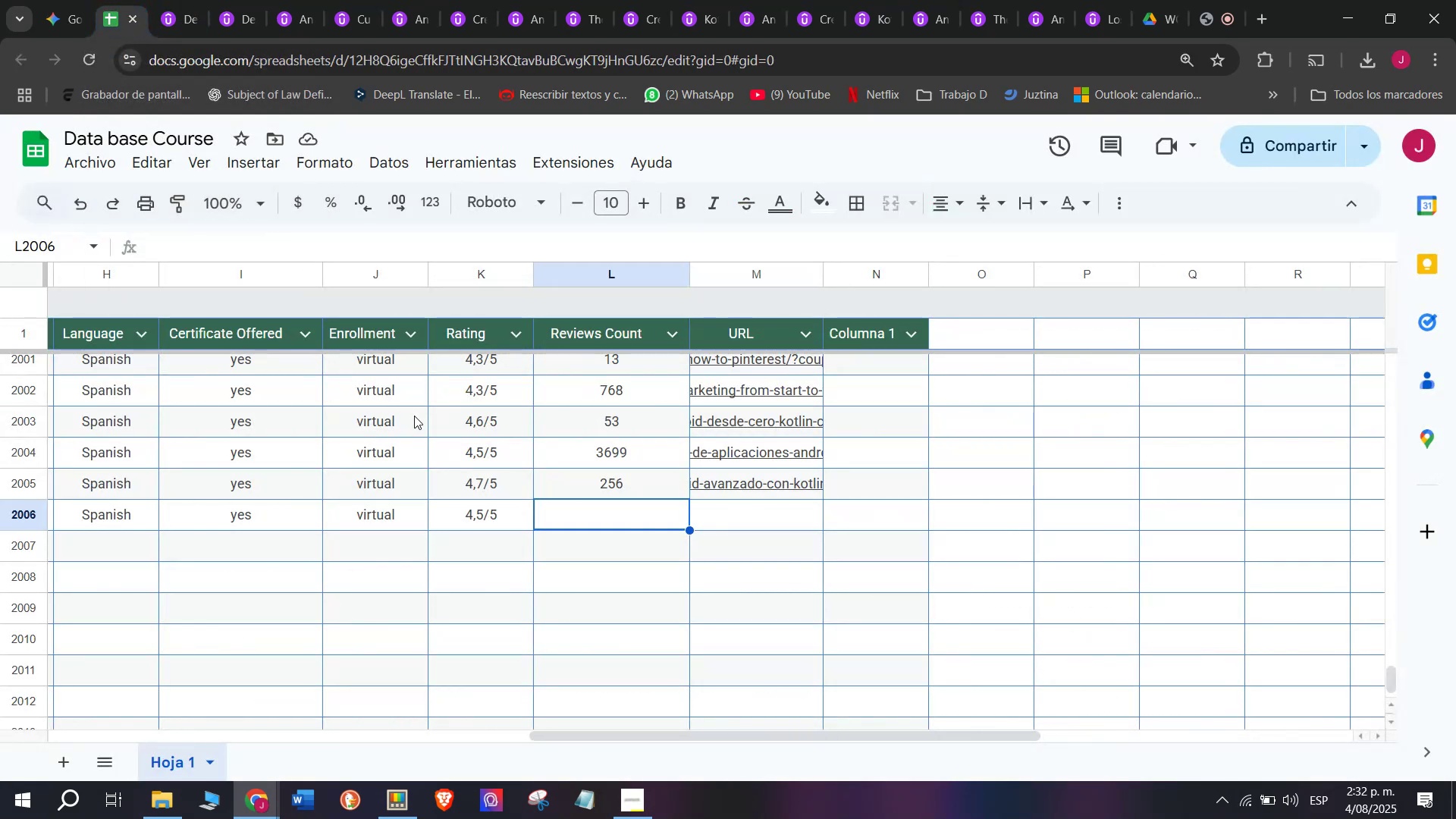 
type(313)
 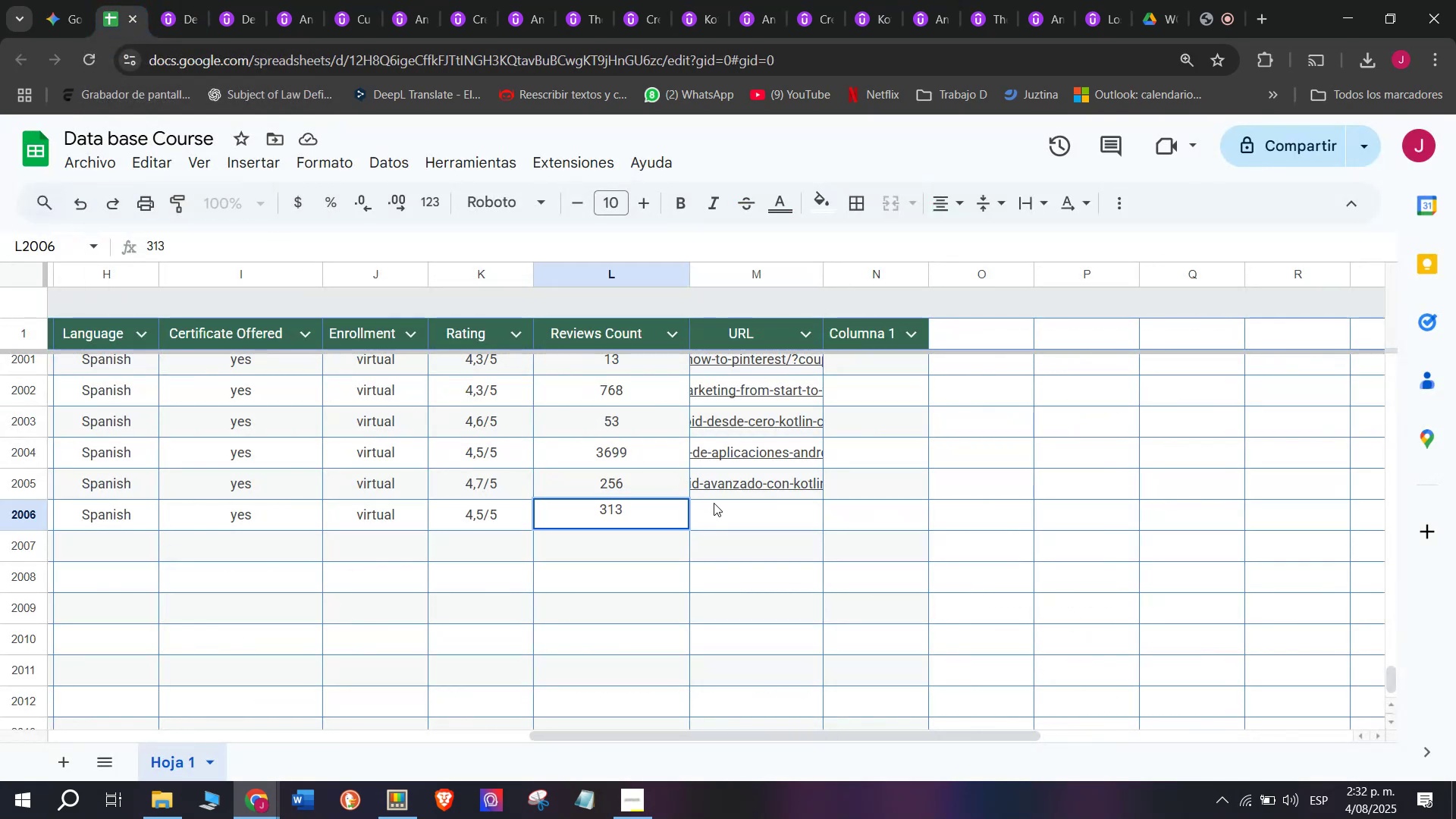 
left_click([726, 510])
 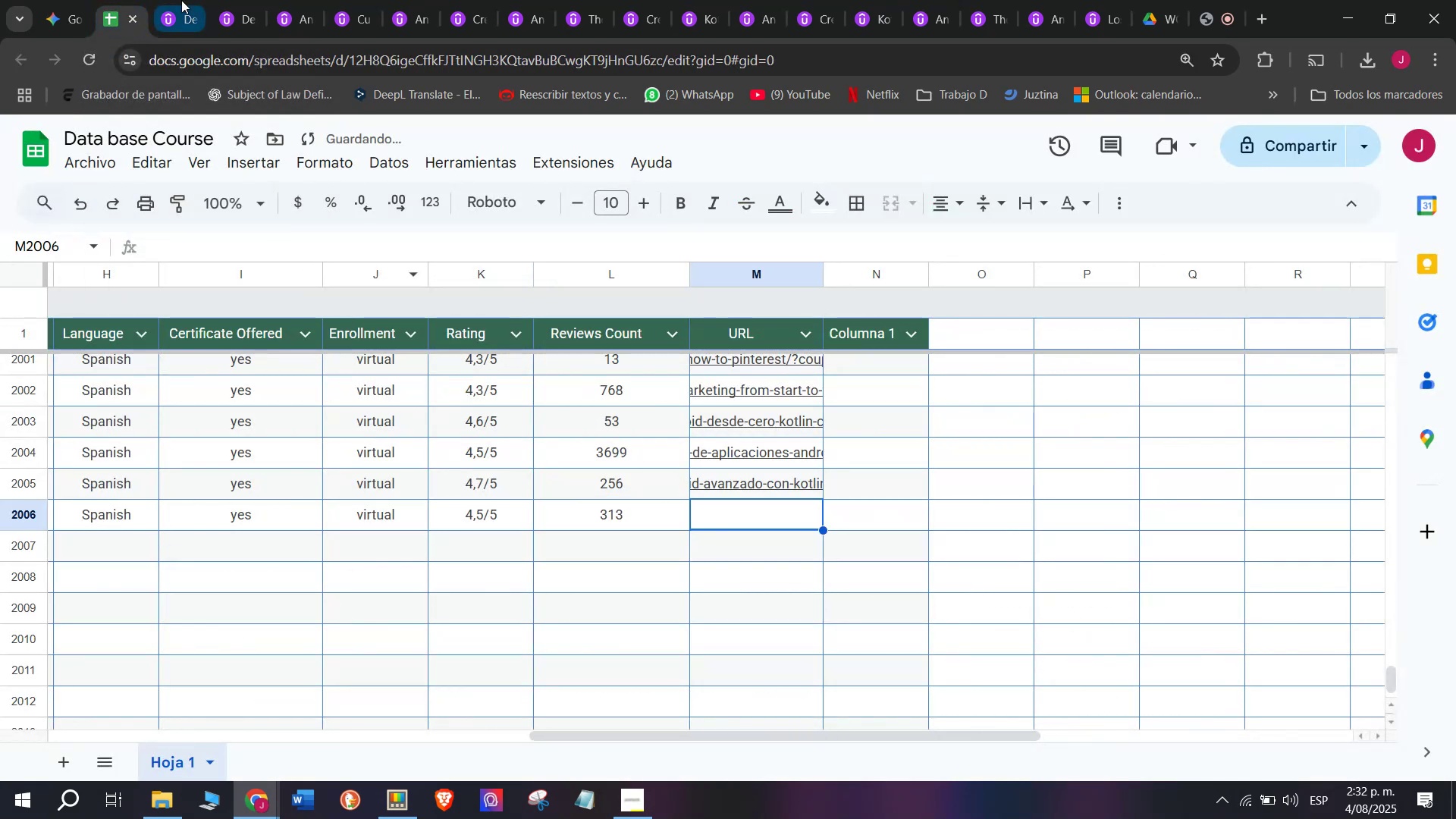 
left_click([183, 0])
 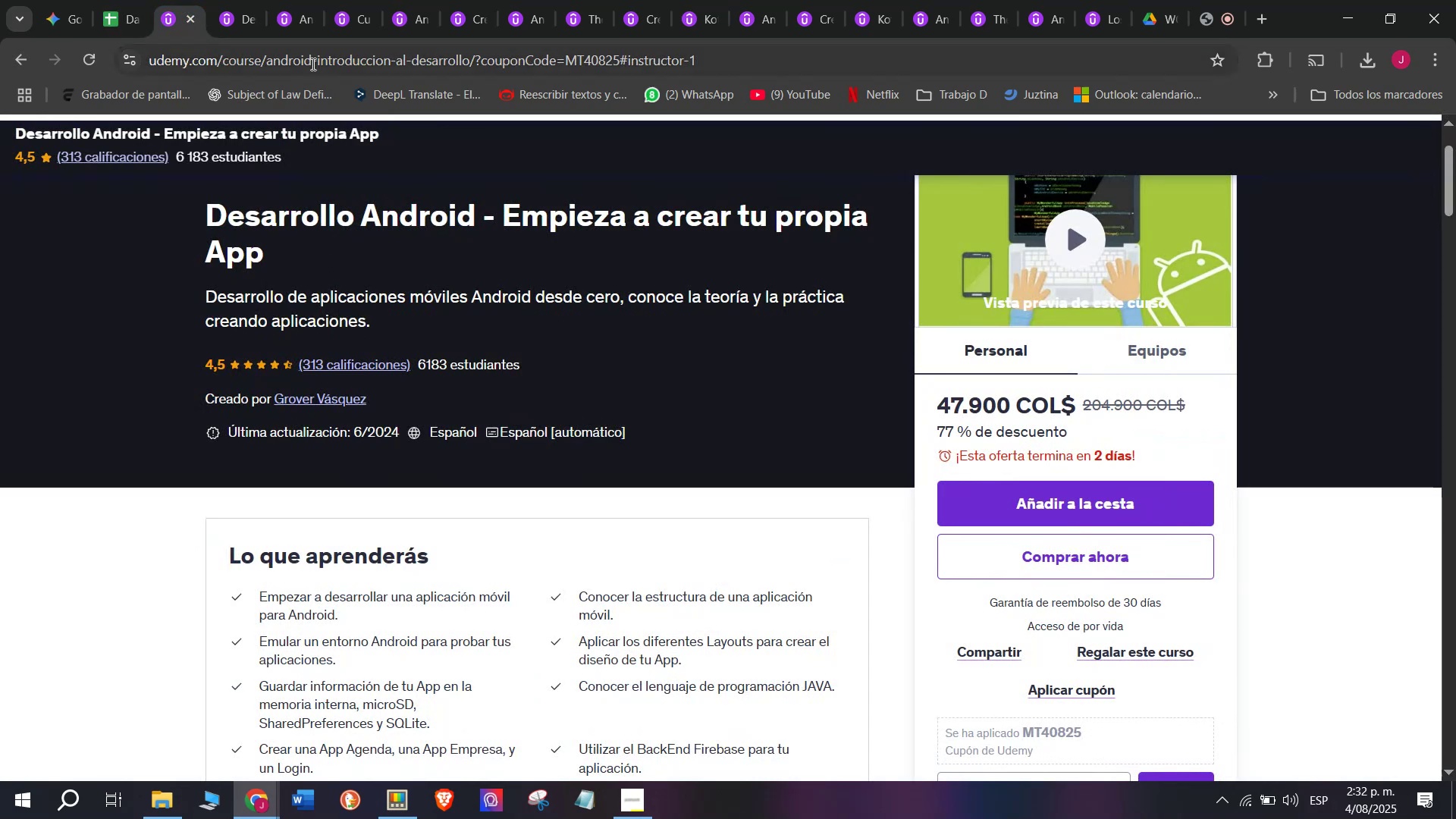 
double_click([312, 63])
 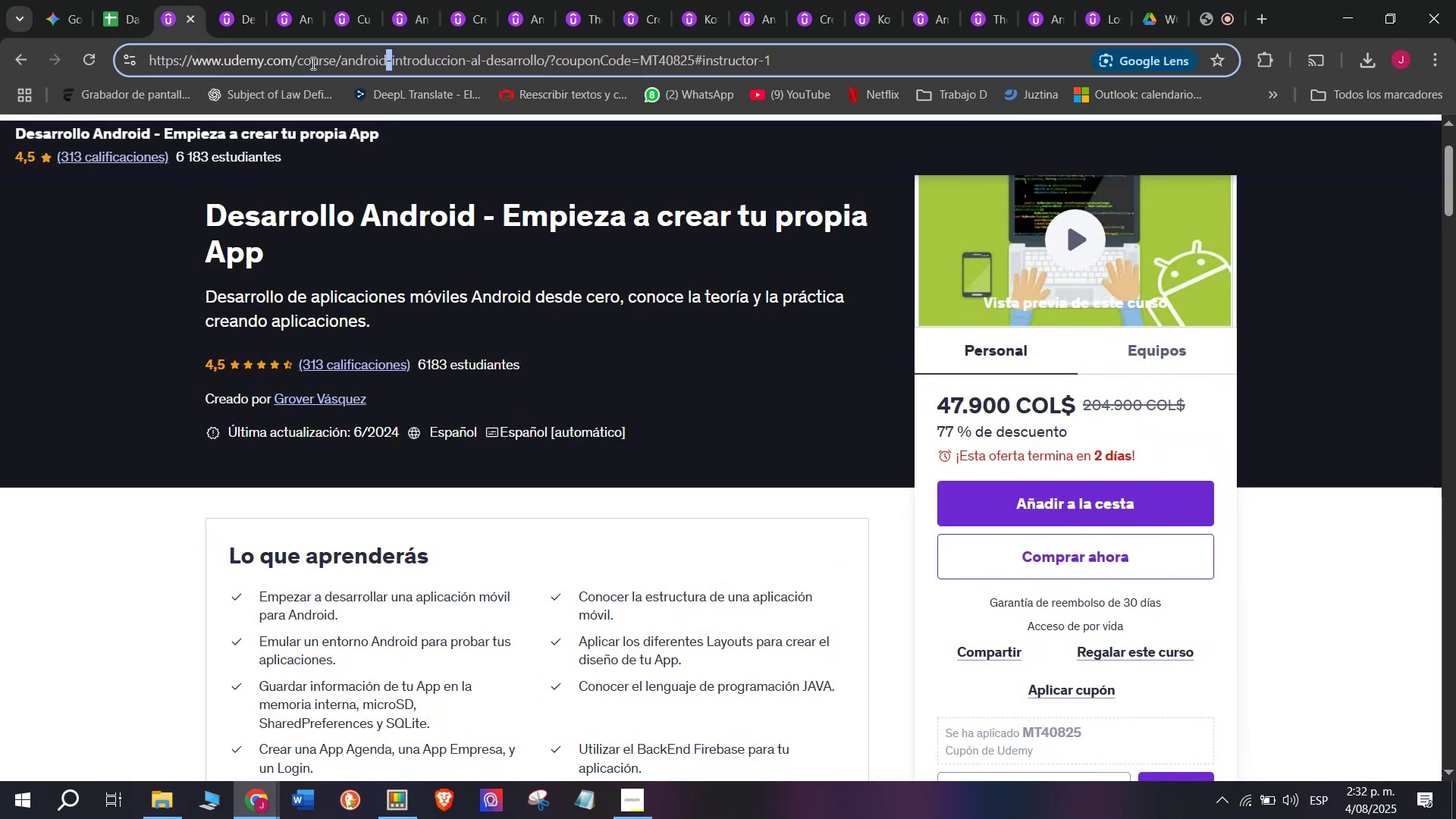 
triple_click([312, 63])
 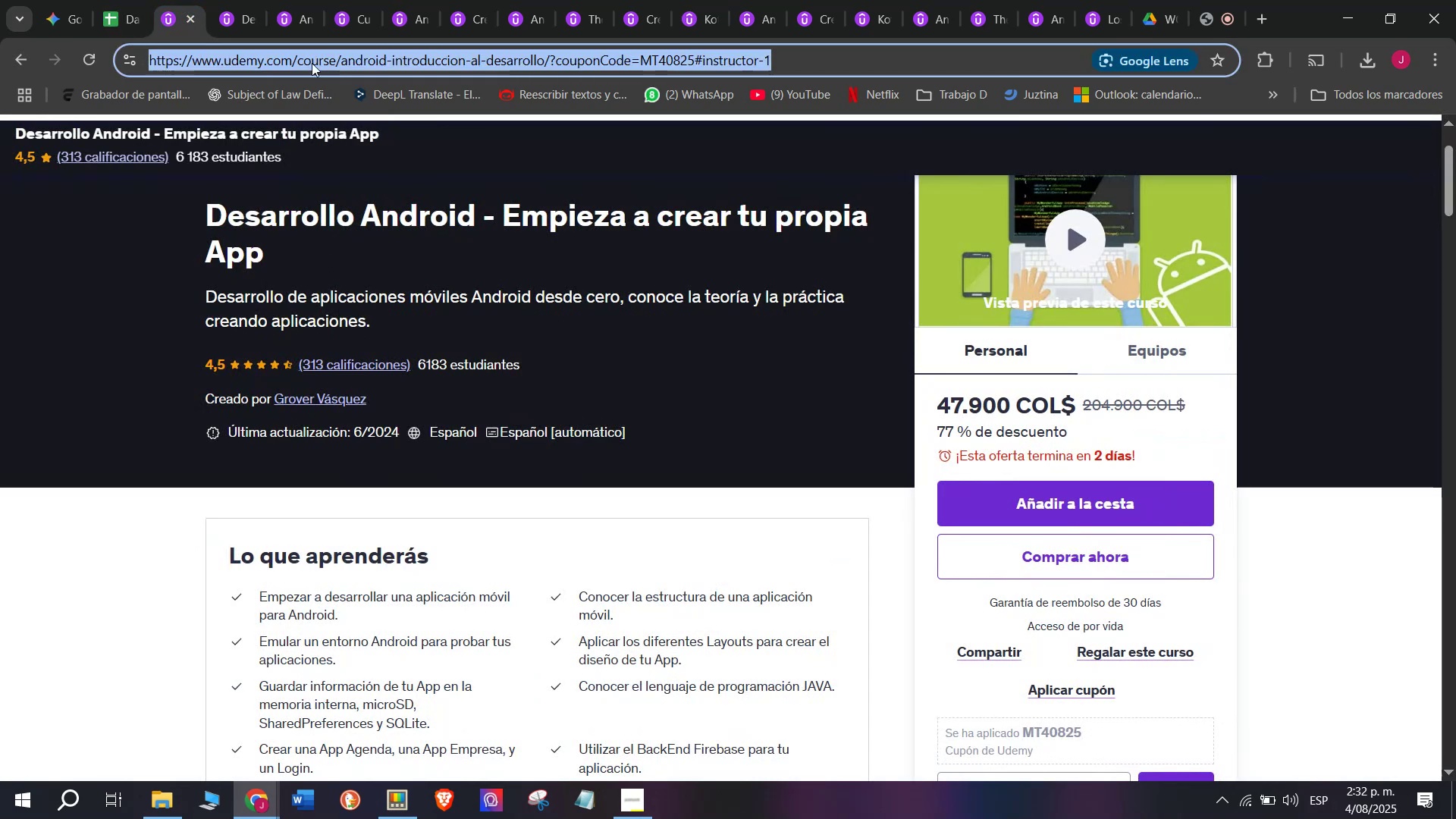 
key(Control+ControlLeft)
 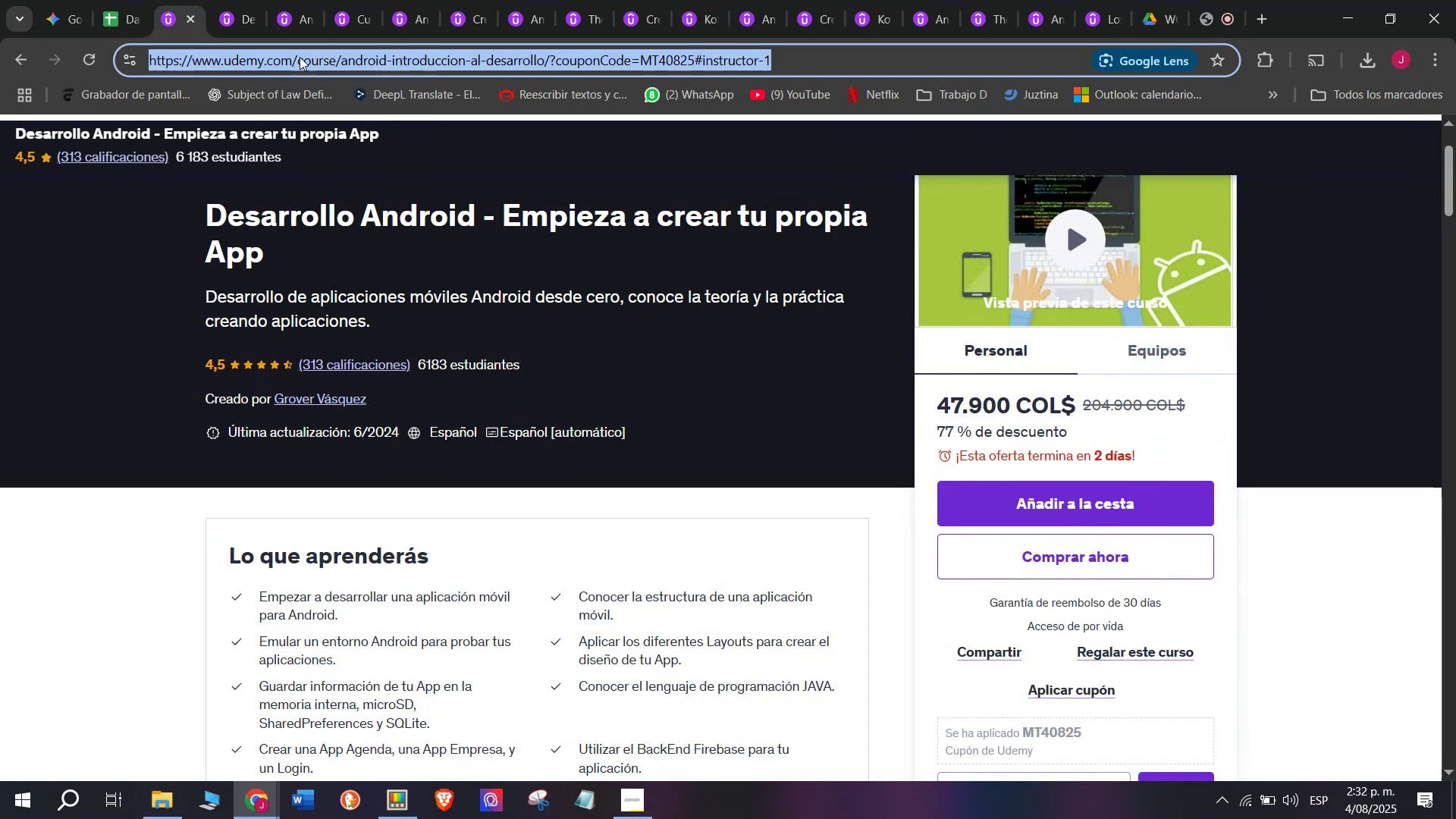 
key(Break)
 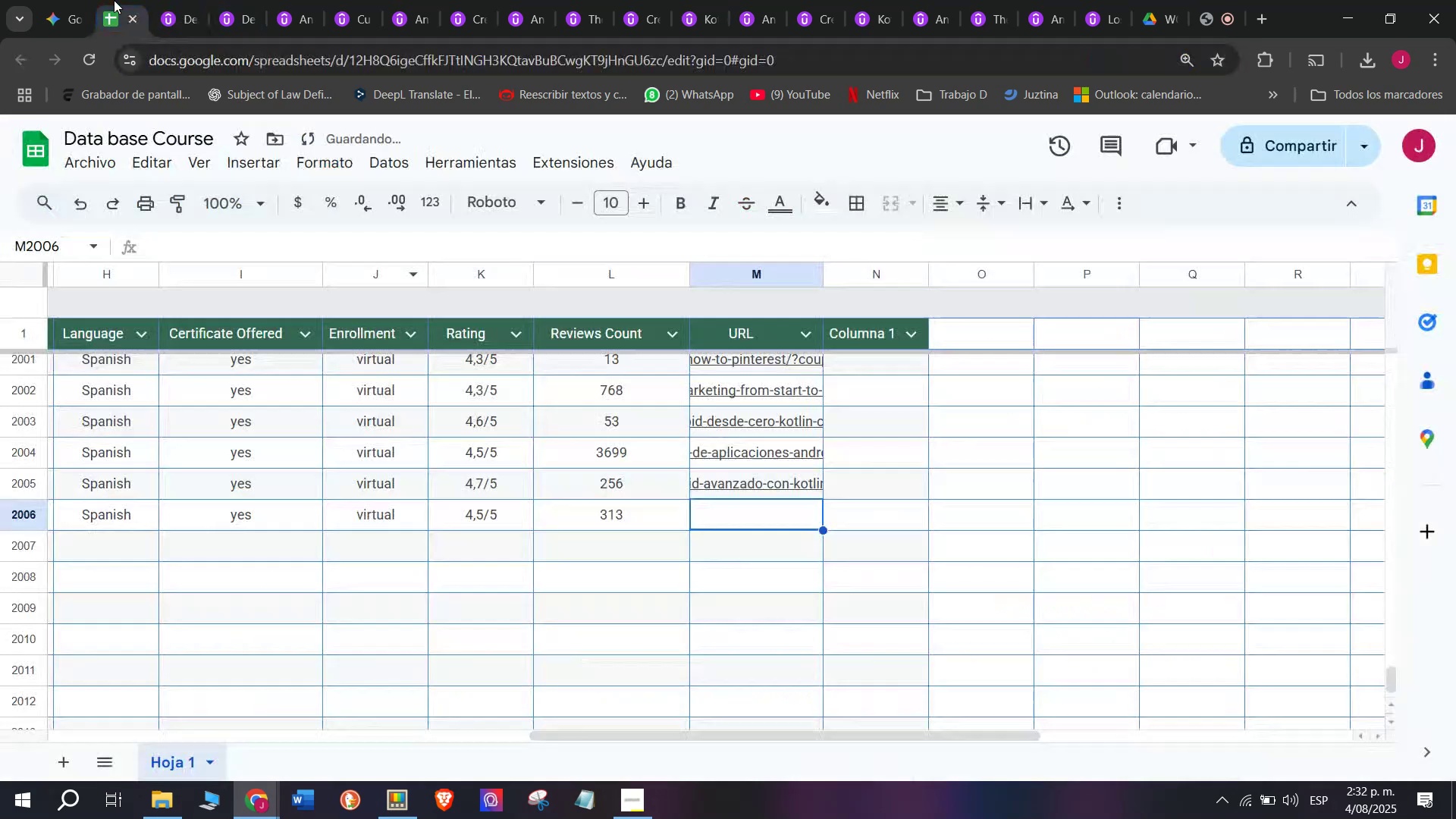 
key(Control+C)
 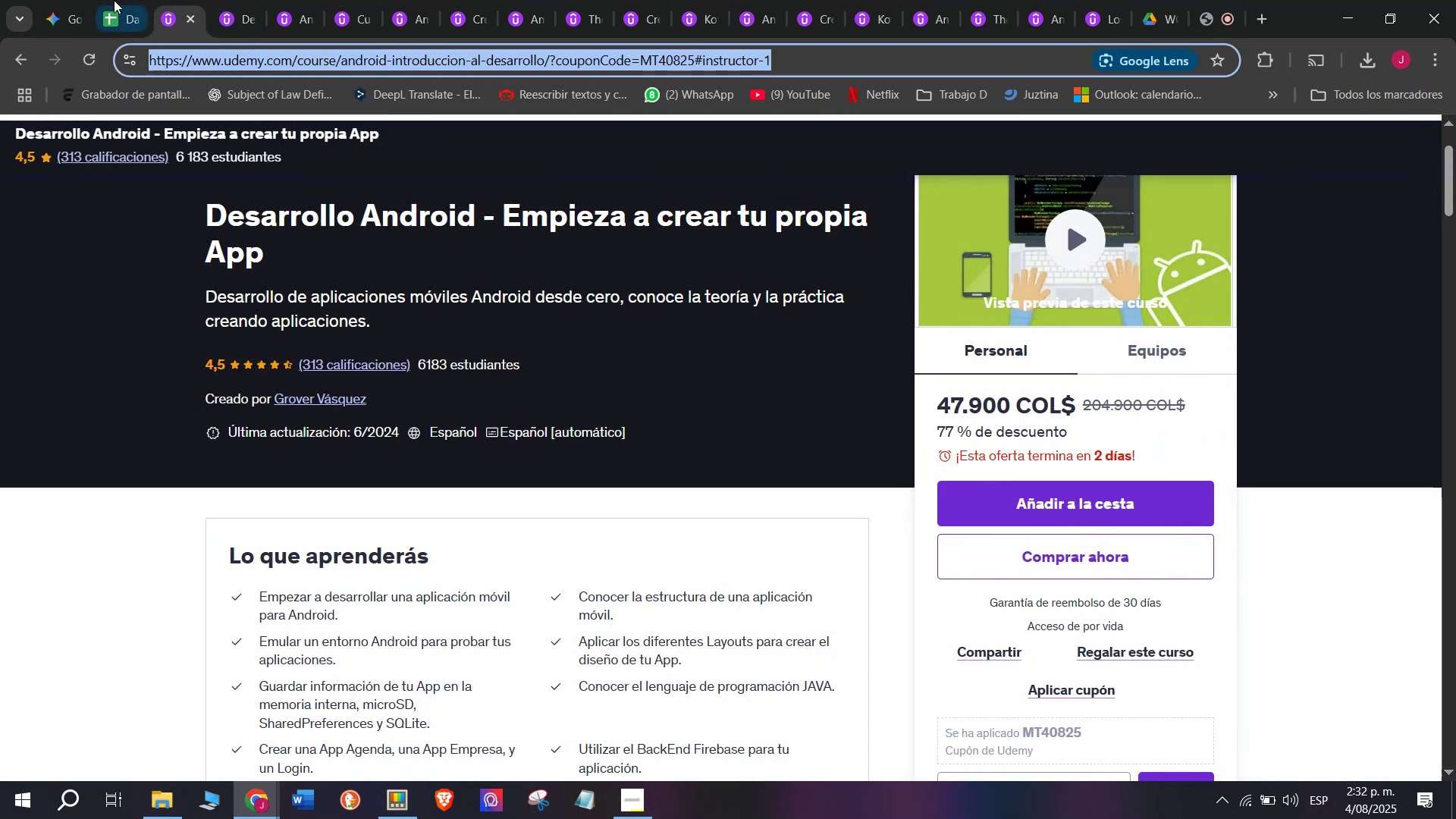 
left_click([114, 0])
 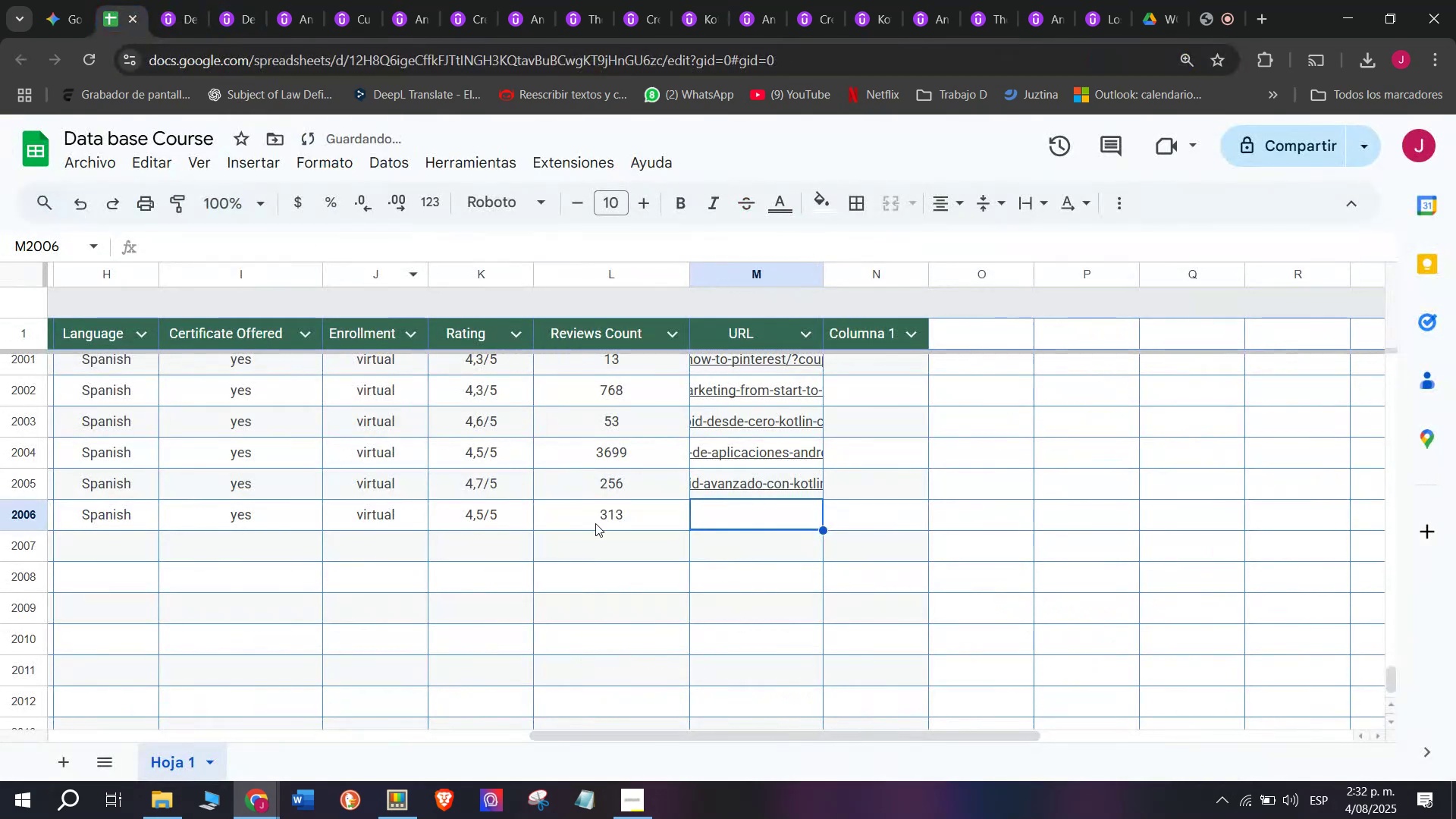 
key(Z)
 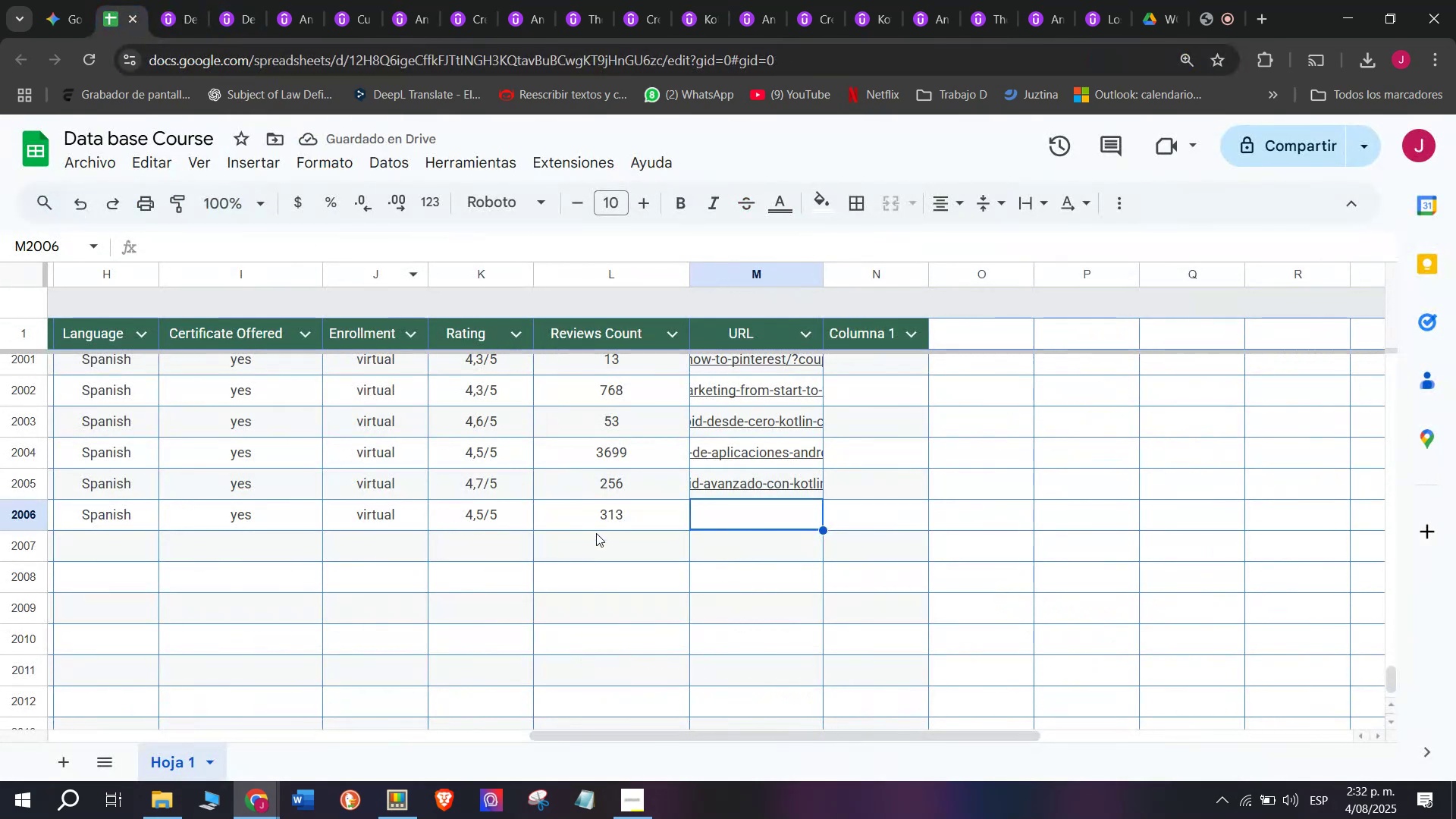 
key(Control+ControlLeft)
 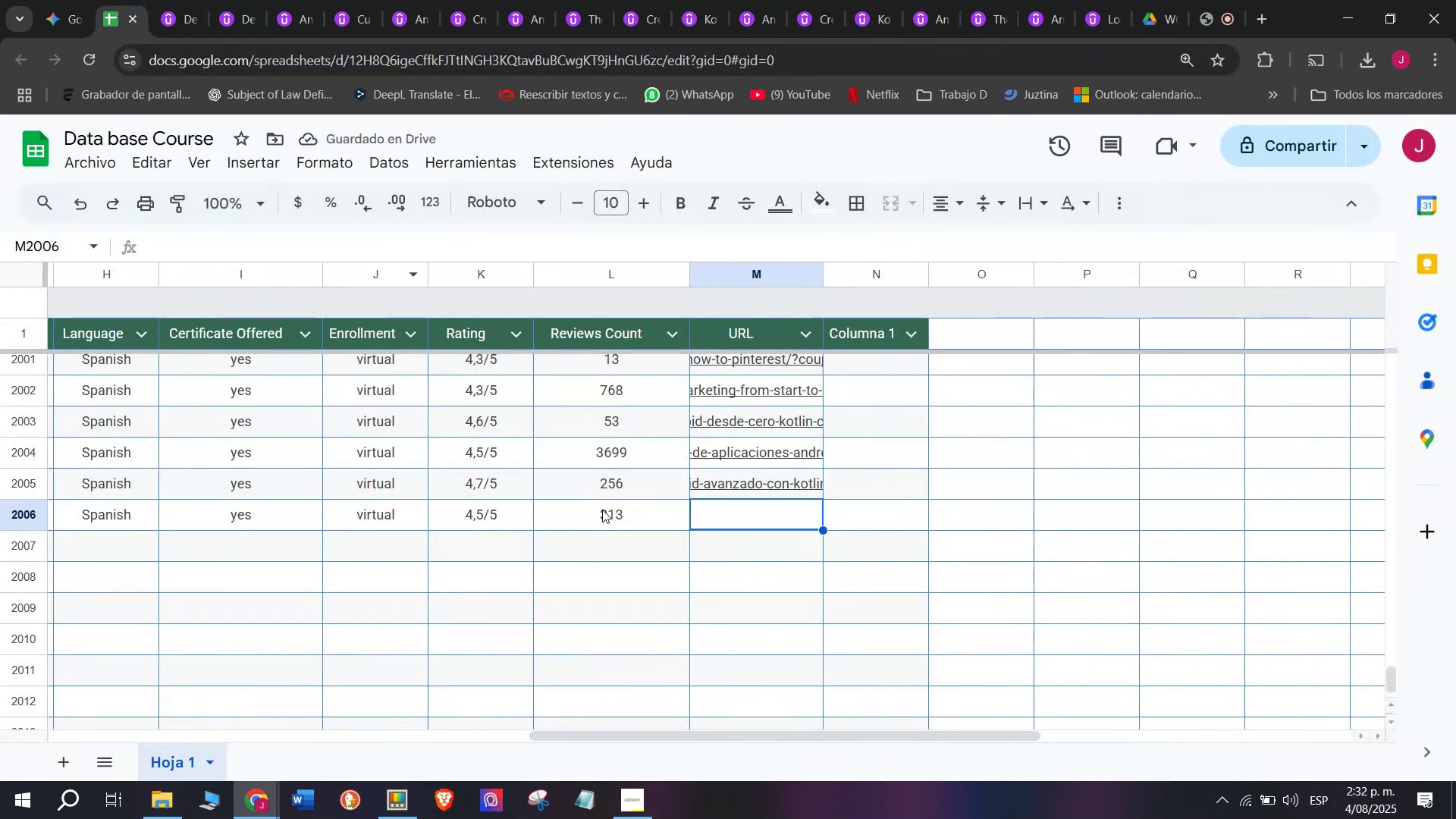 
key(Control+V)
 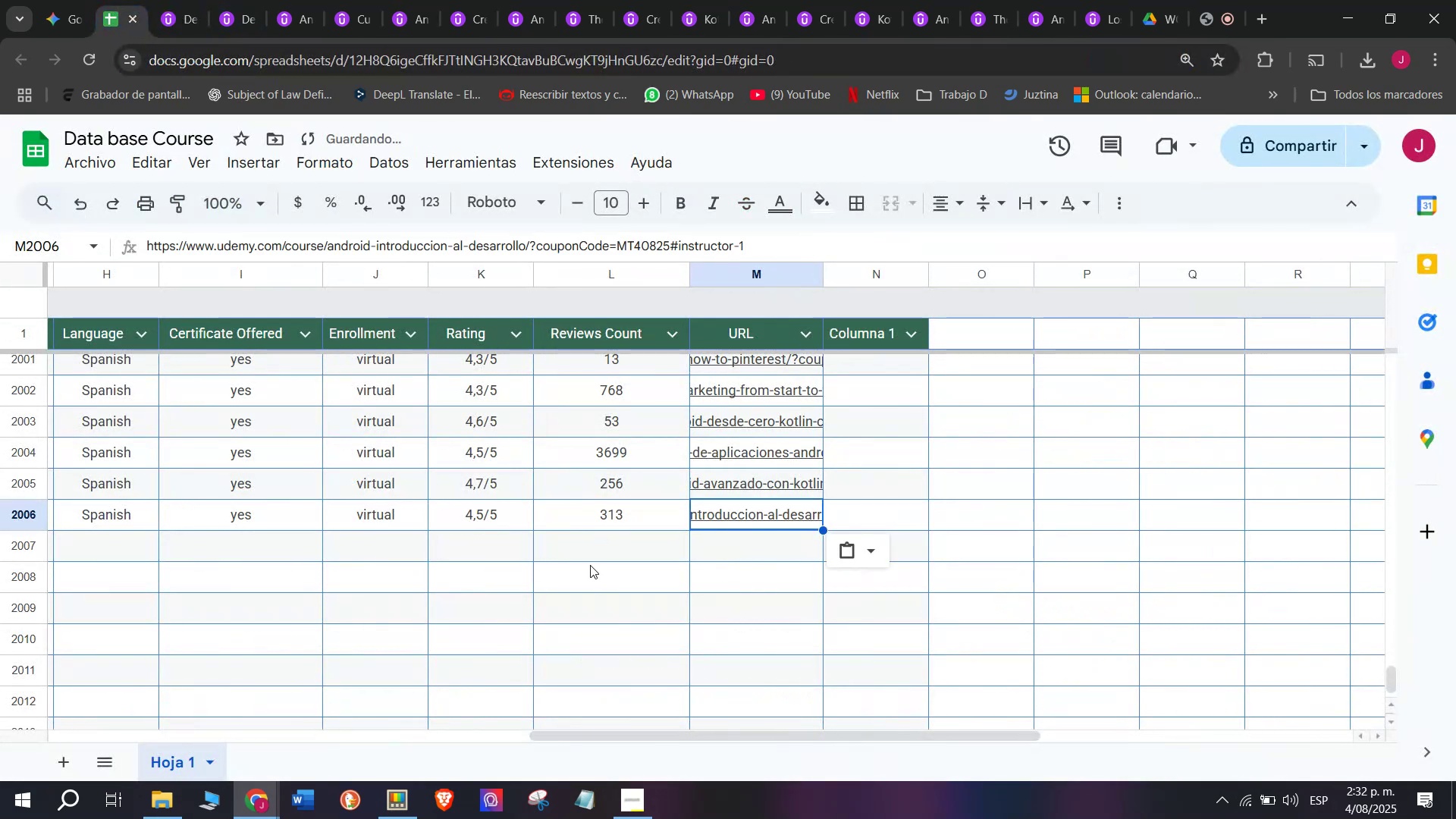 
left_click([593, 555])
 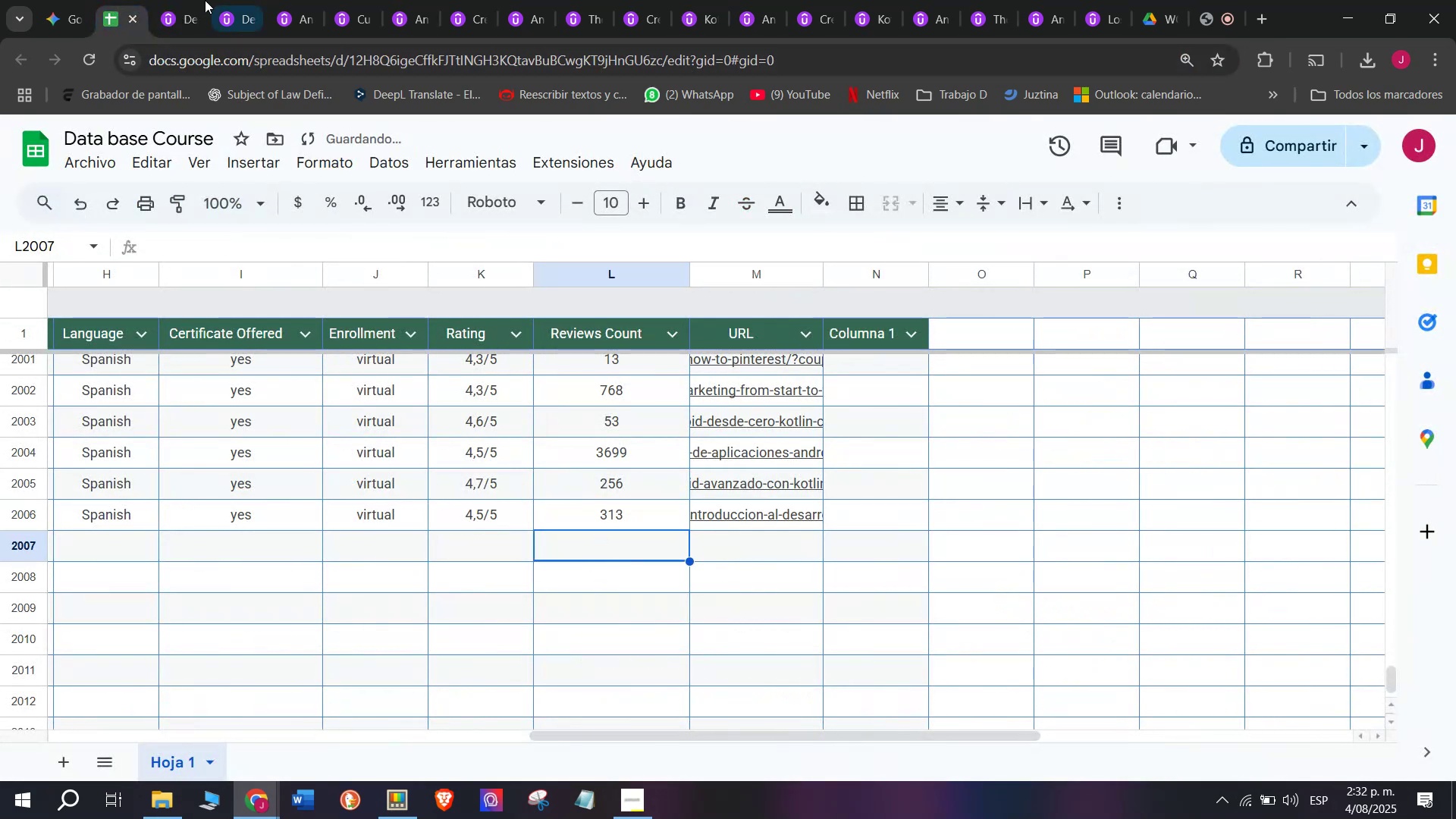 
left_click([186, 0])
 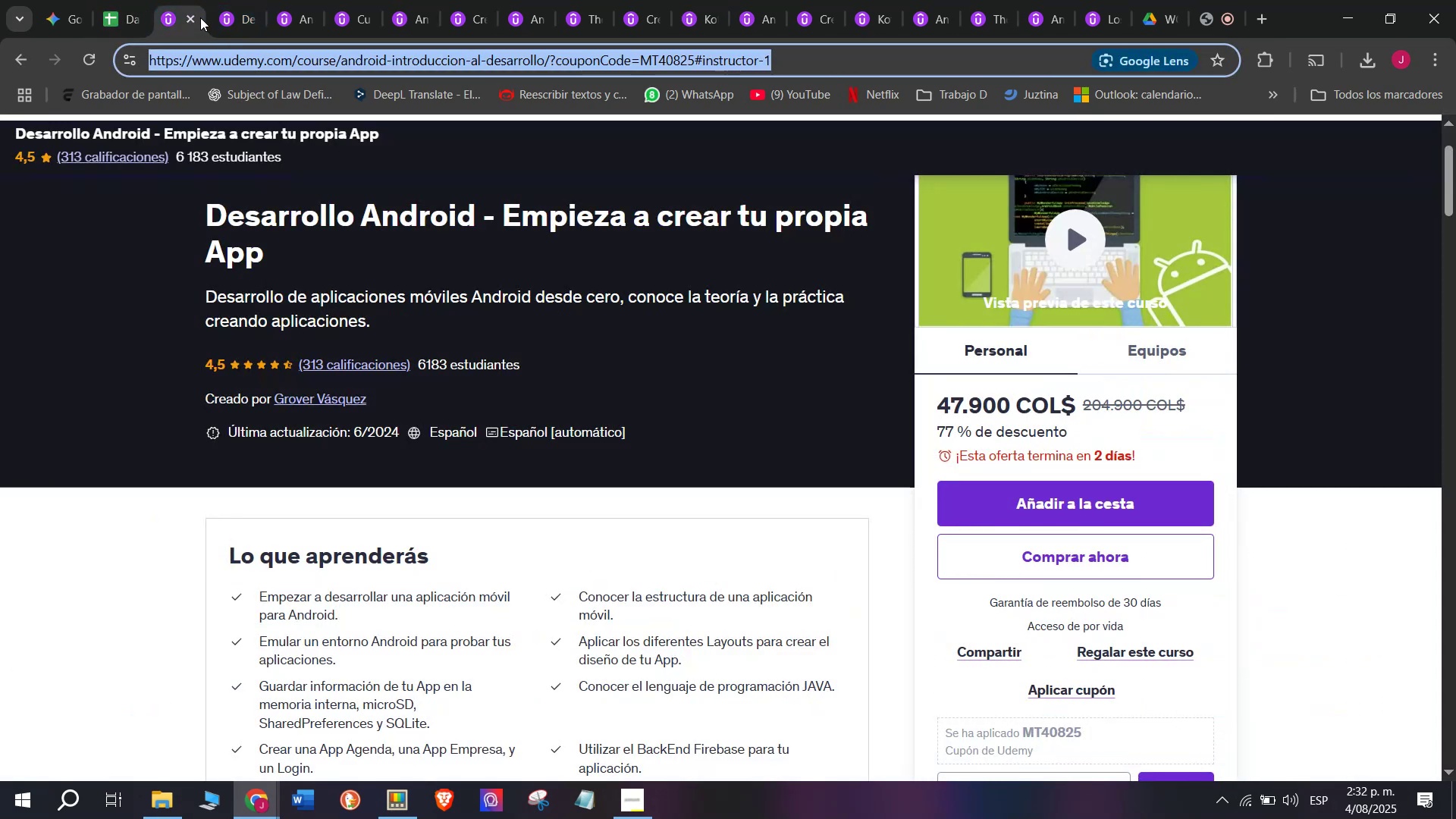 
left_click([190, 13])
 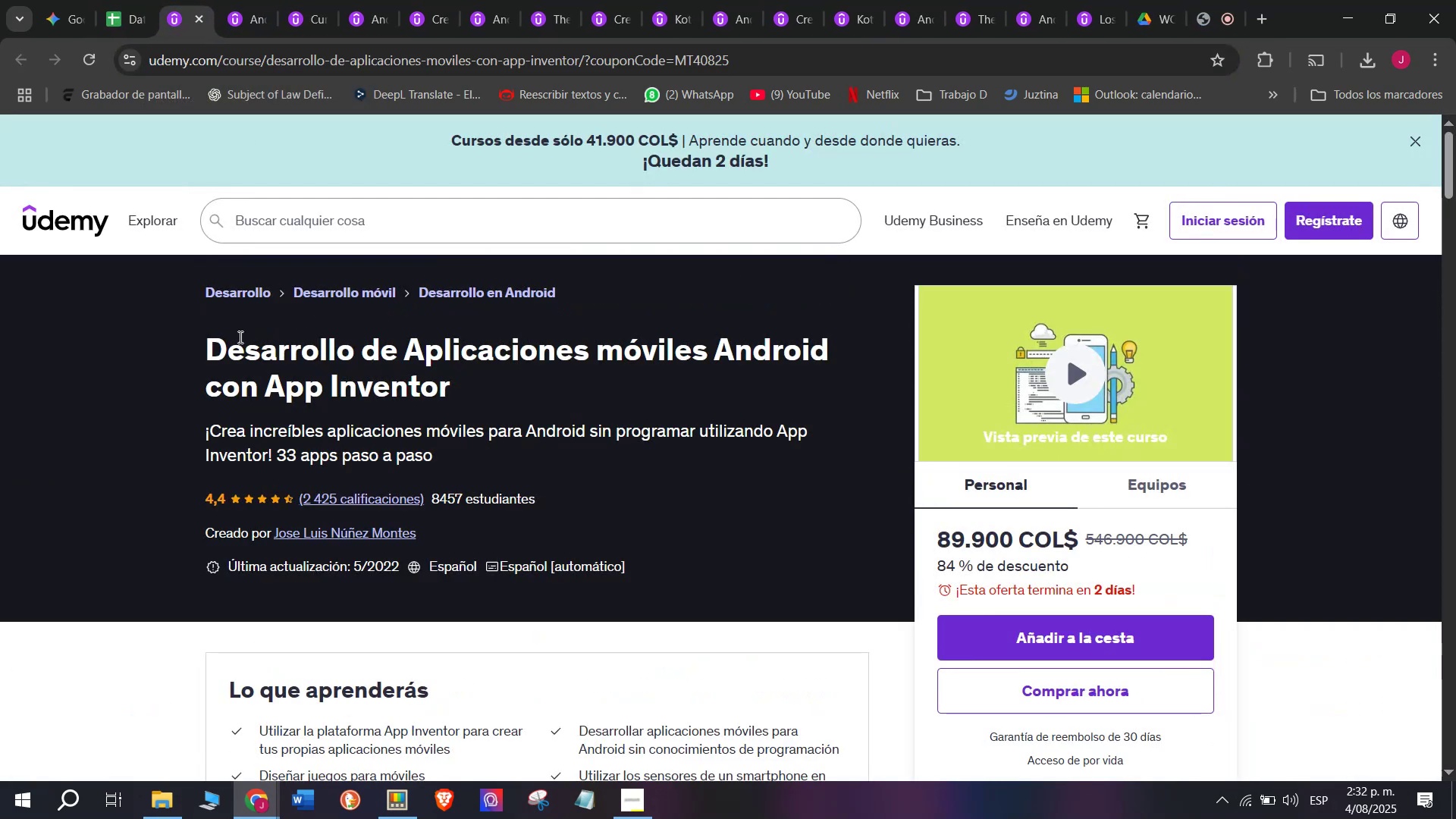 
left_click_drag(start_coordinate=[190, 336], to_coordinate=[530, 392])
 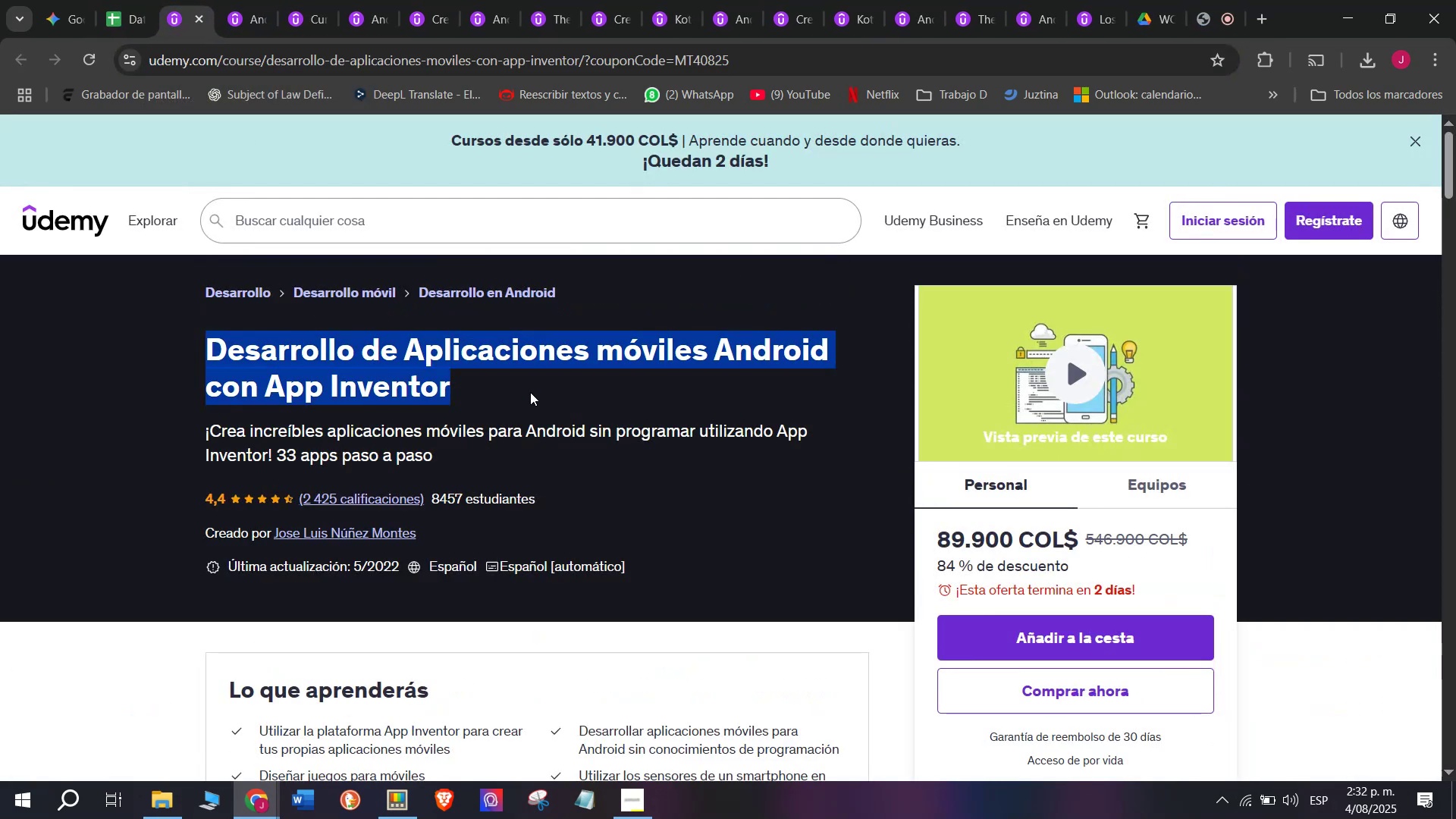 
key(Control+ControlLeft)
 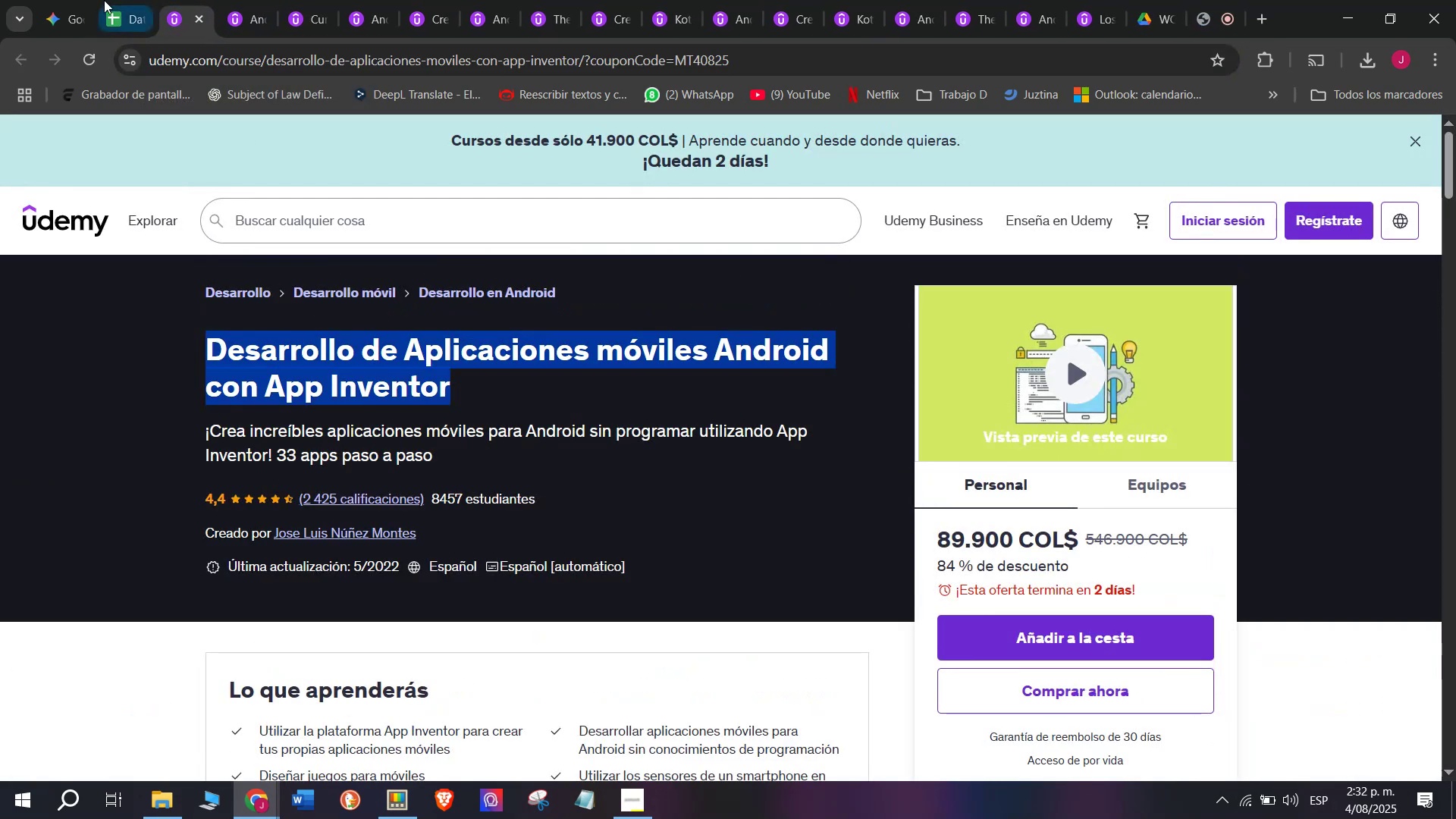 
key(Break)
 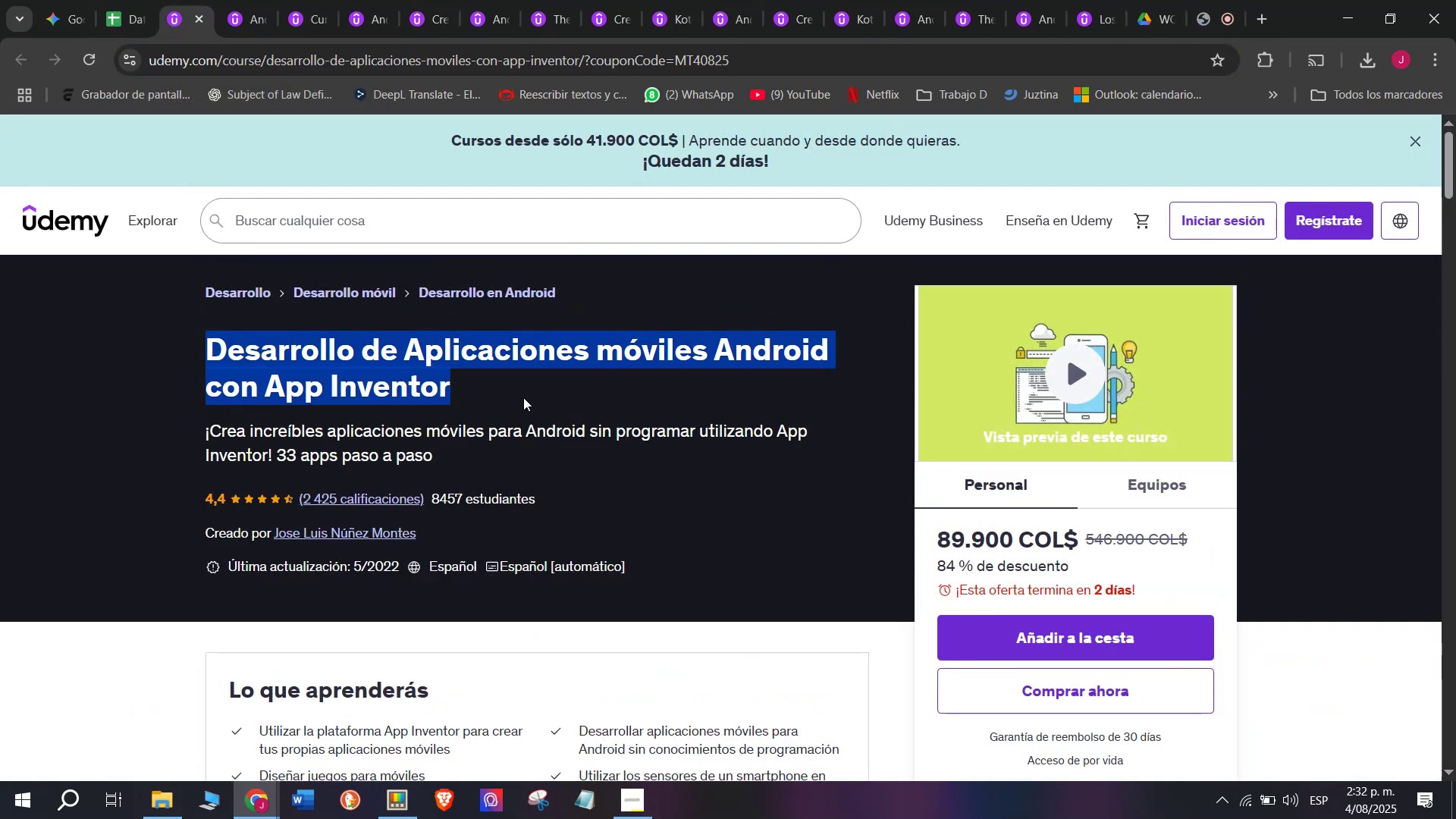 
key(Control+C)
 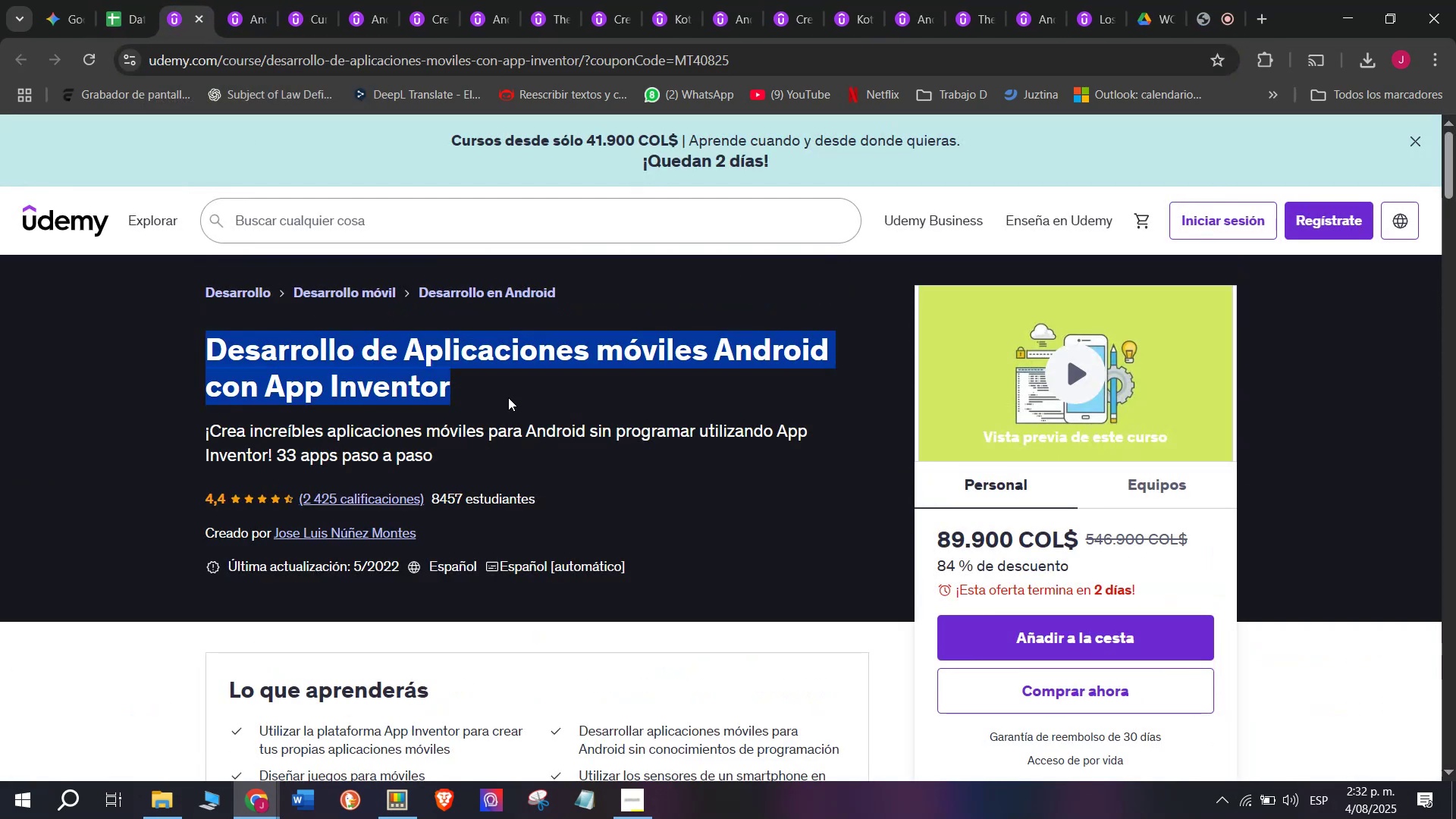 
key(Break)
 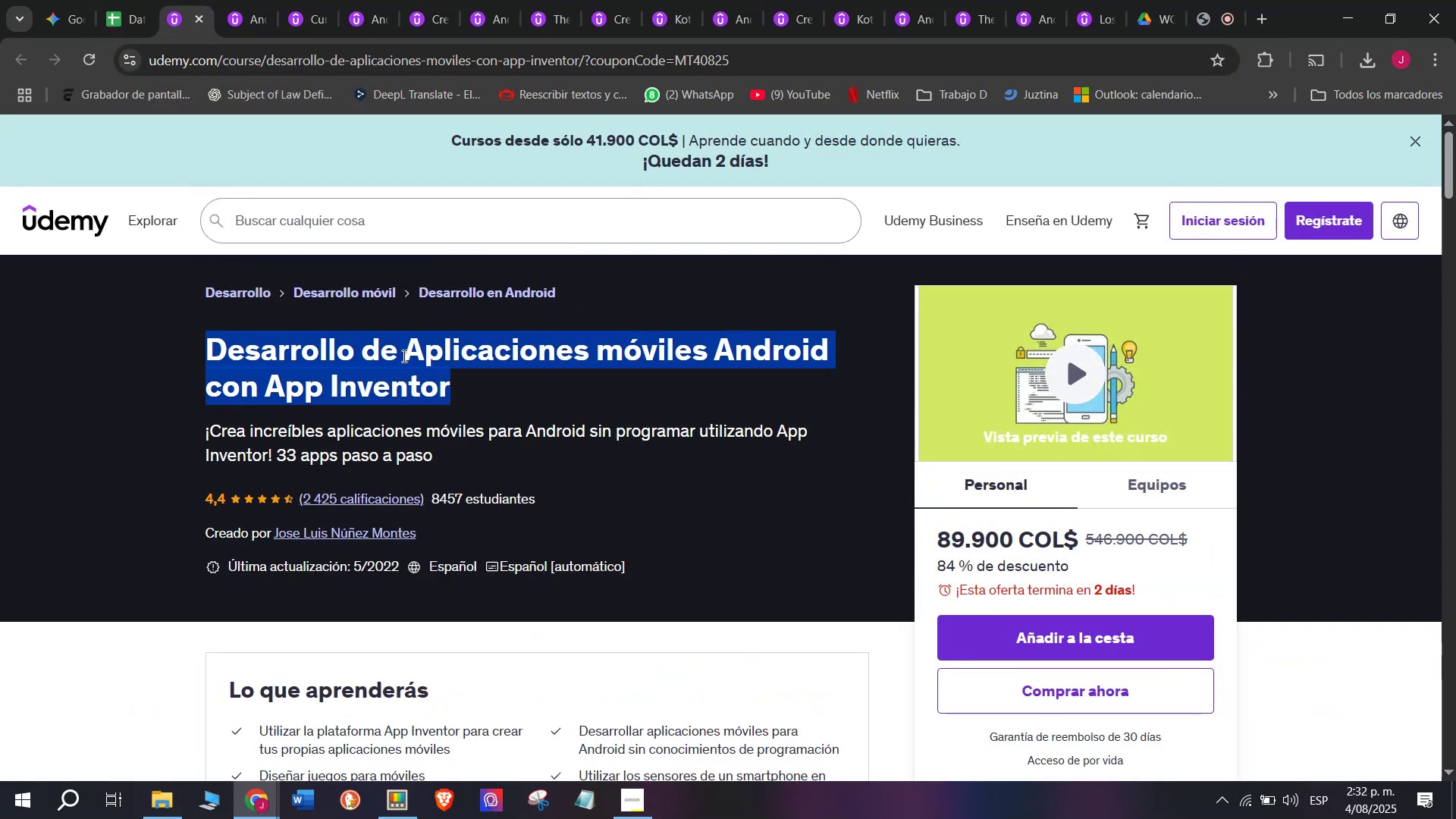 
key(Control+ControlLeft)
 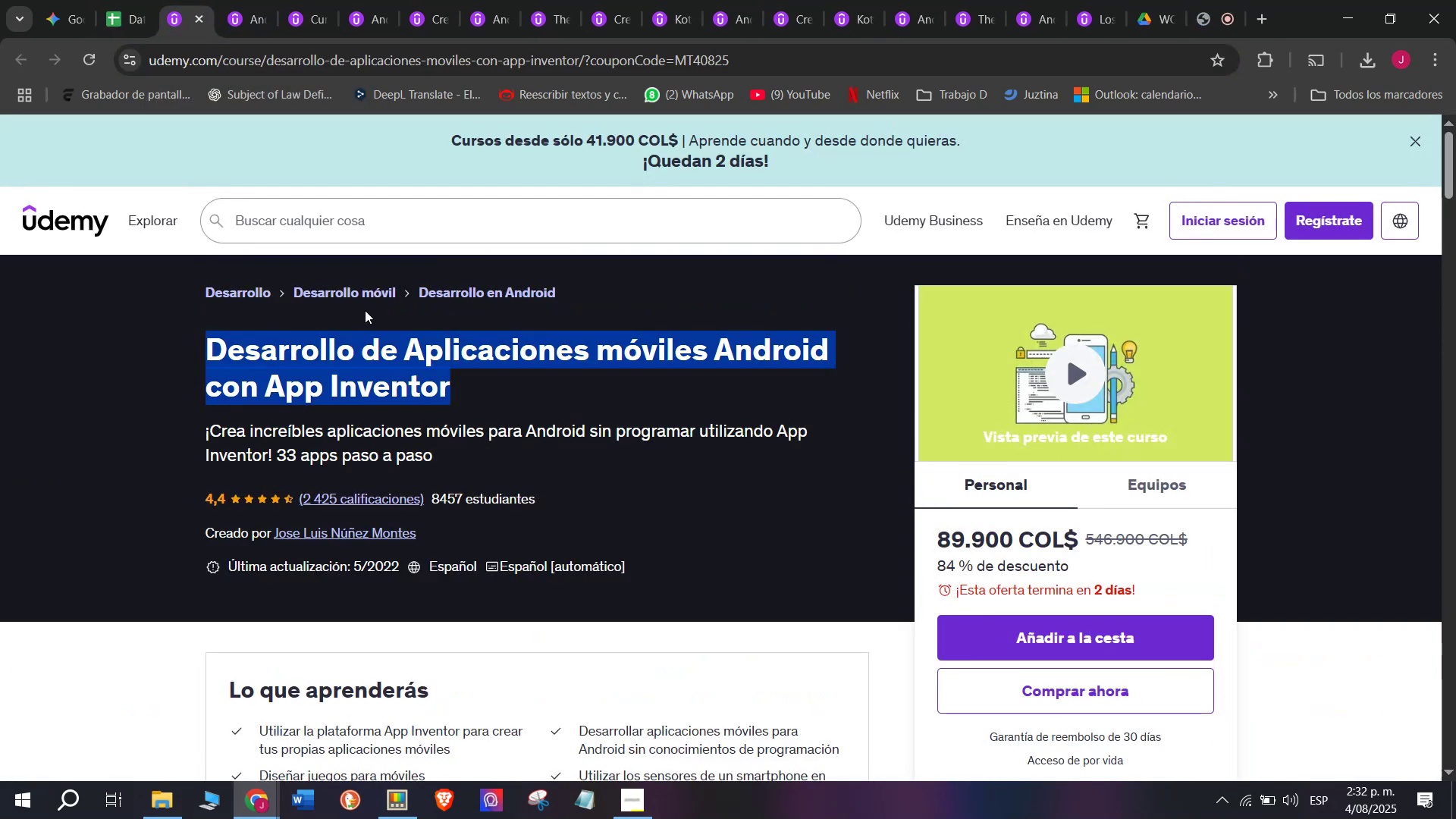 
key(Control+C)
 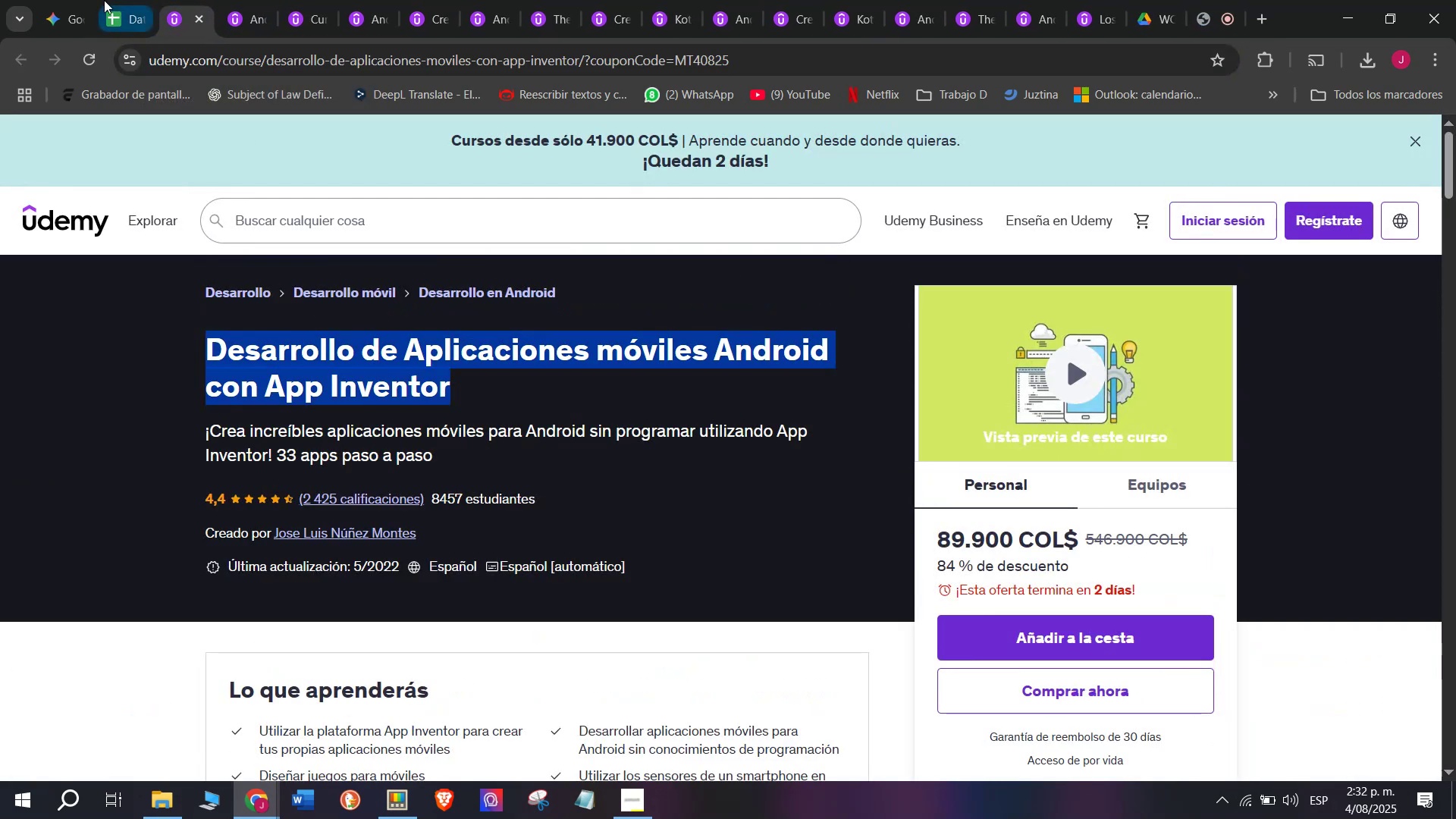 
left_click([104, 0])
 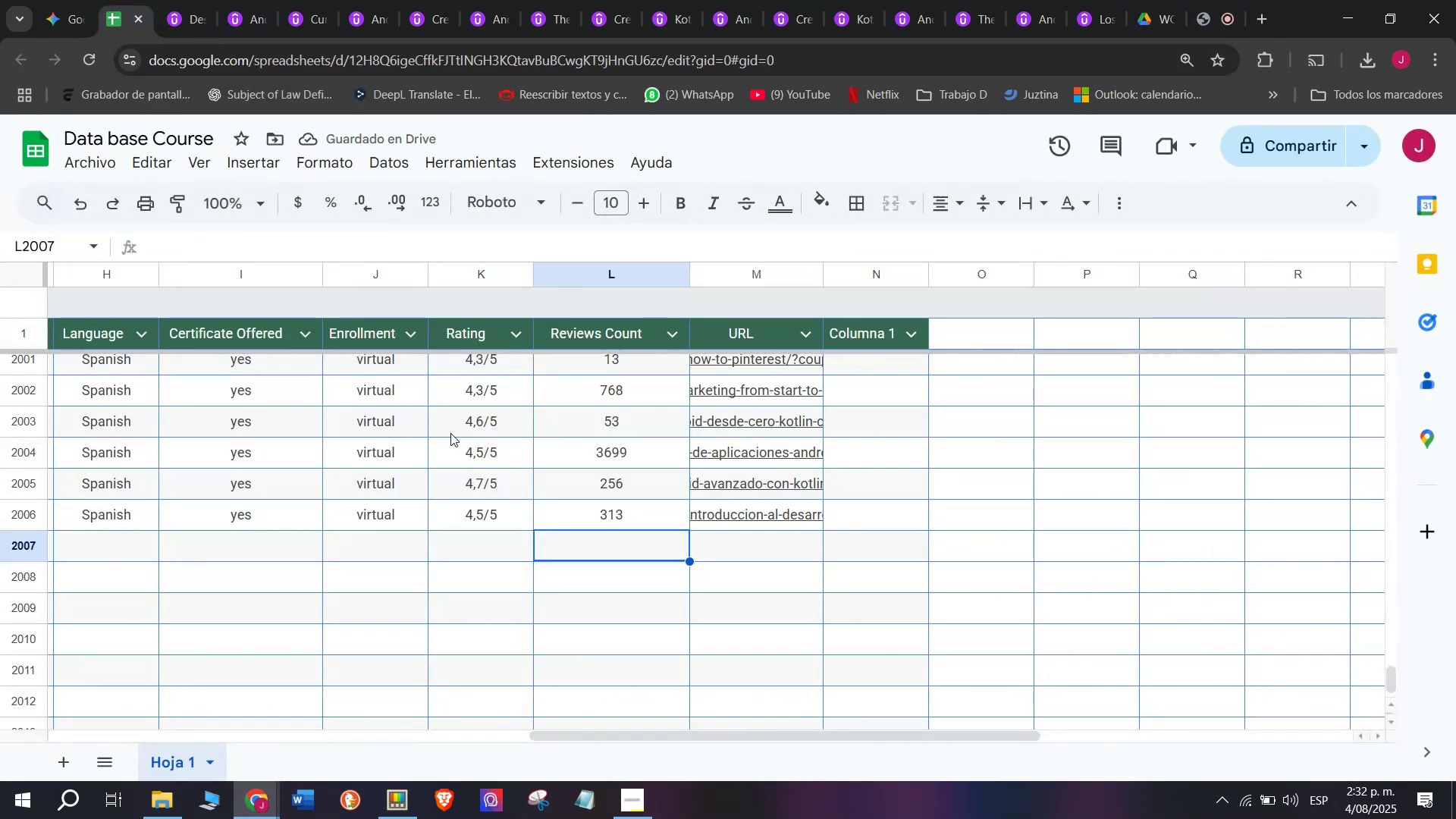 
scroll: coordinate [152, 515], scroll_direction: up, amount: 2.0
 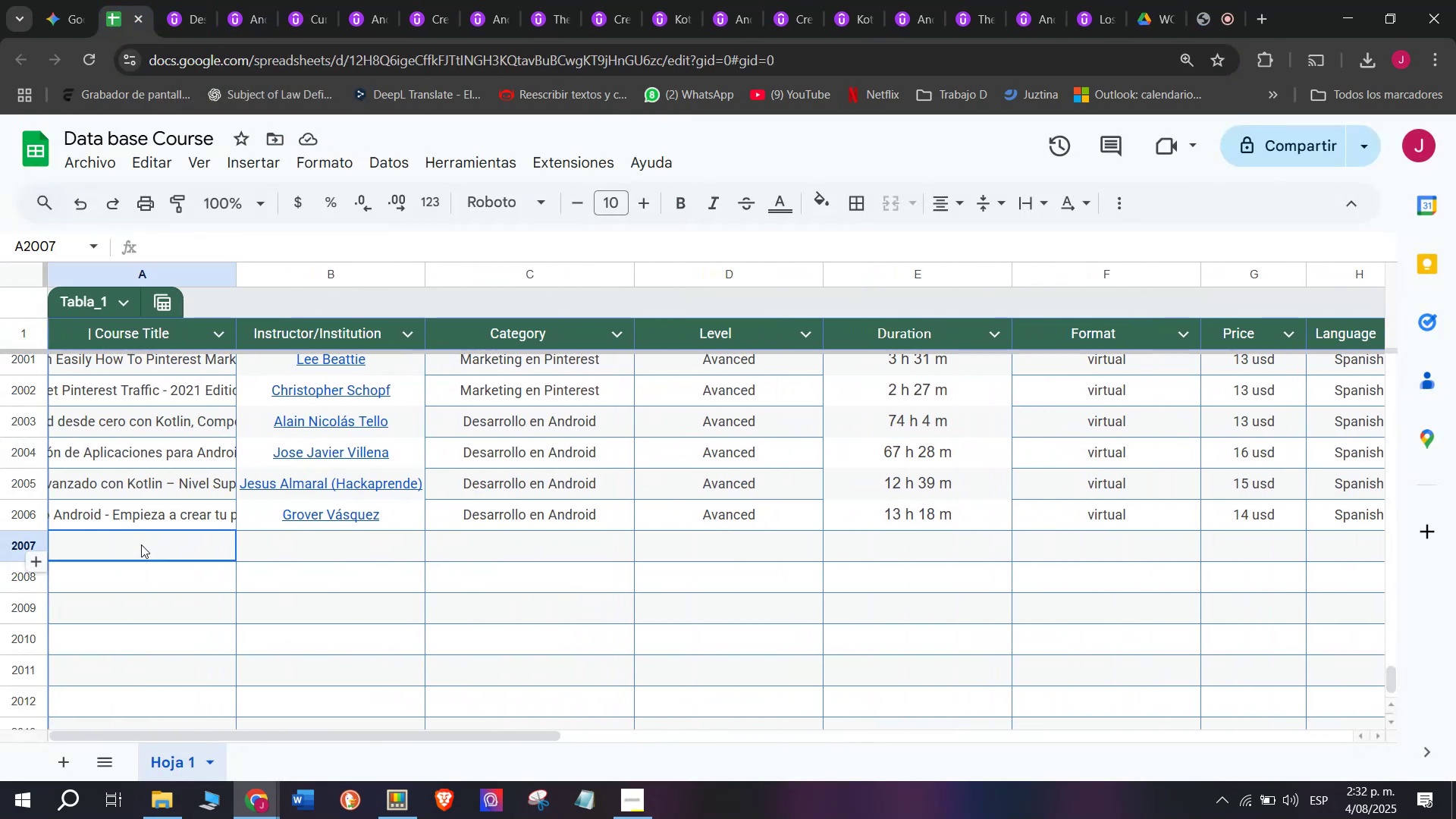 
double_click([141, 544])
 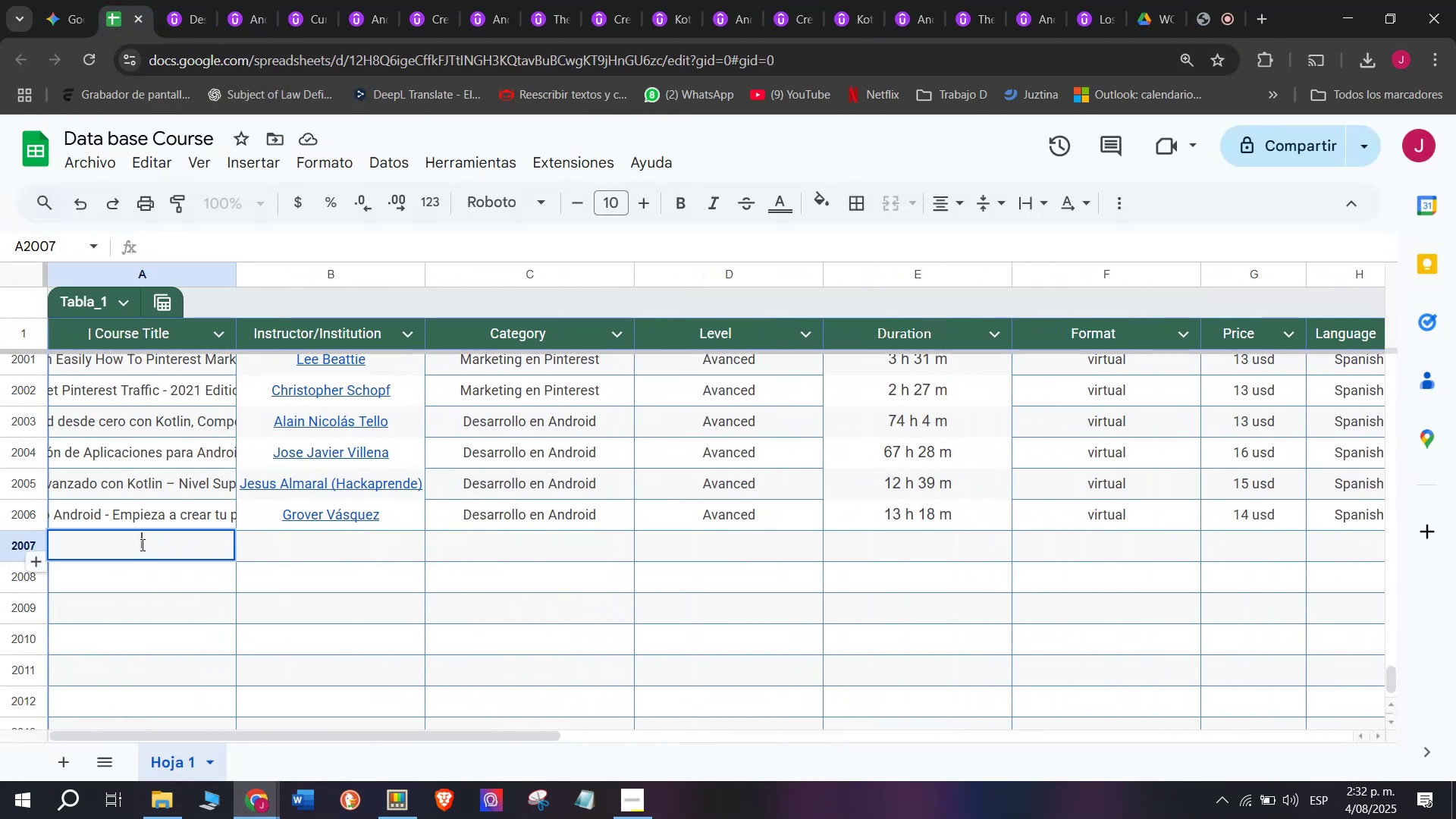 
key(Control+ControlLeft)
 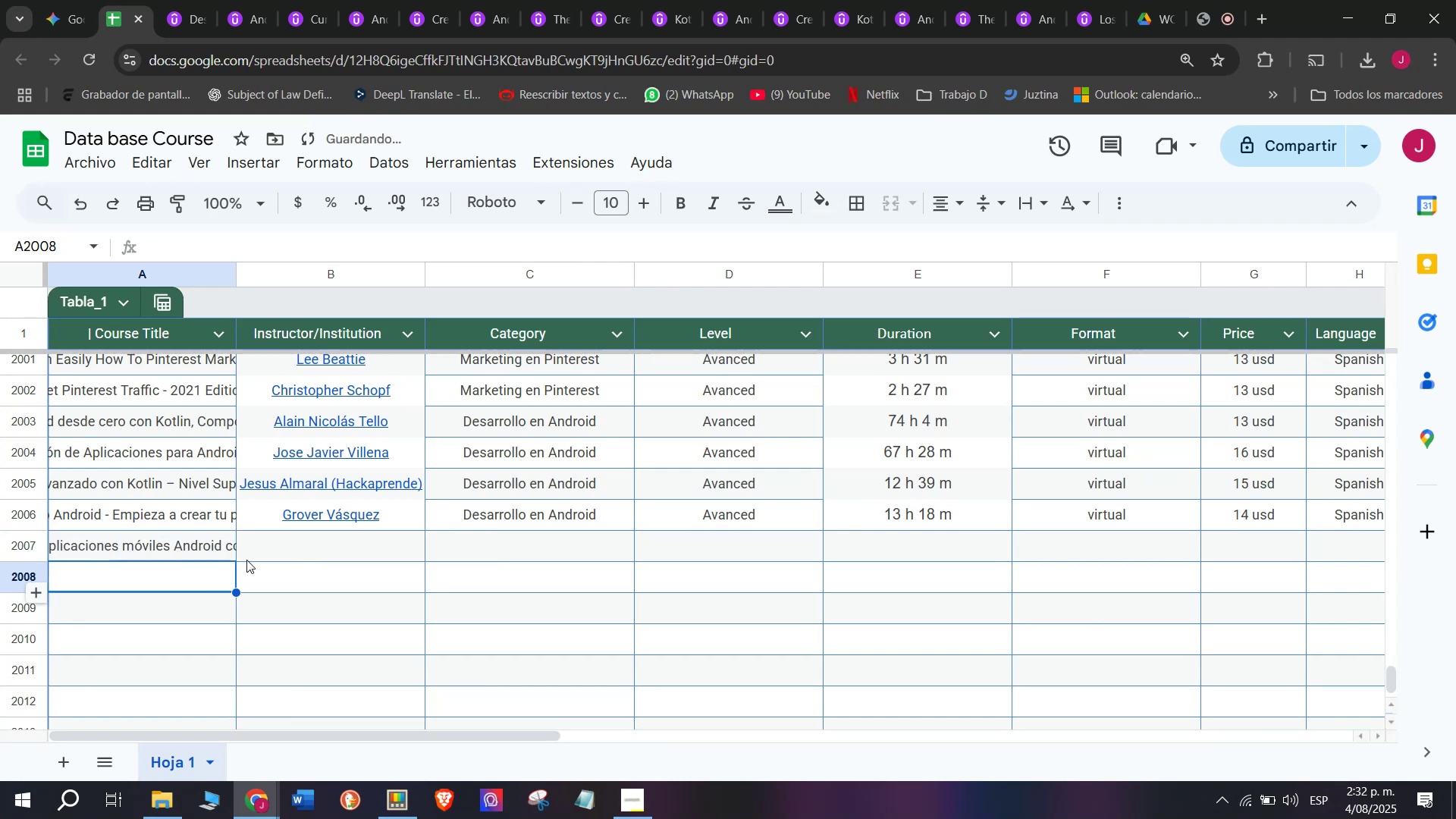 
key(Z)
 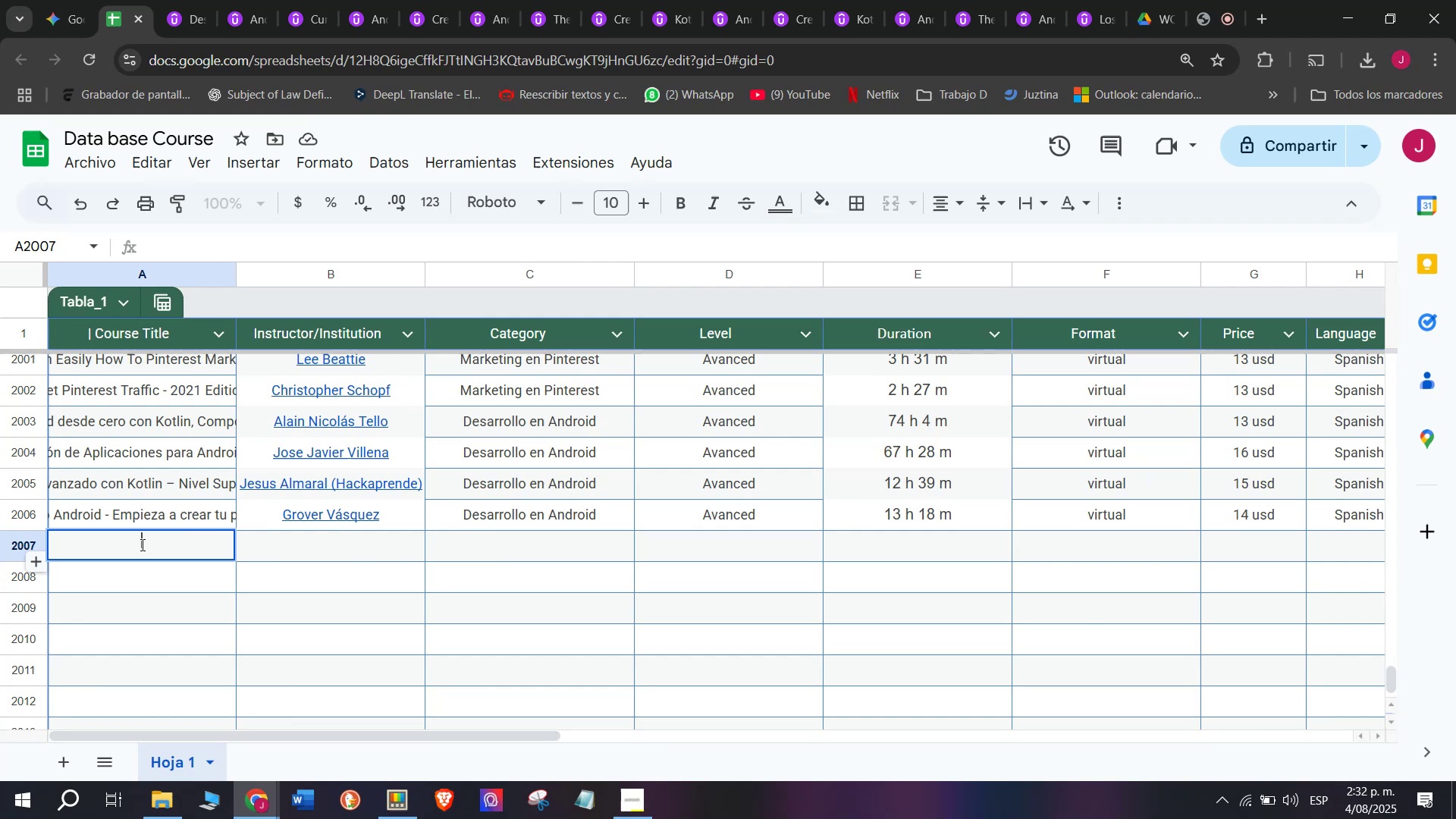 
key(Control+V)
 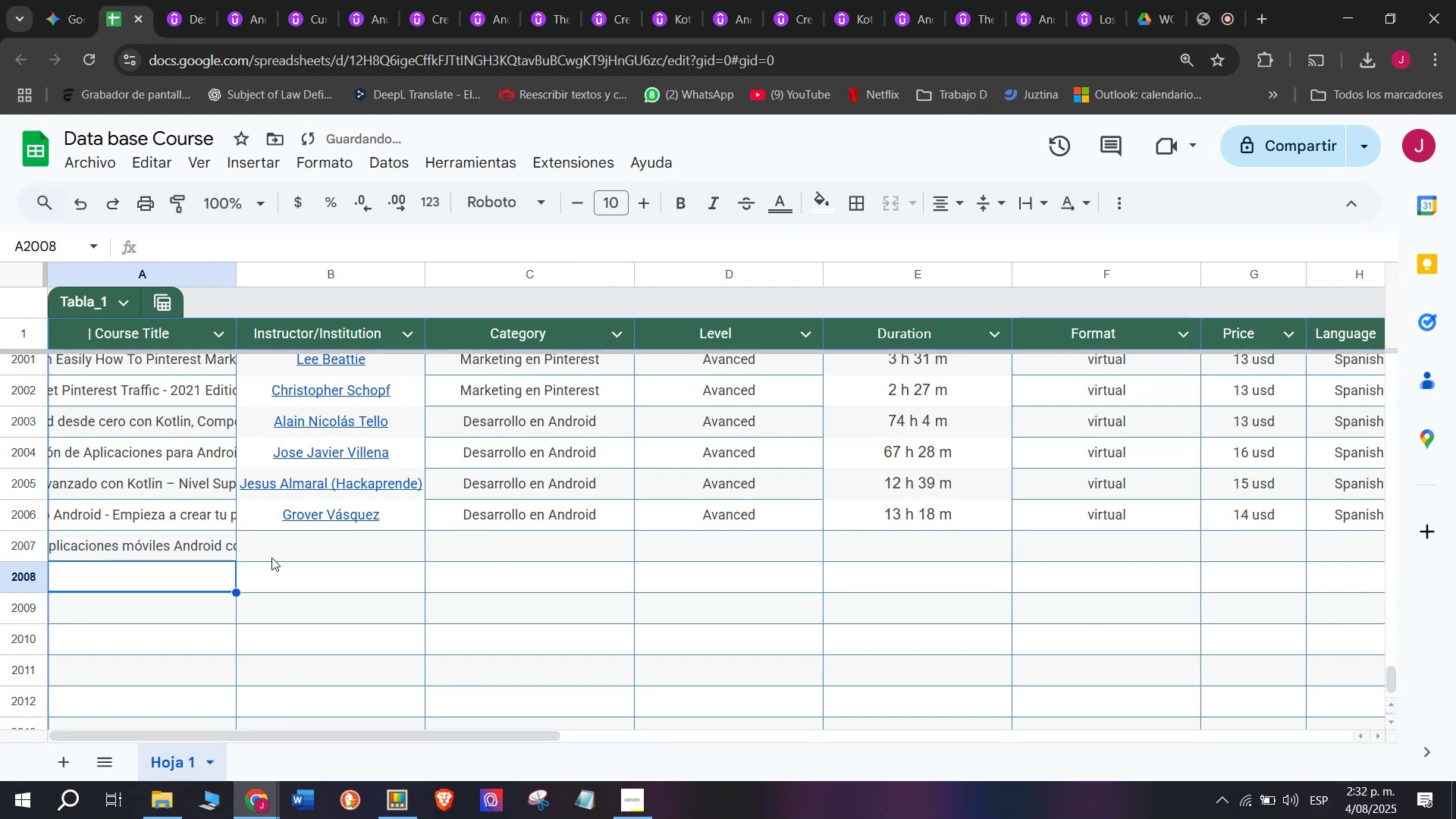 
double_click([305, 561])
 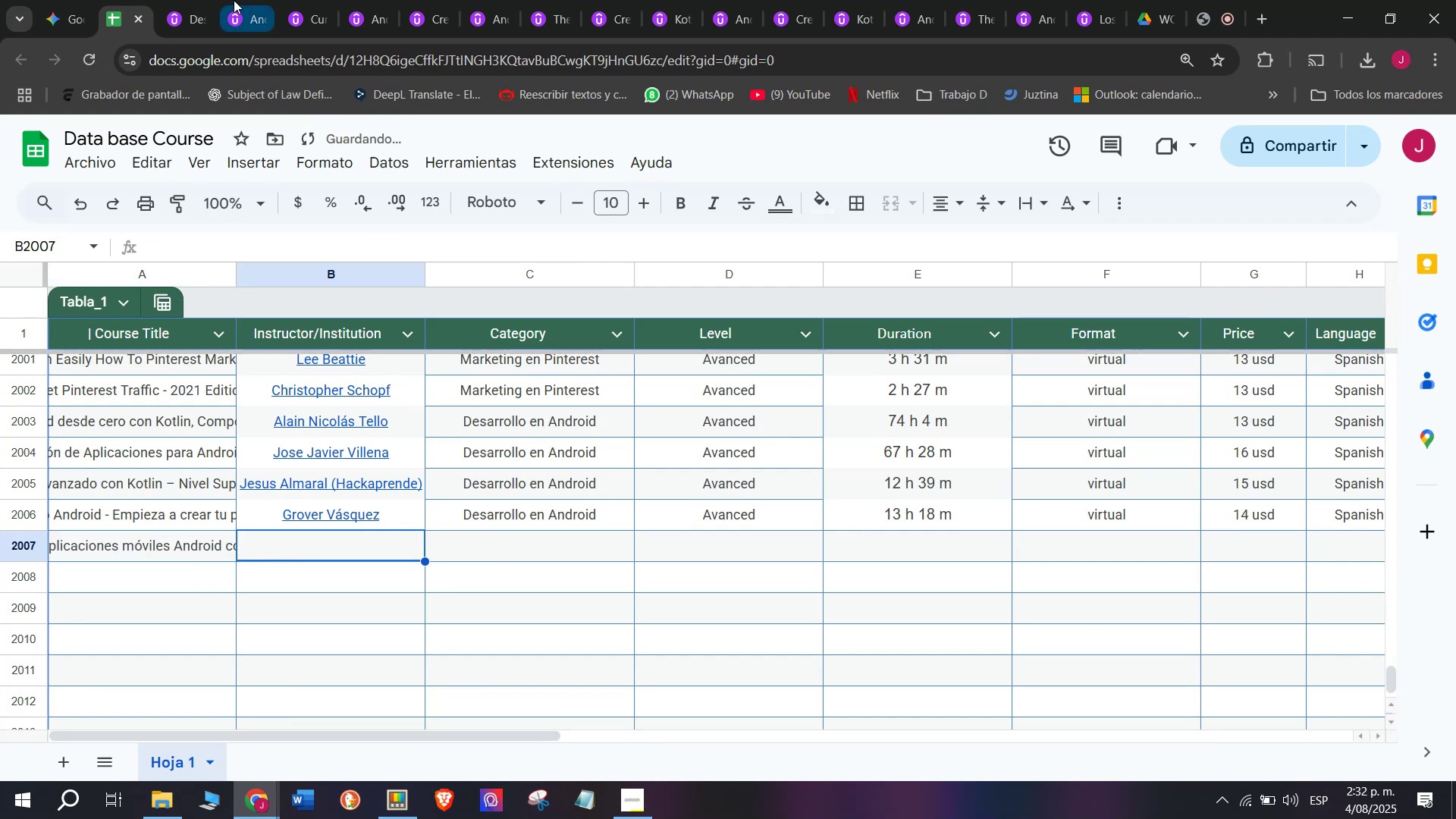 
left_click([182, 0])
 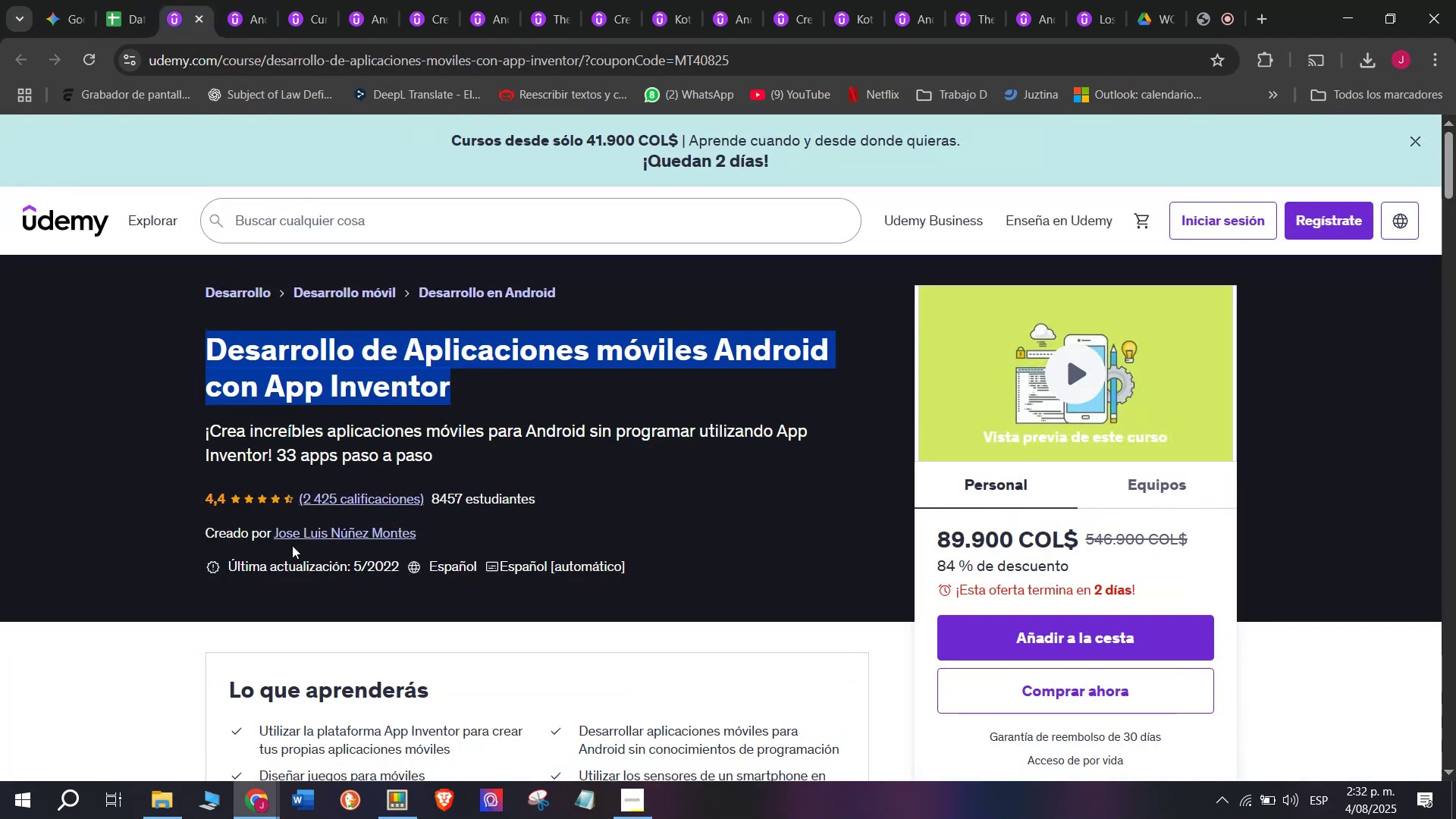 
left_click([292, 536])
 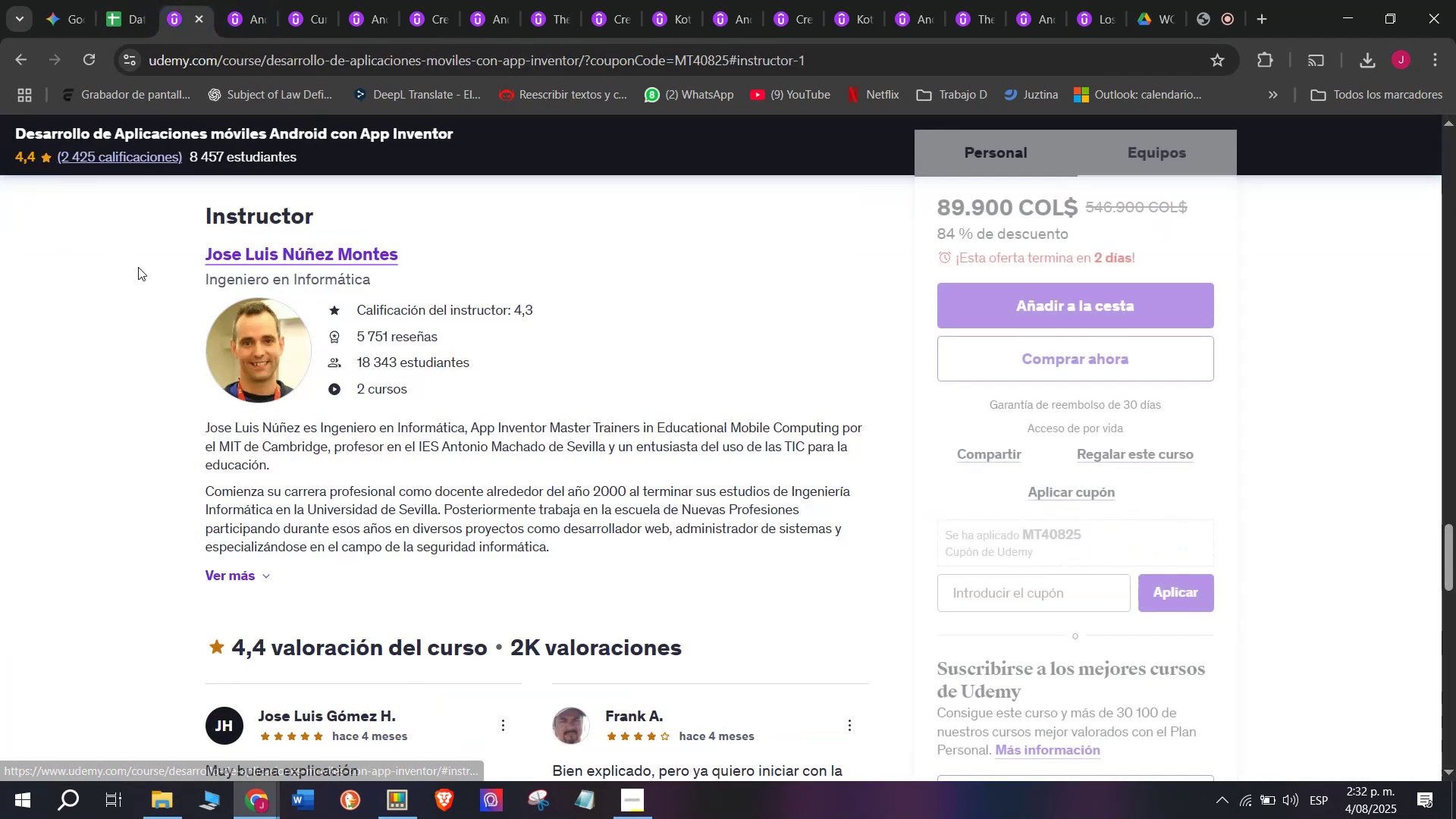 
left_click_drag(start_coordinate=[140, 268], to_coordinate=[196, 248])
 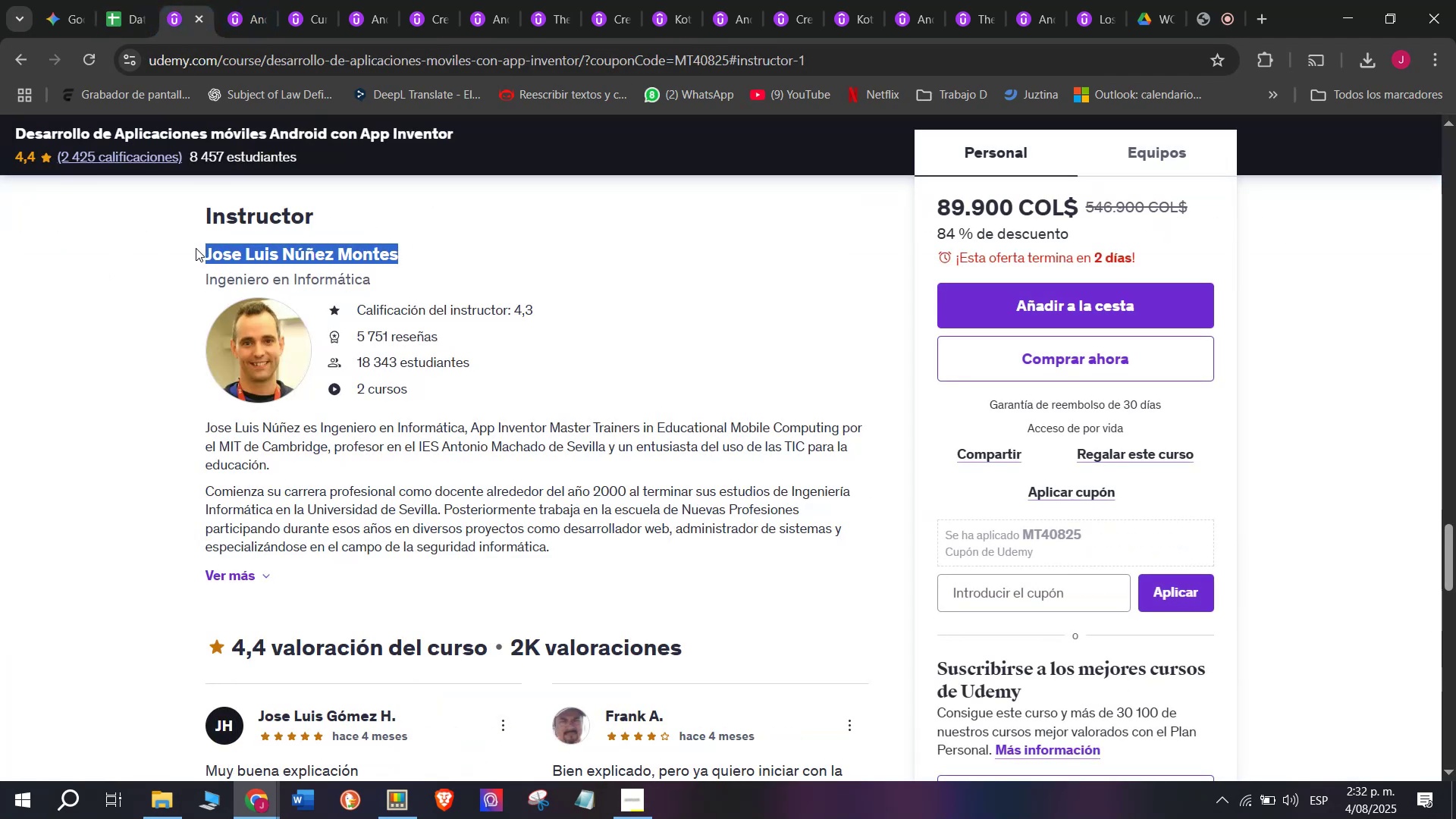 
key(Break)
 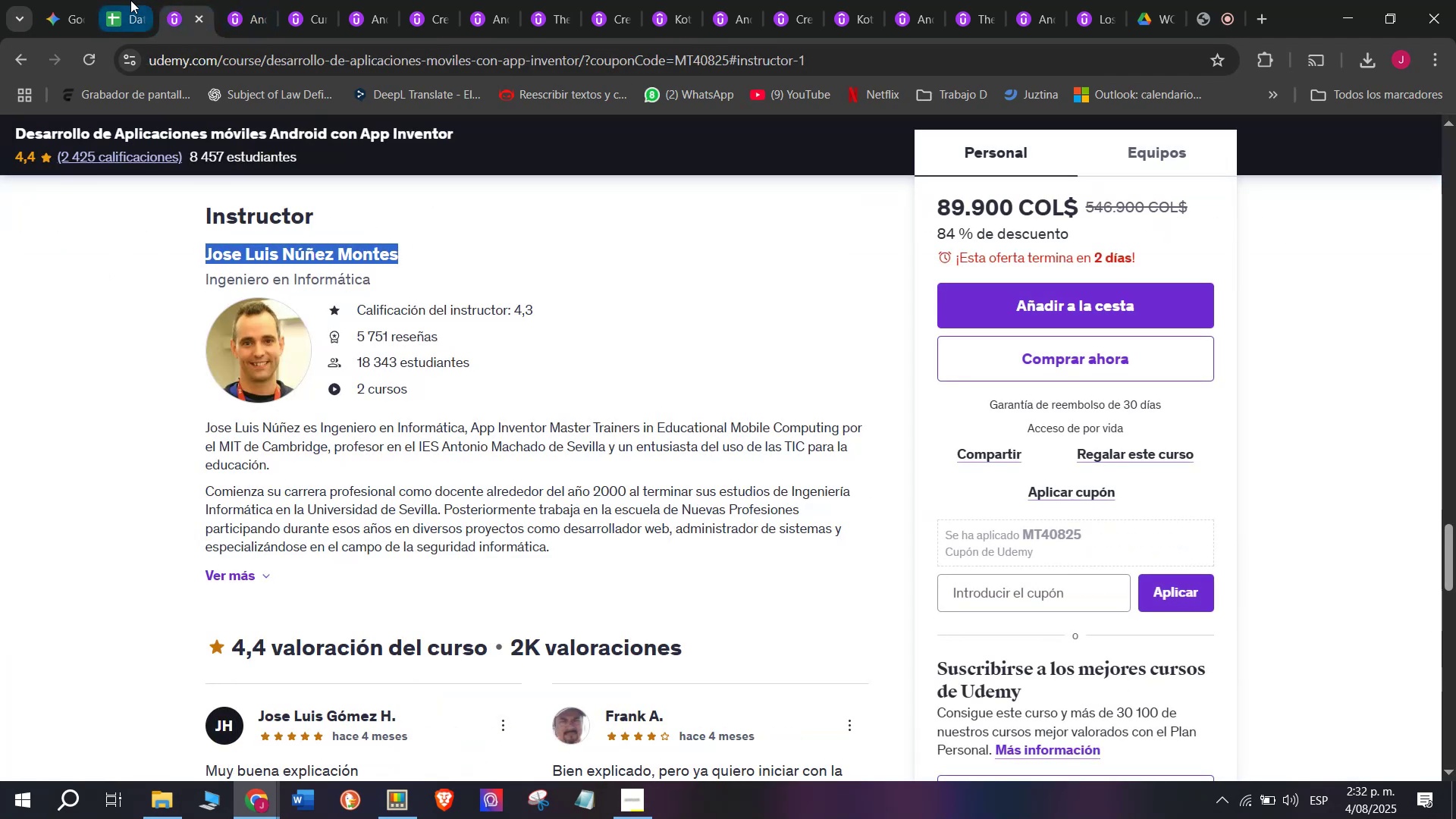 
key(Control+ControlLeft)
 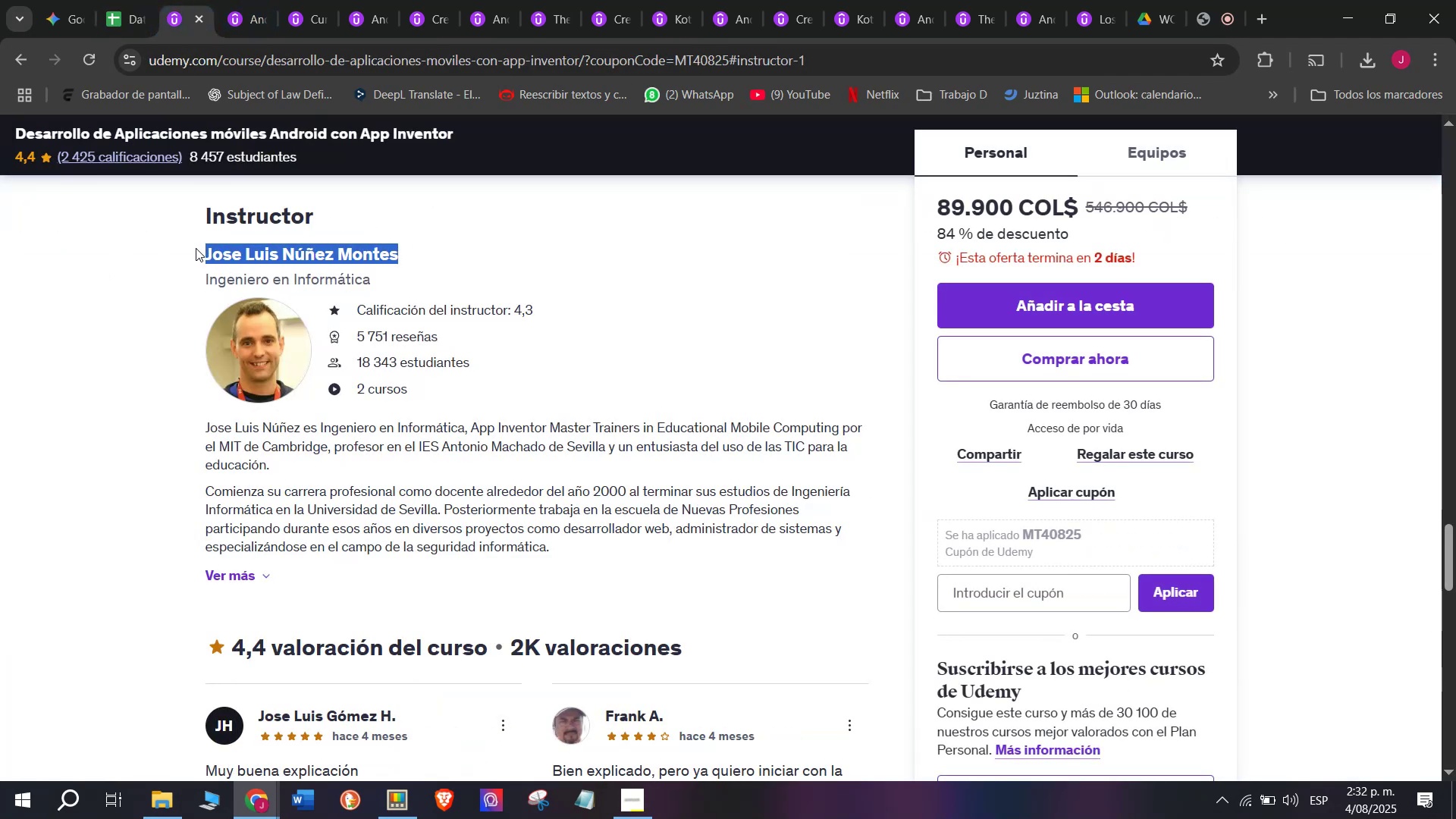 
key(Control+C)
 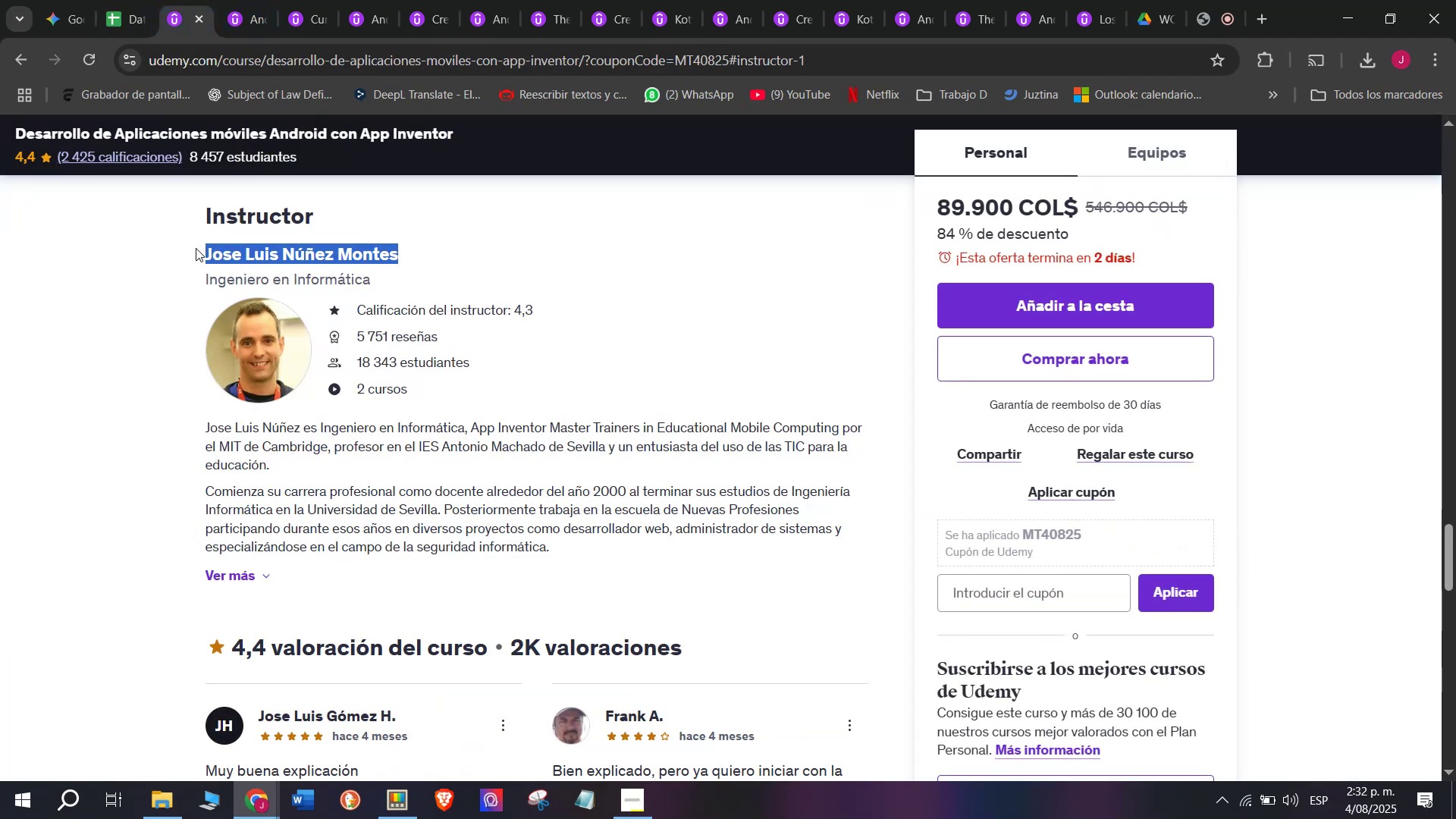 
key(Break)
 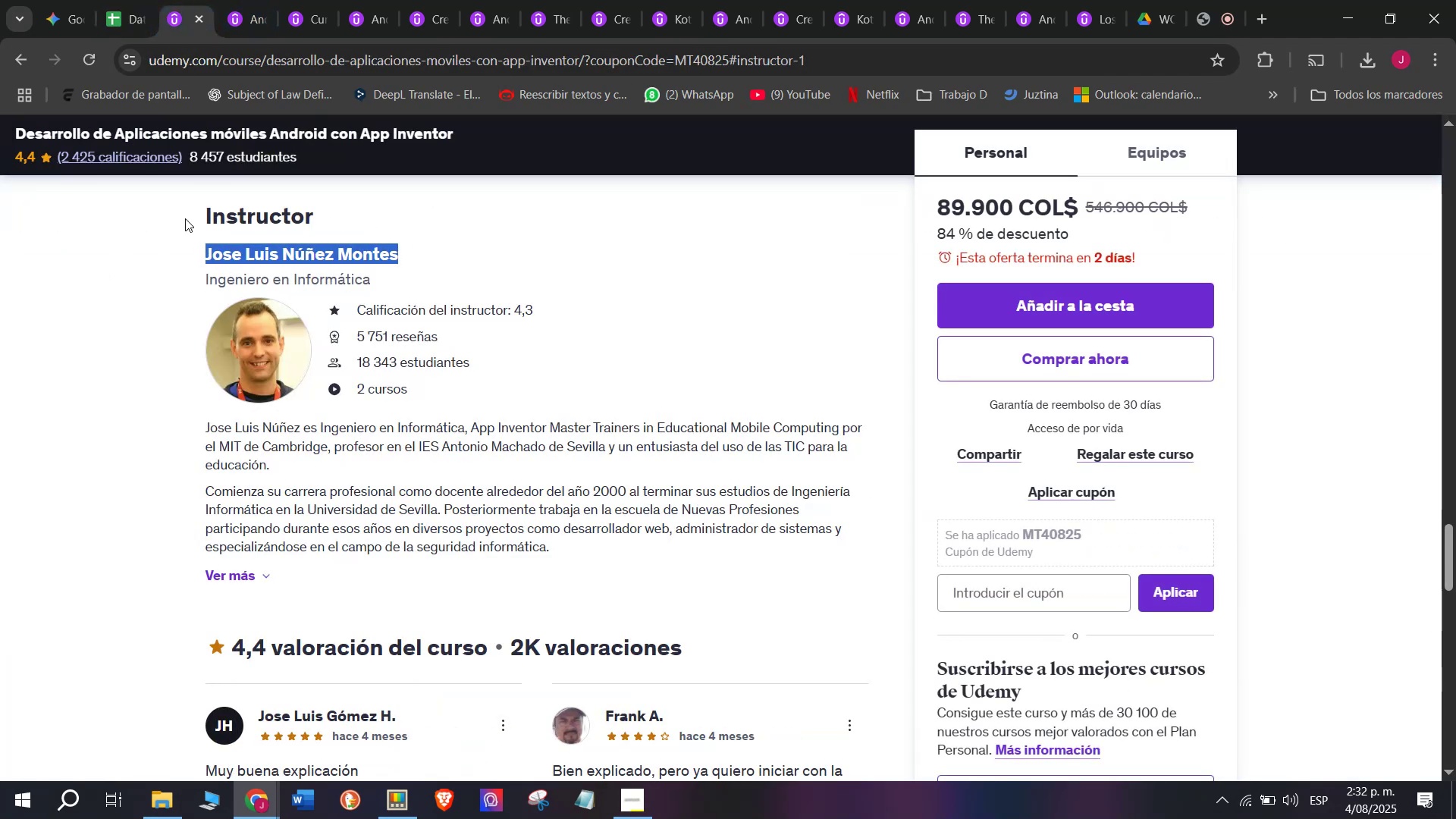 
key(Control+ControlLeft)
 